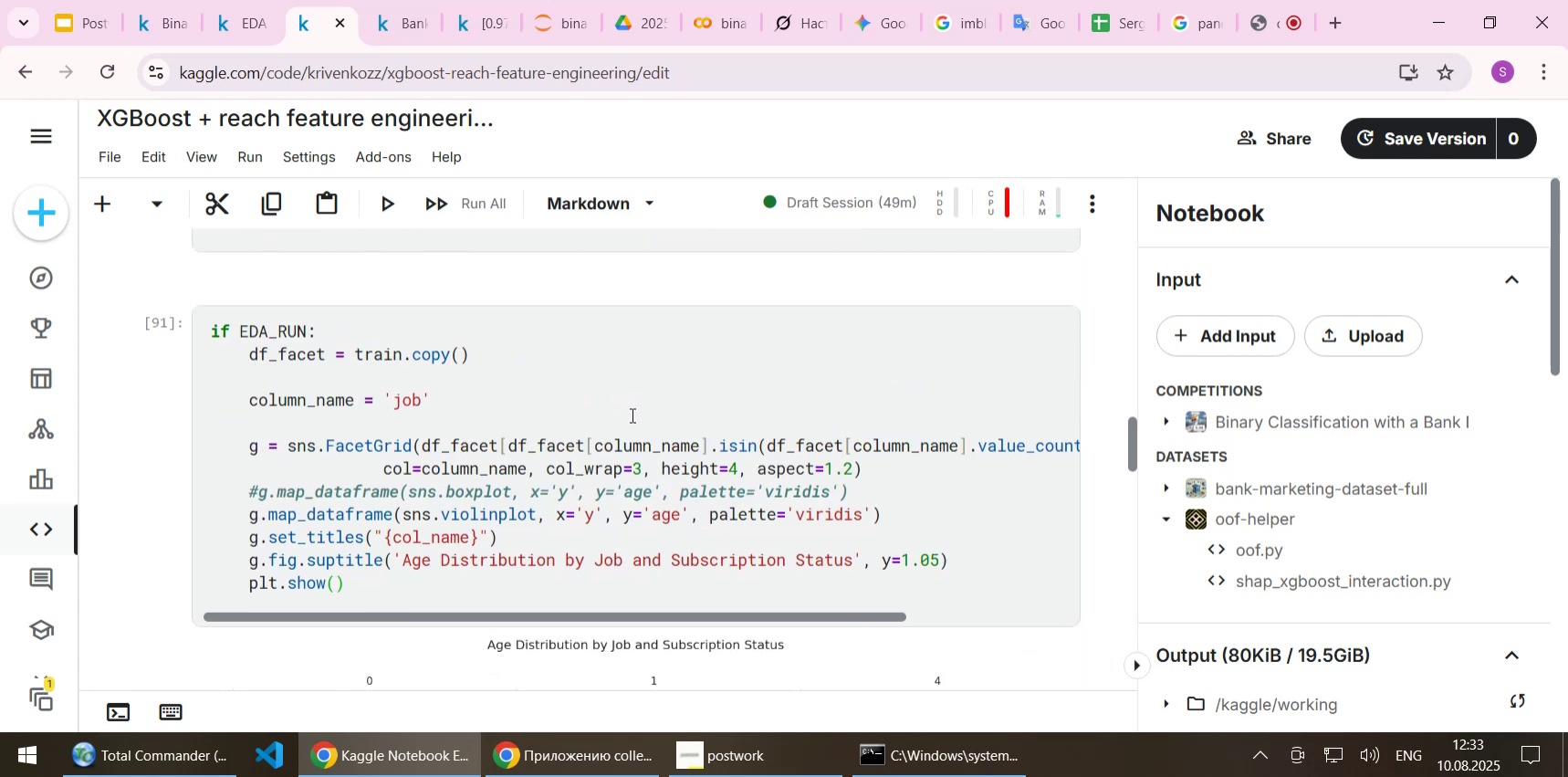 
key(Shift+Enter)
 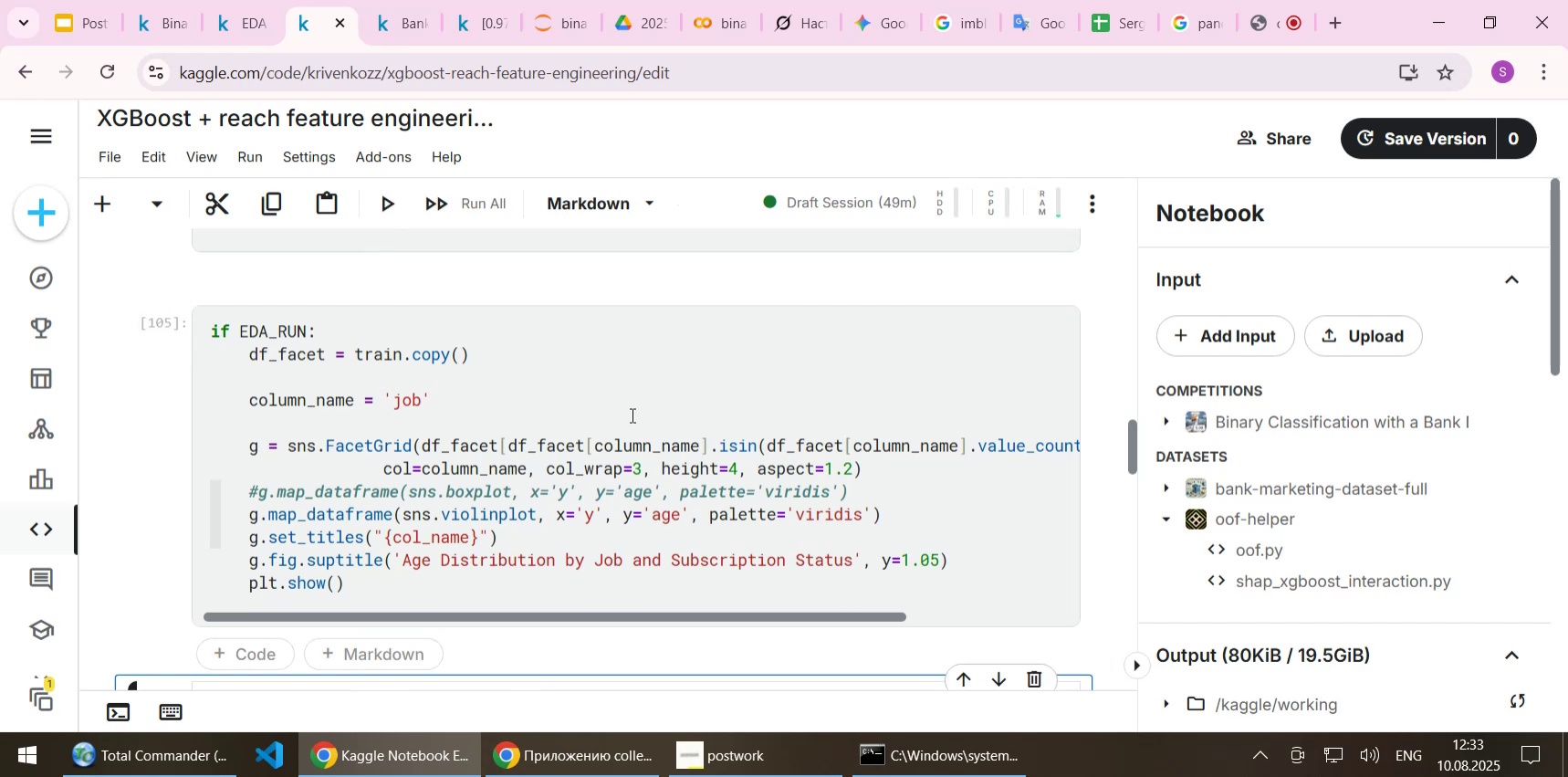 
scroll: coordinate [576, 400], scroll_direction: down, amount: 3.0
 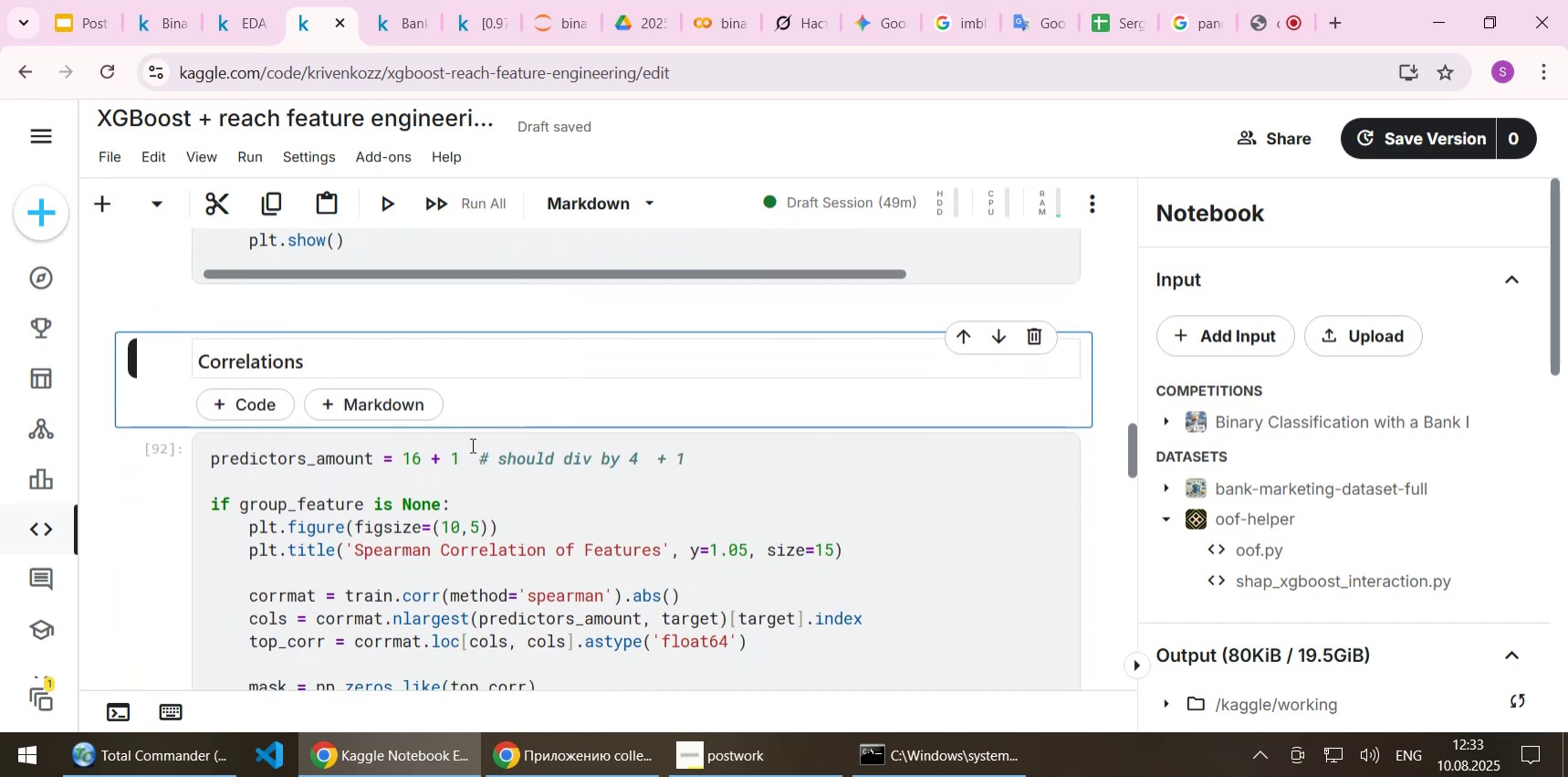 
left_click([454, 462])
 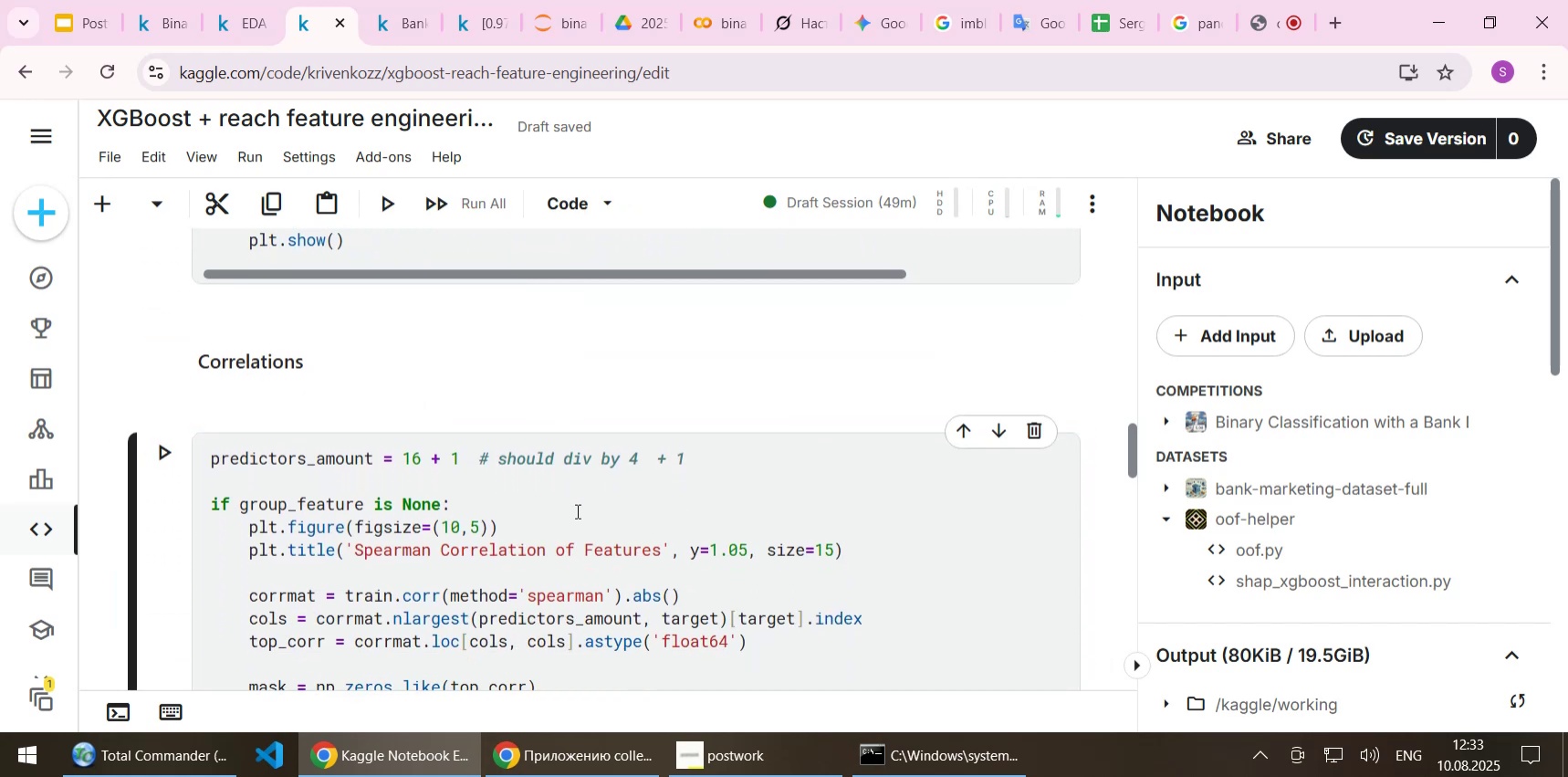 
key(Home)
 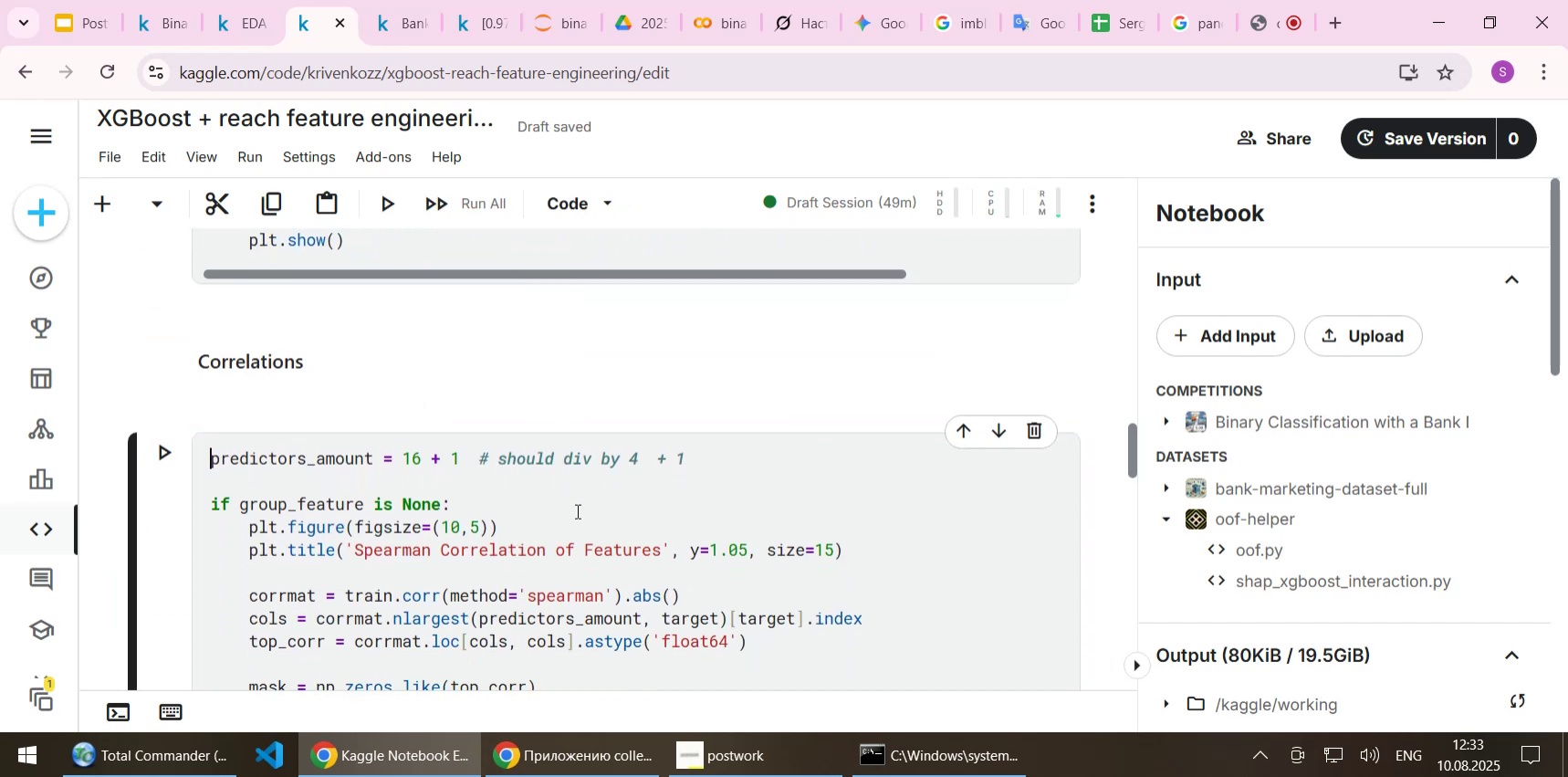 
key(Enter)
 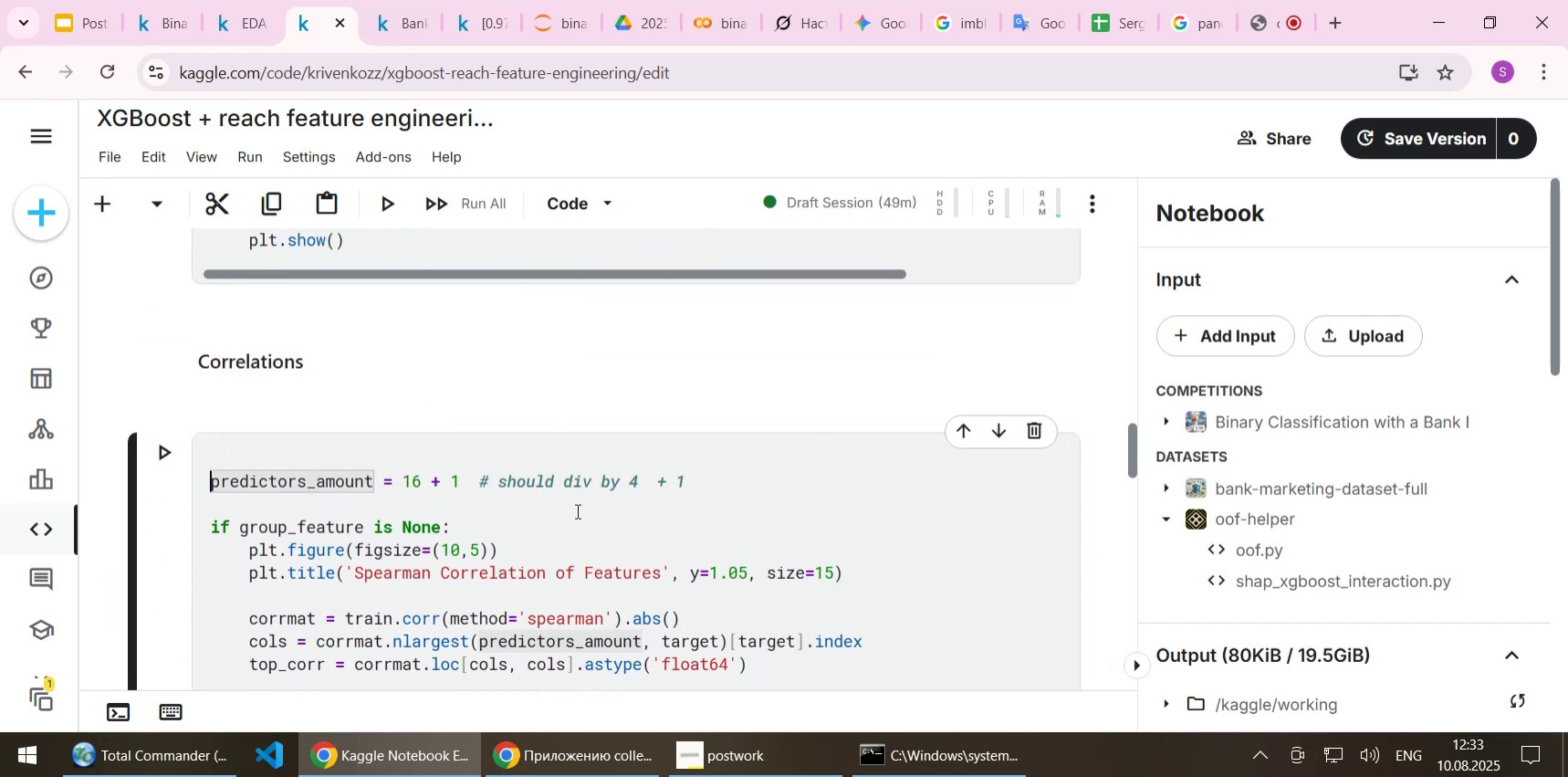 
key(ArrowUp)
 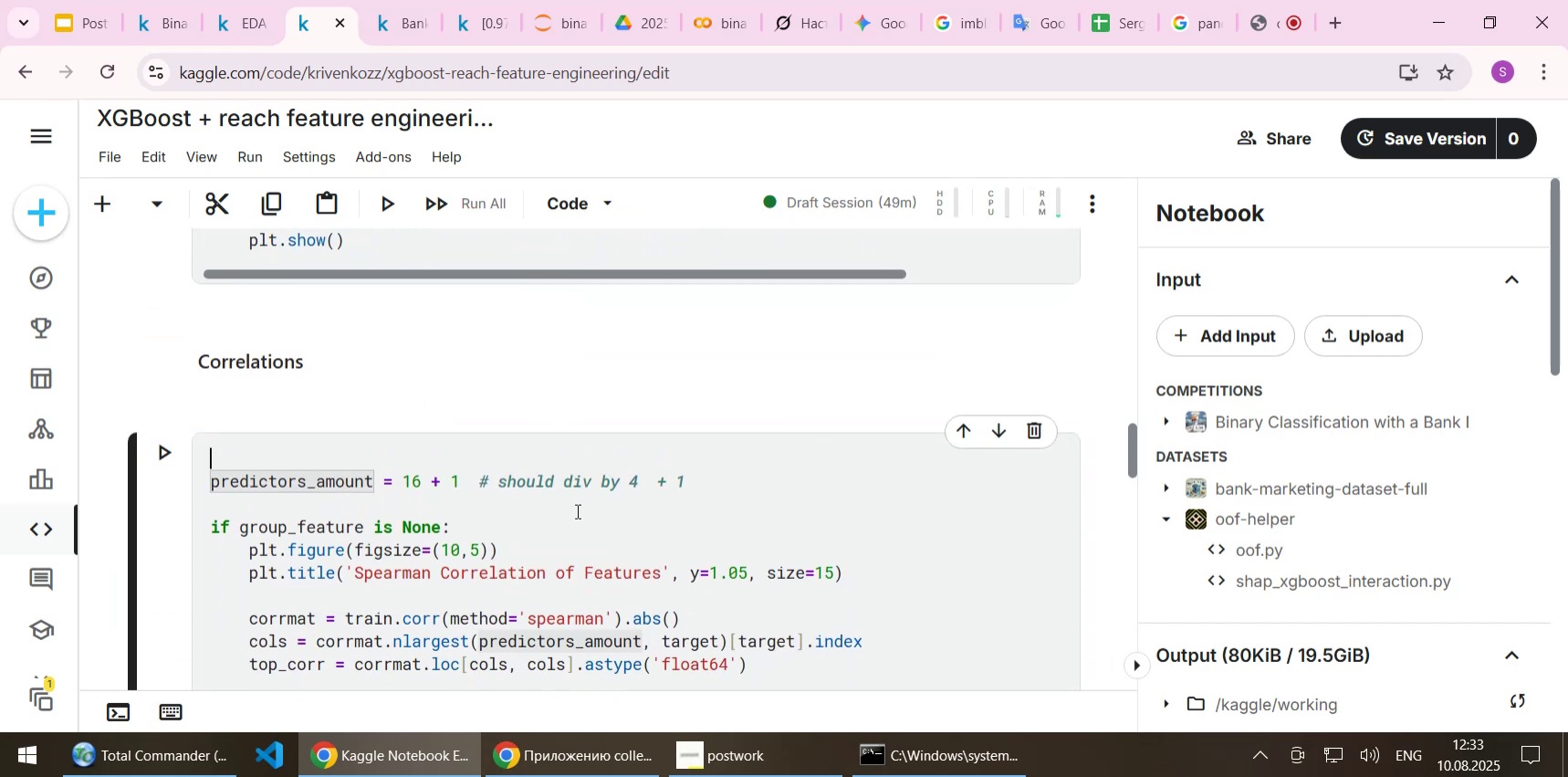 
key(Control+V)
 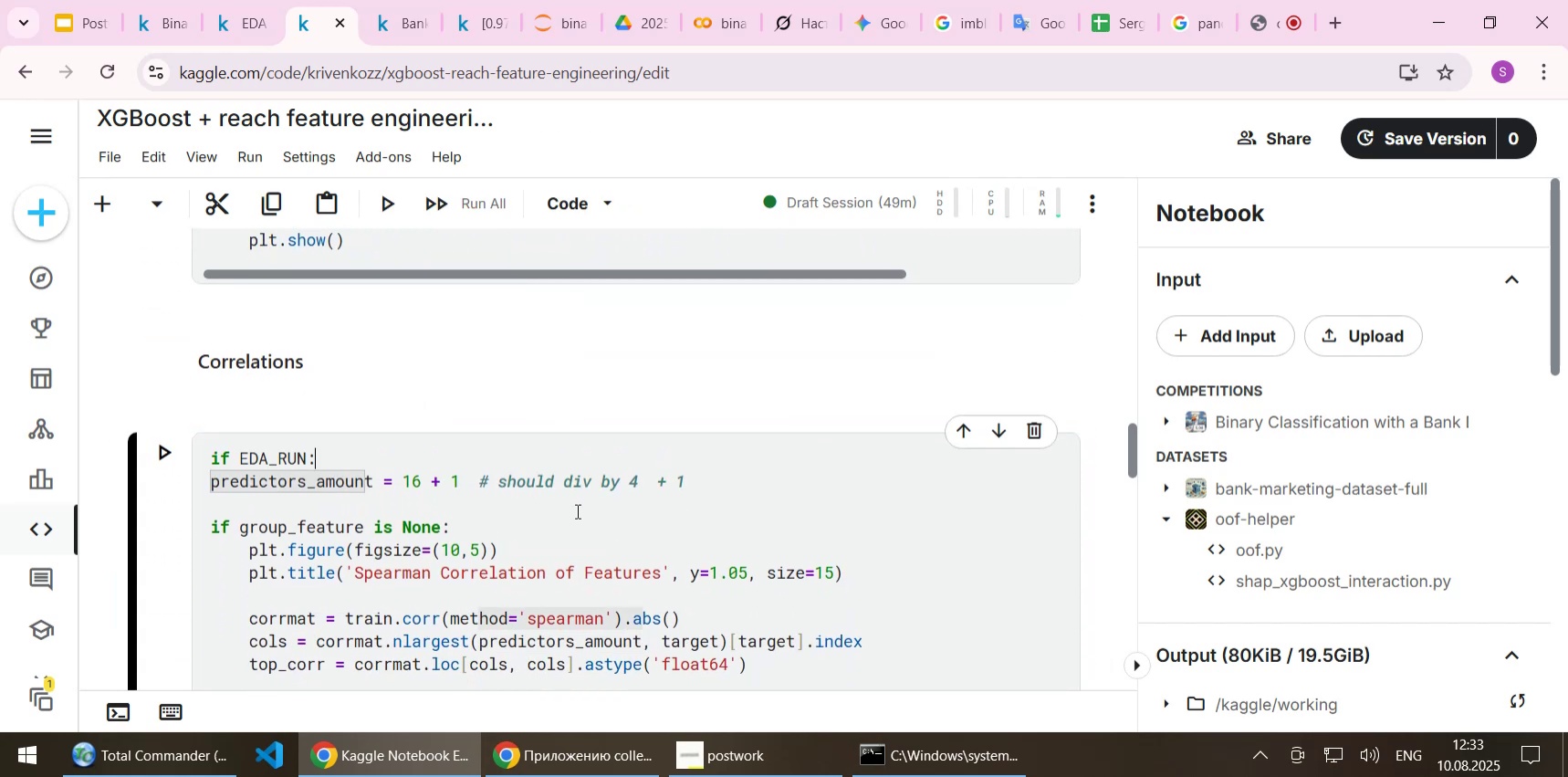 
key(ArrowDown)
 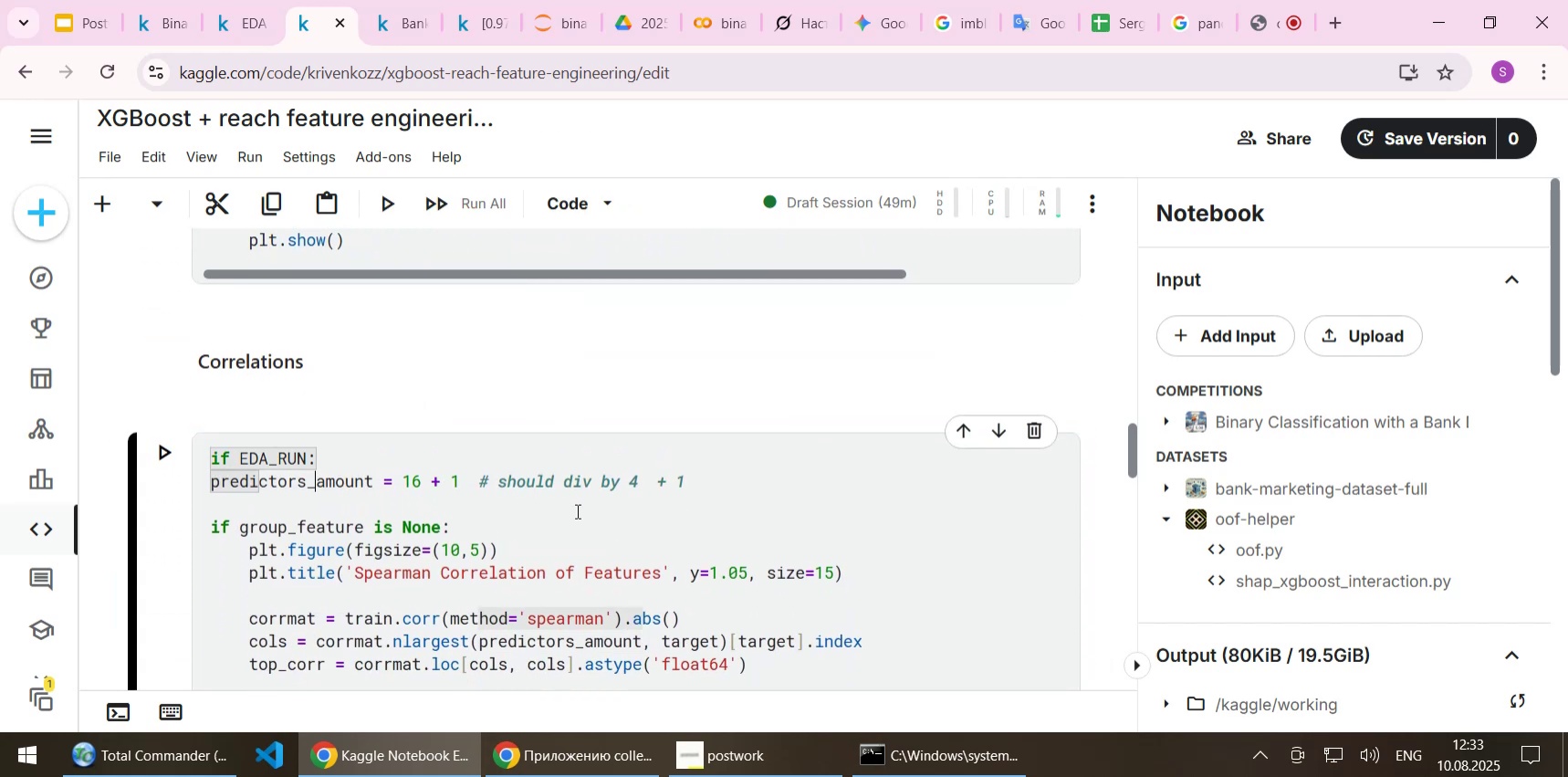 
key(Home)
 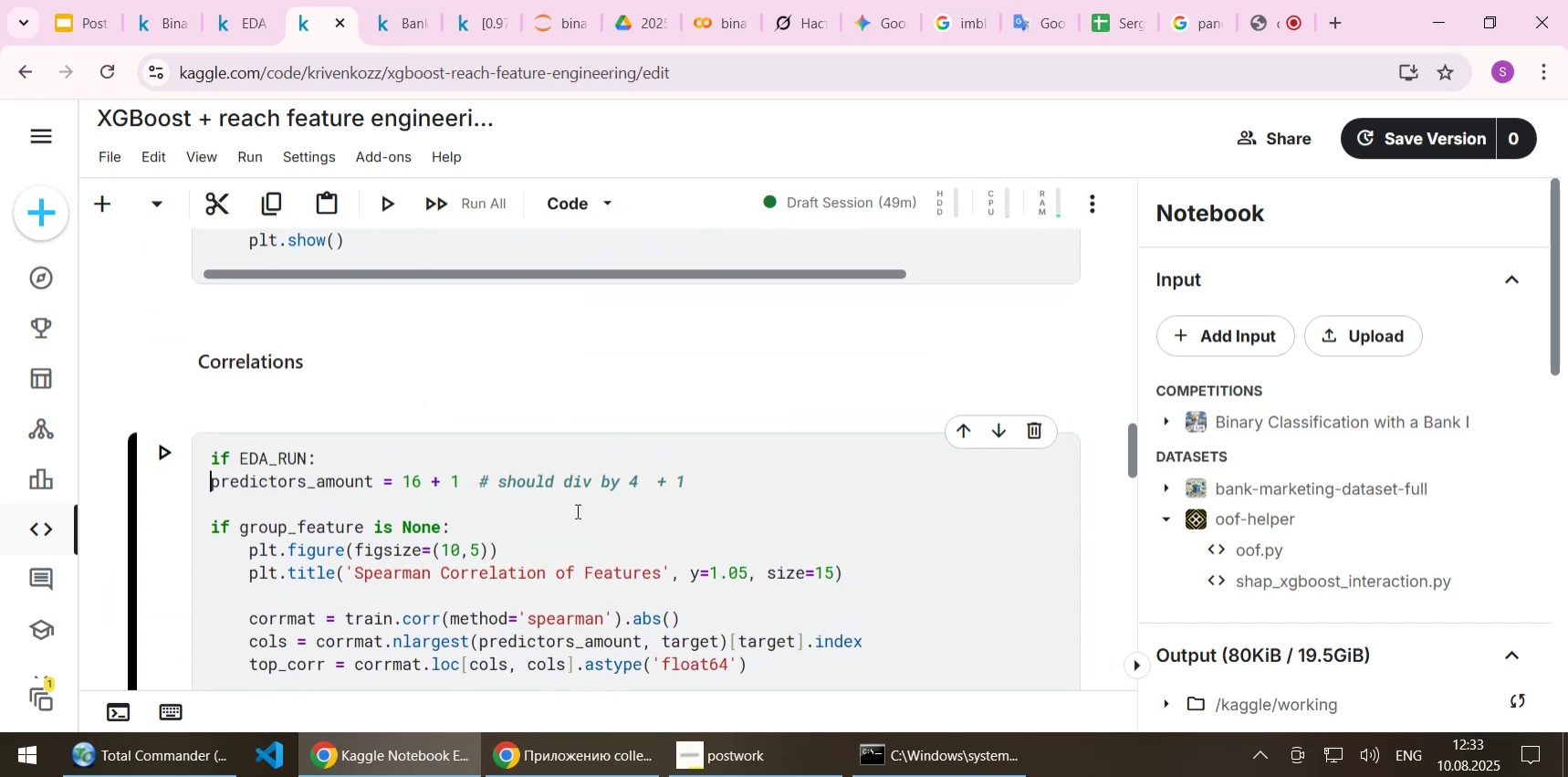 
key(Tab)
 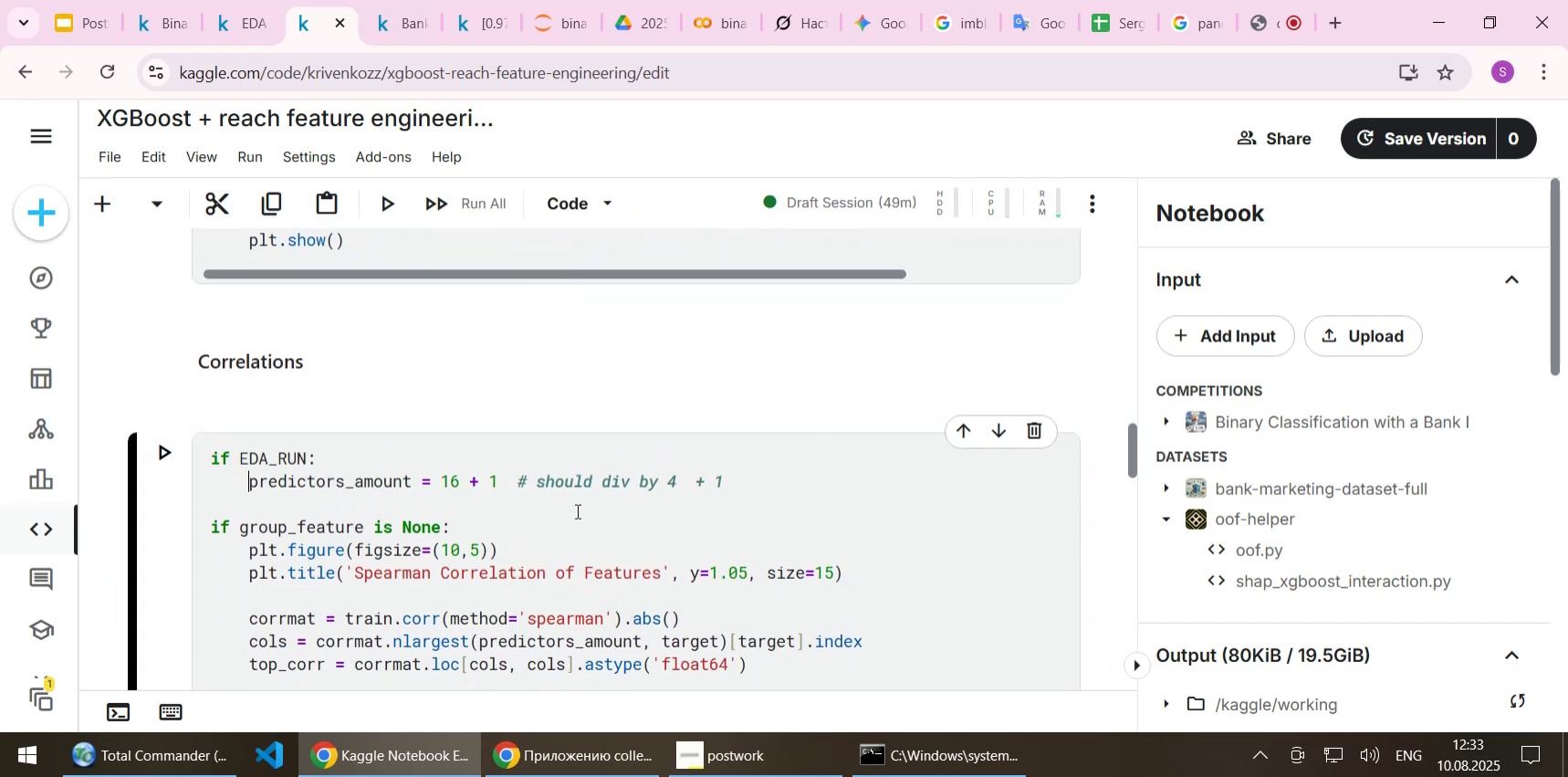 
key(ArrowDown)
 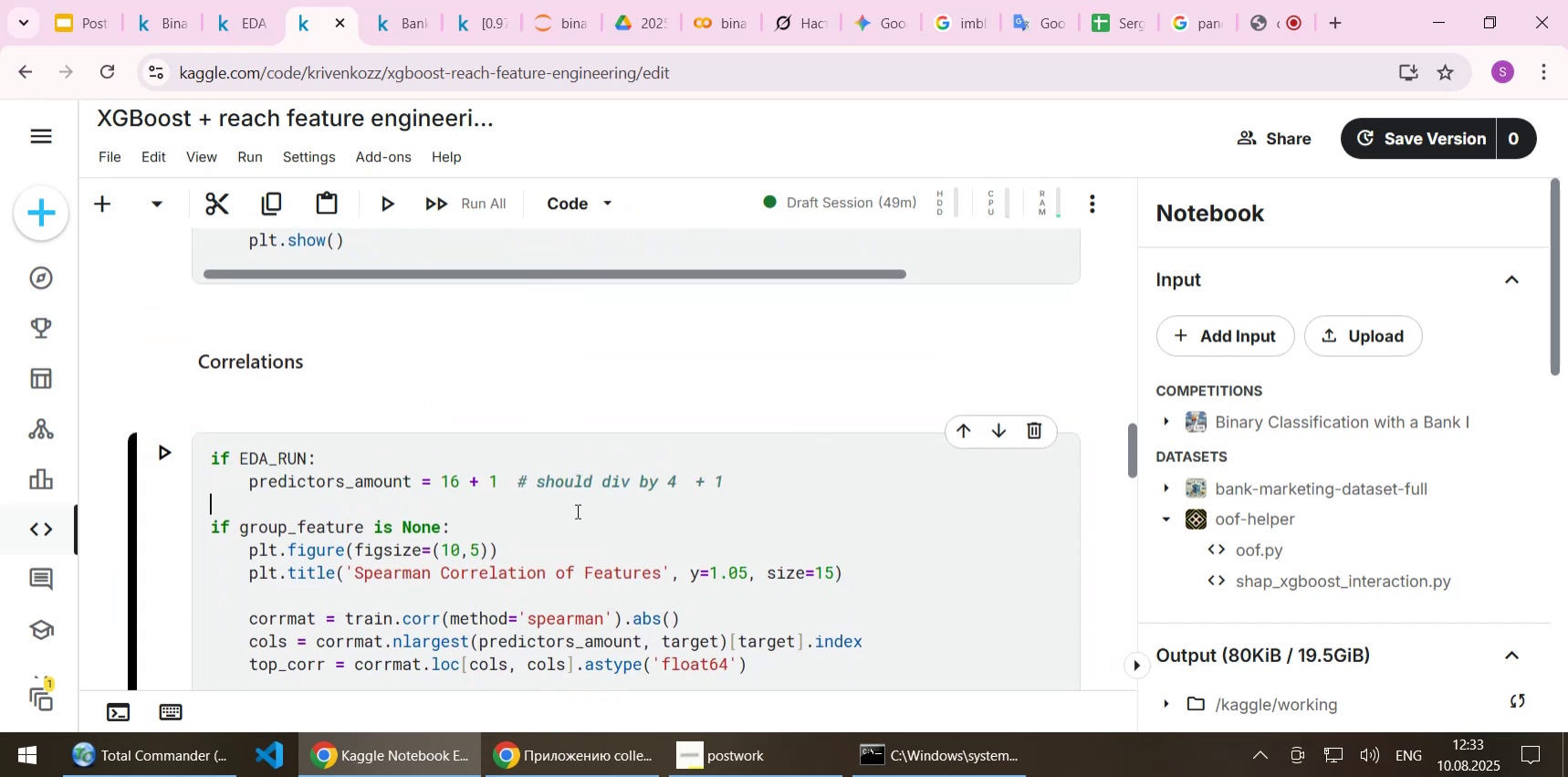 
key(ArrowDown)
 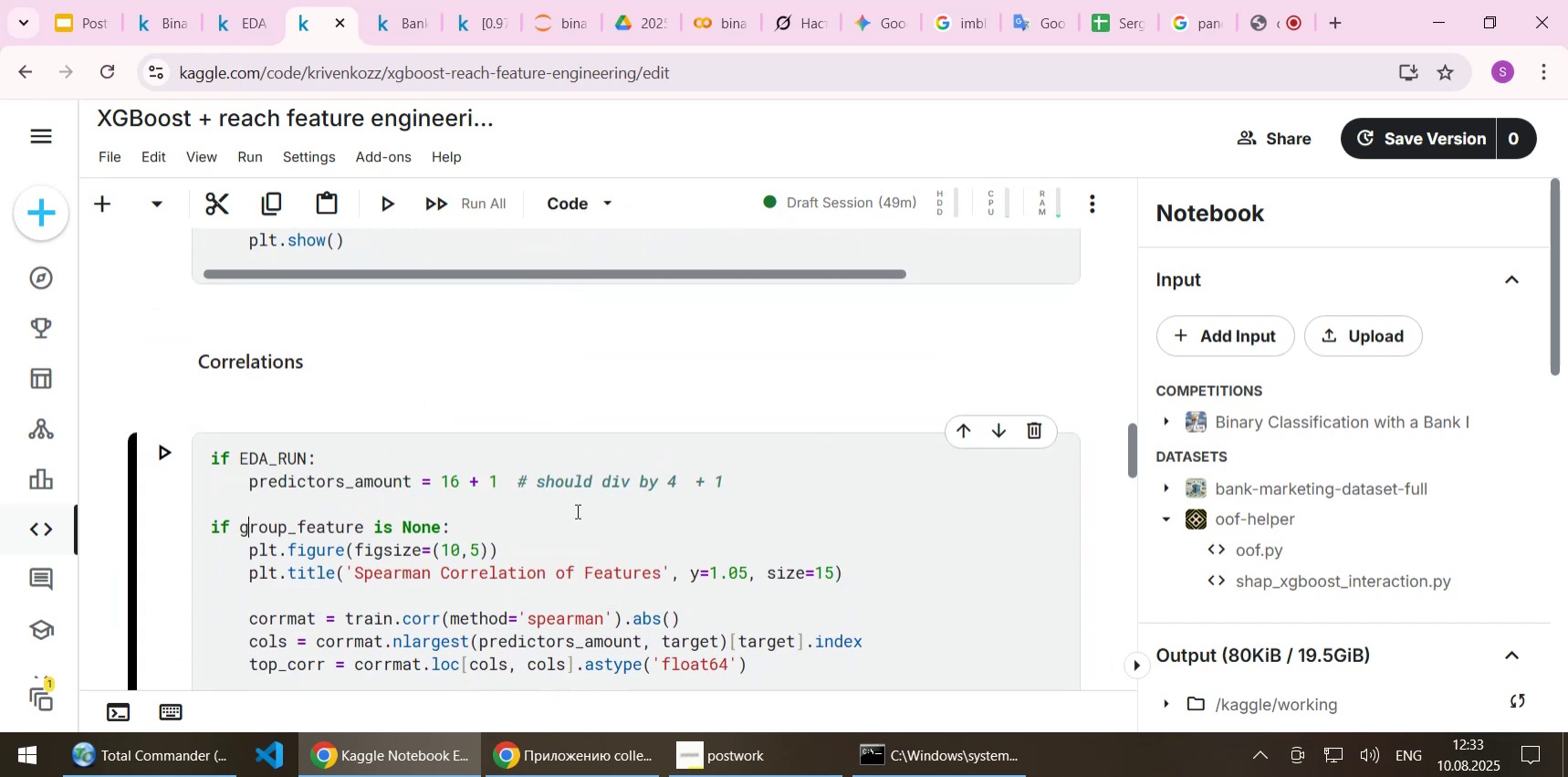 
key(Home)
 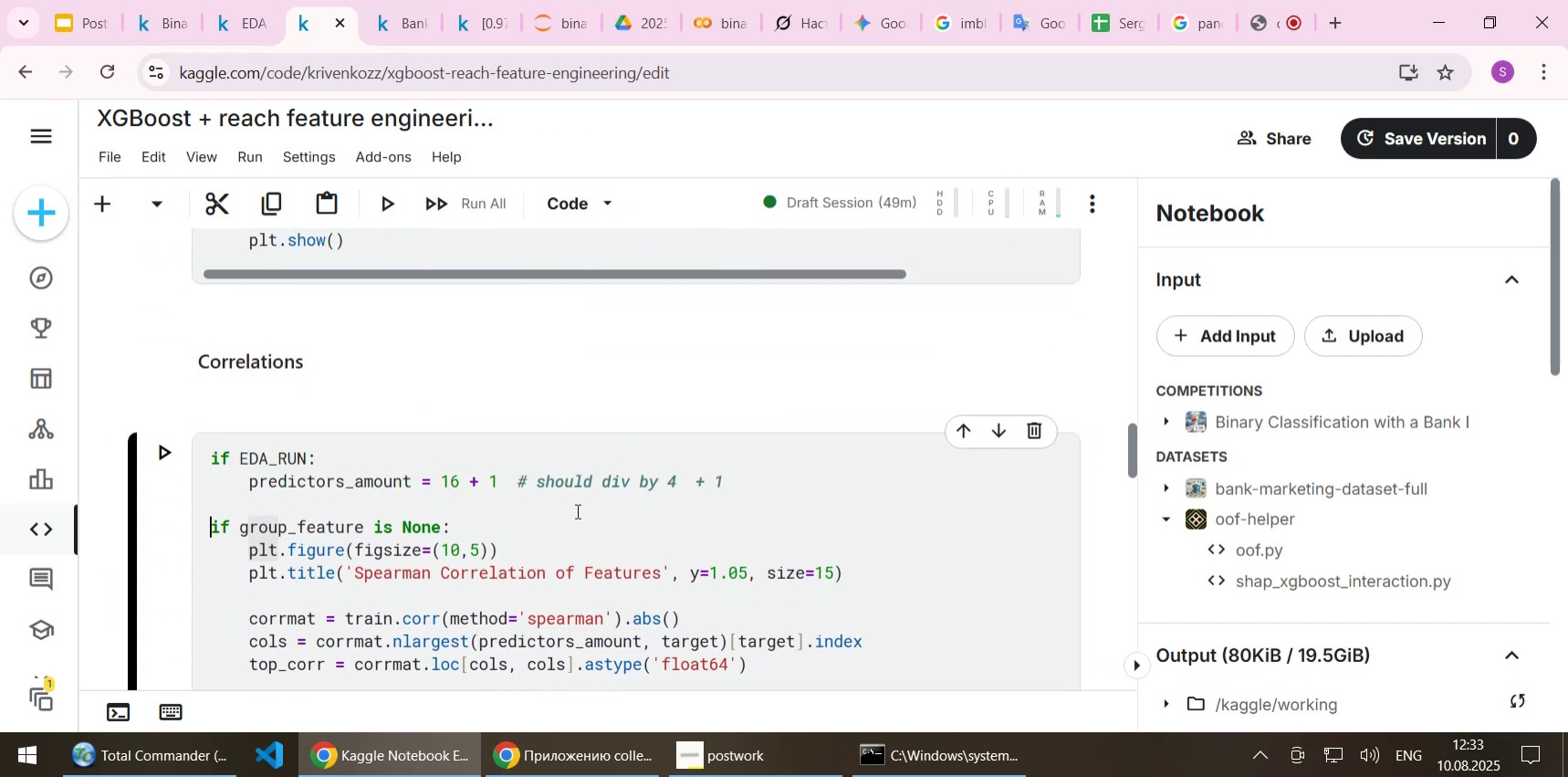 
key(Tab)
 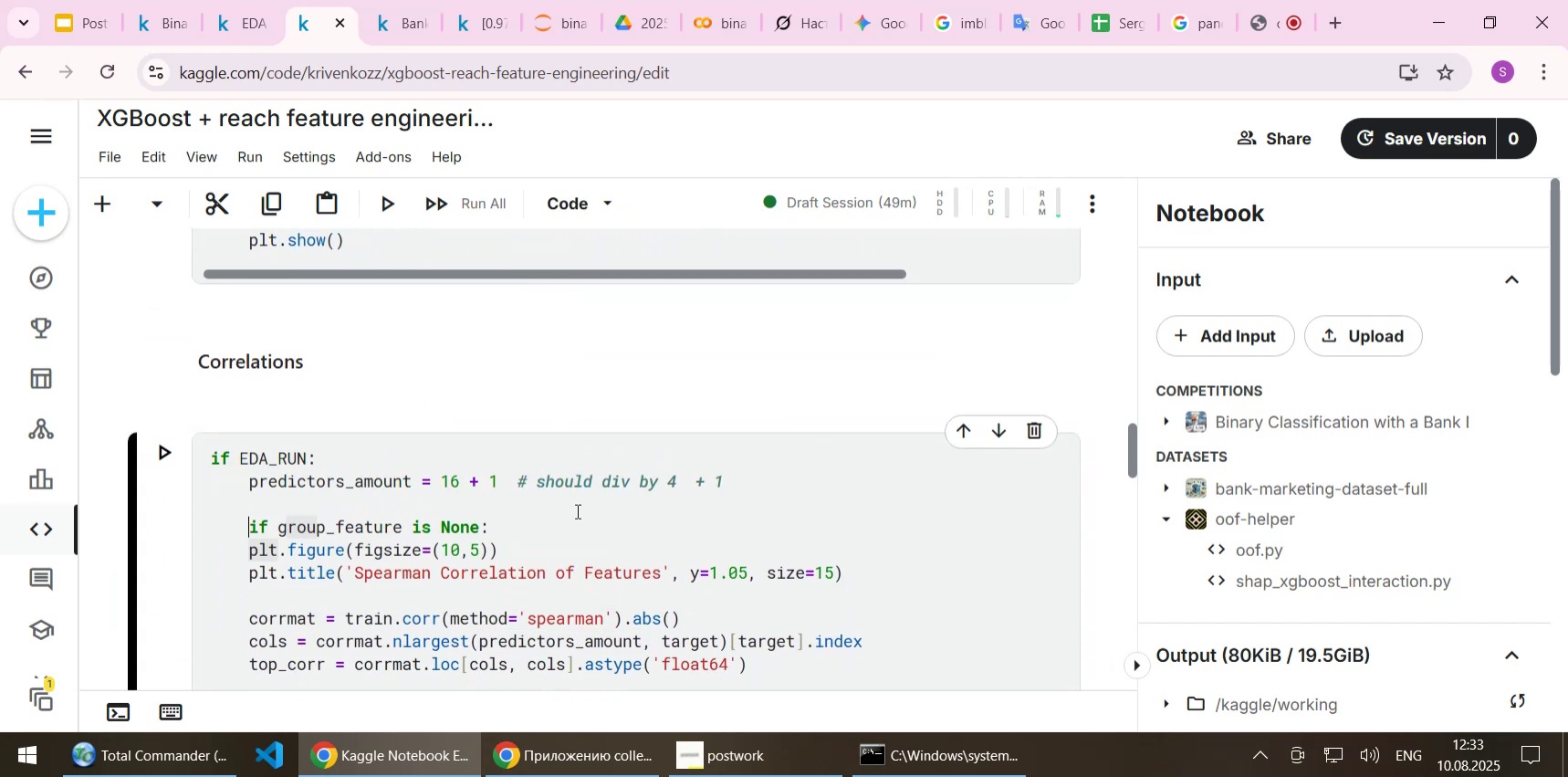 
key(ArrowDown)
 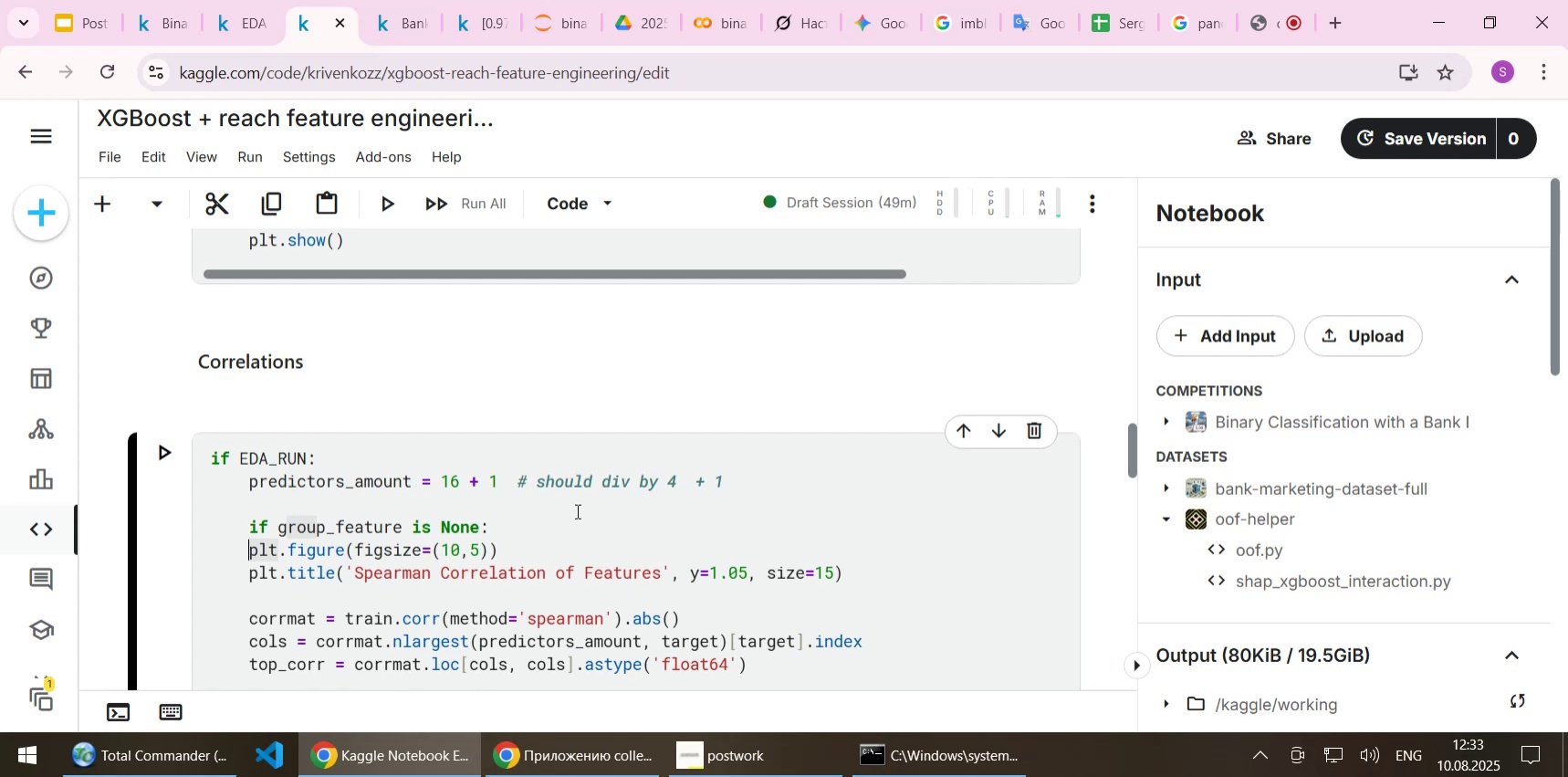 
key(Tab)
 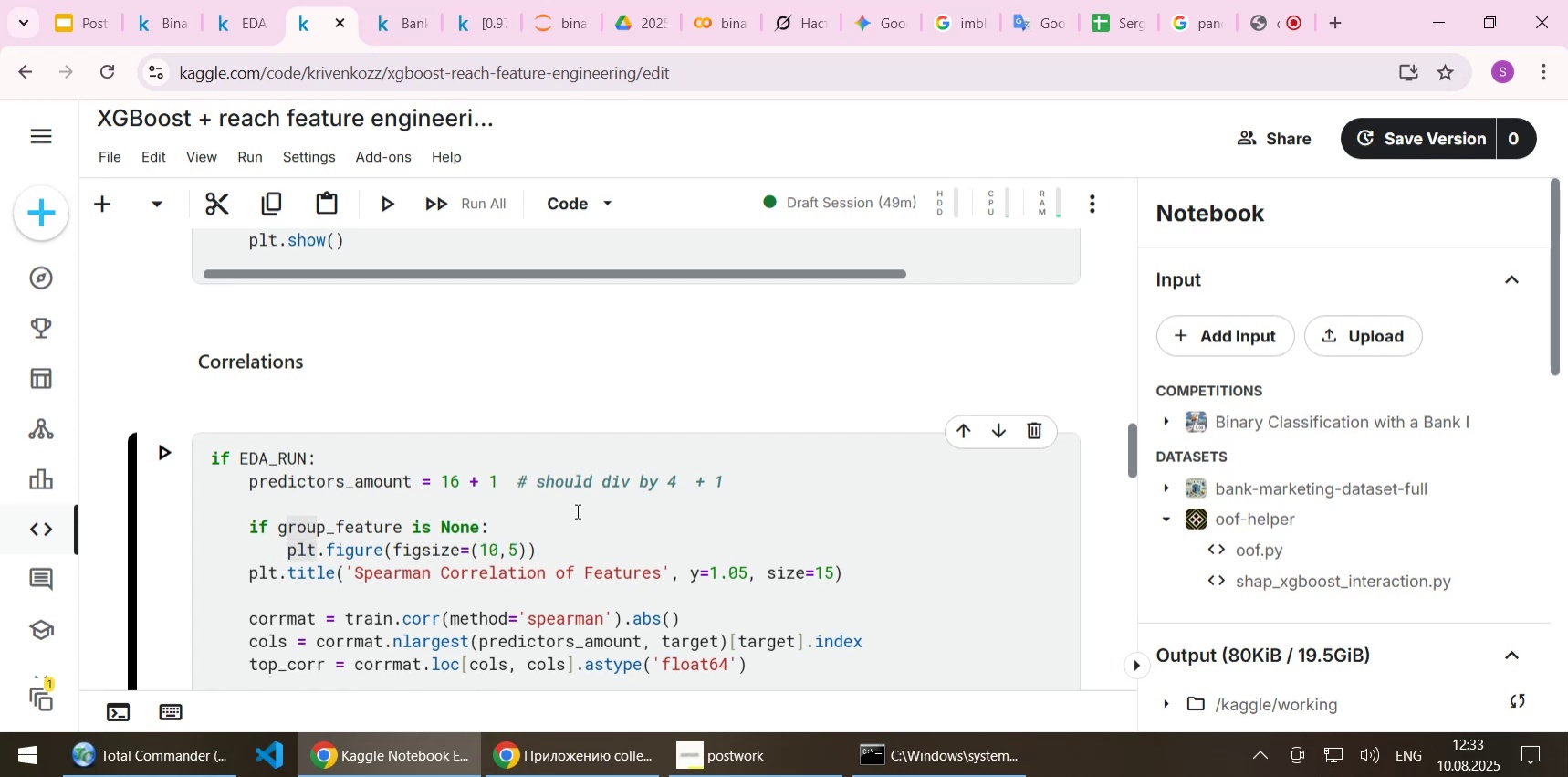 
key(ArrowDown)
 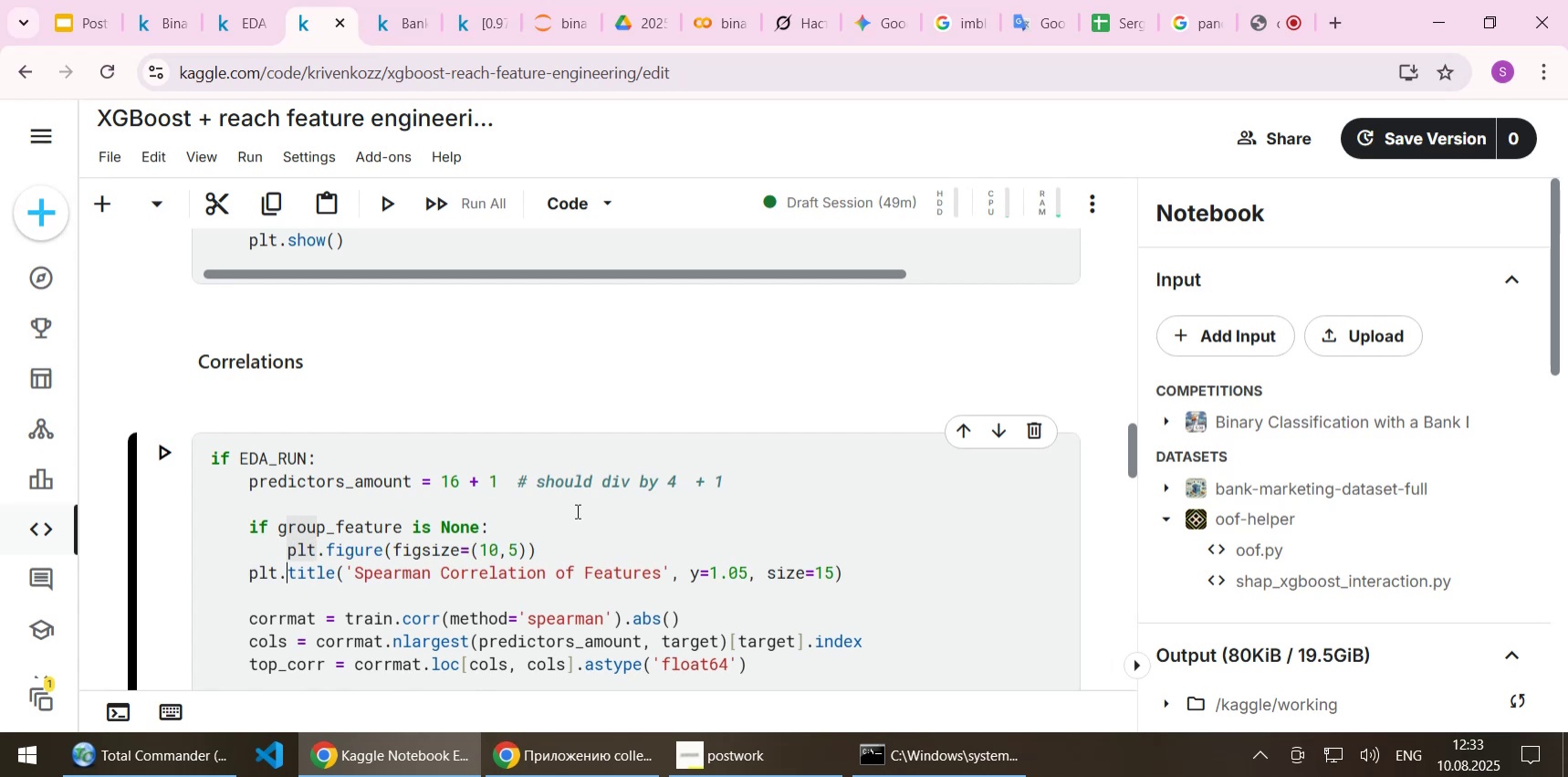 
key(Home)
 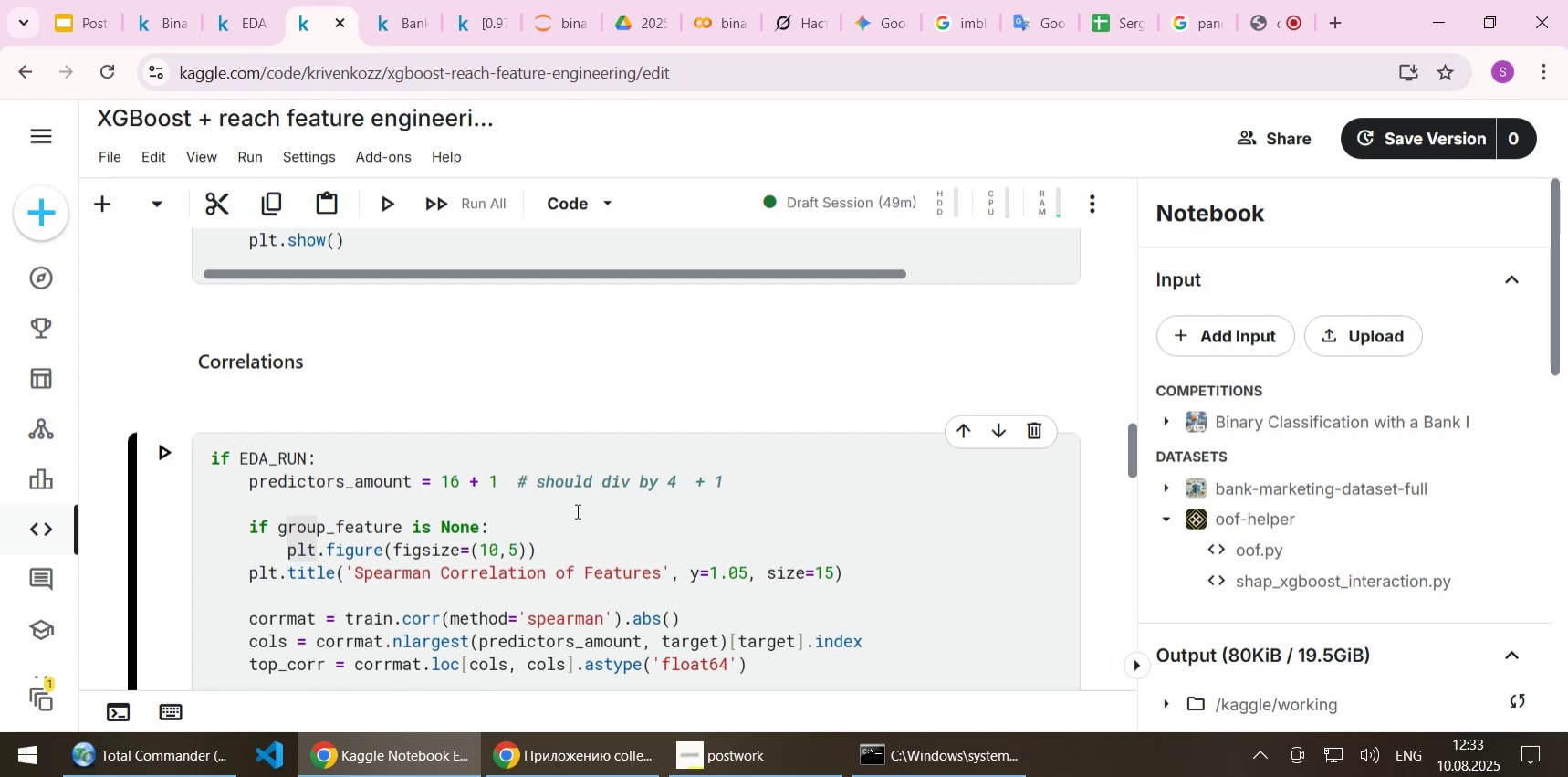 
key(Tab)
 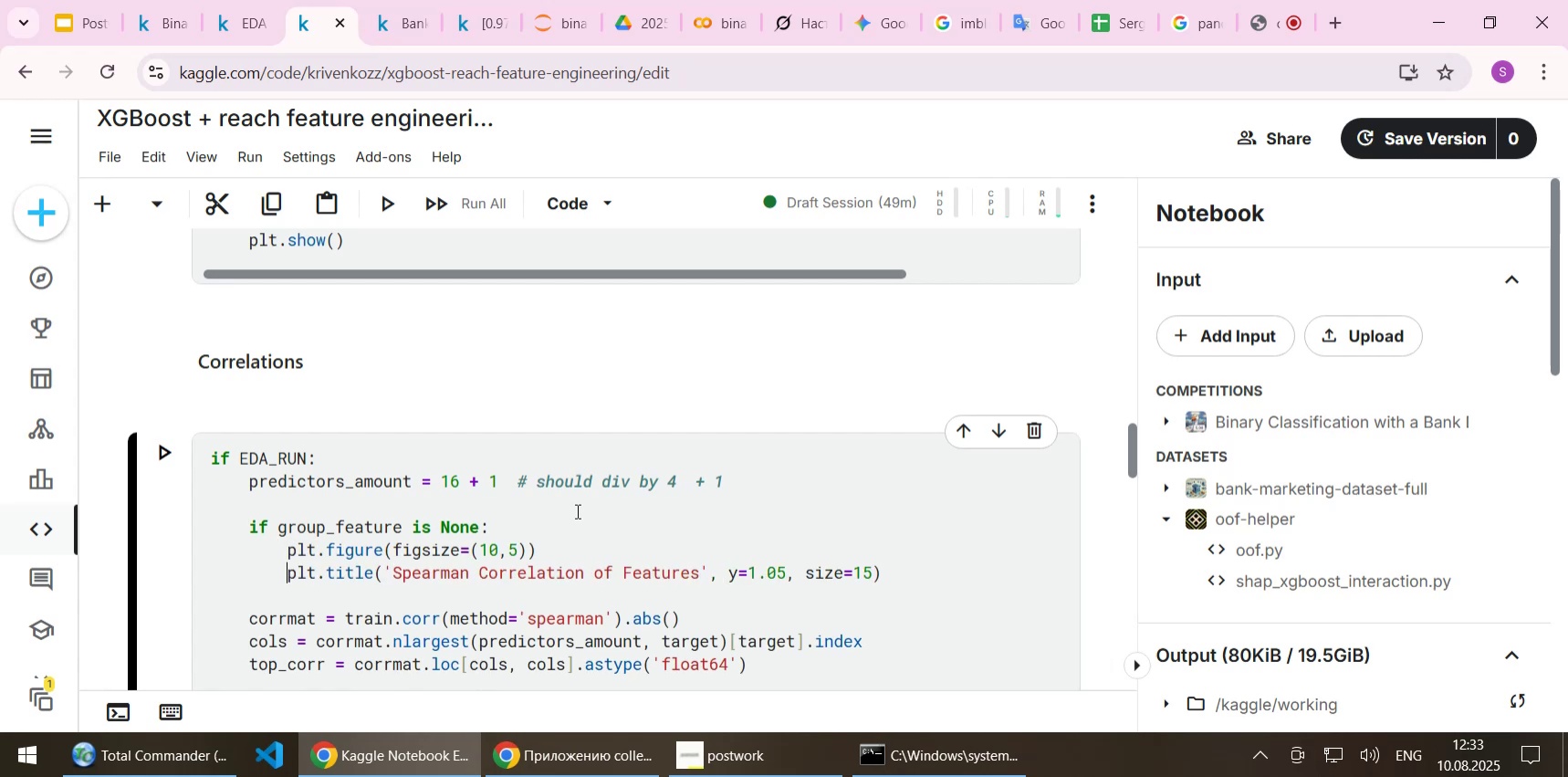 
key(ArrowDown)
 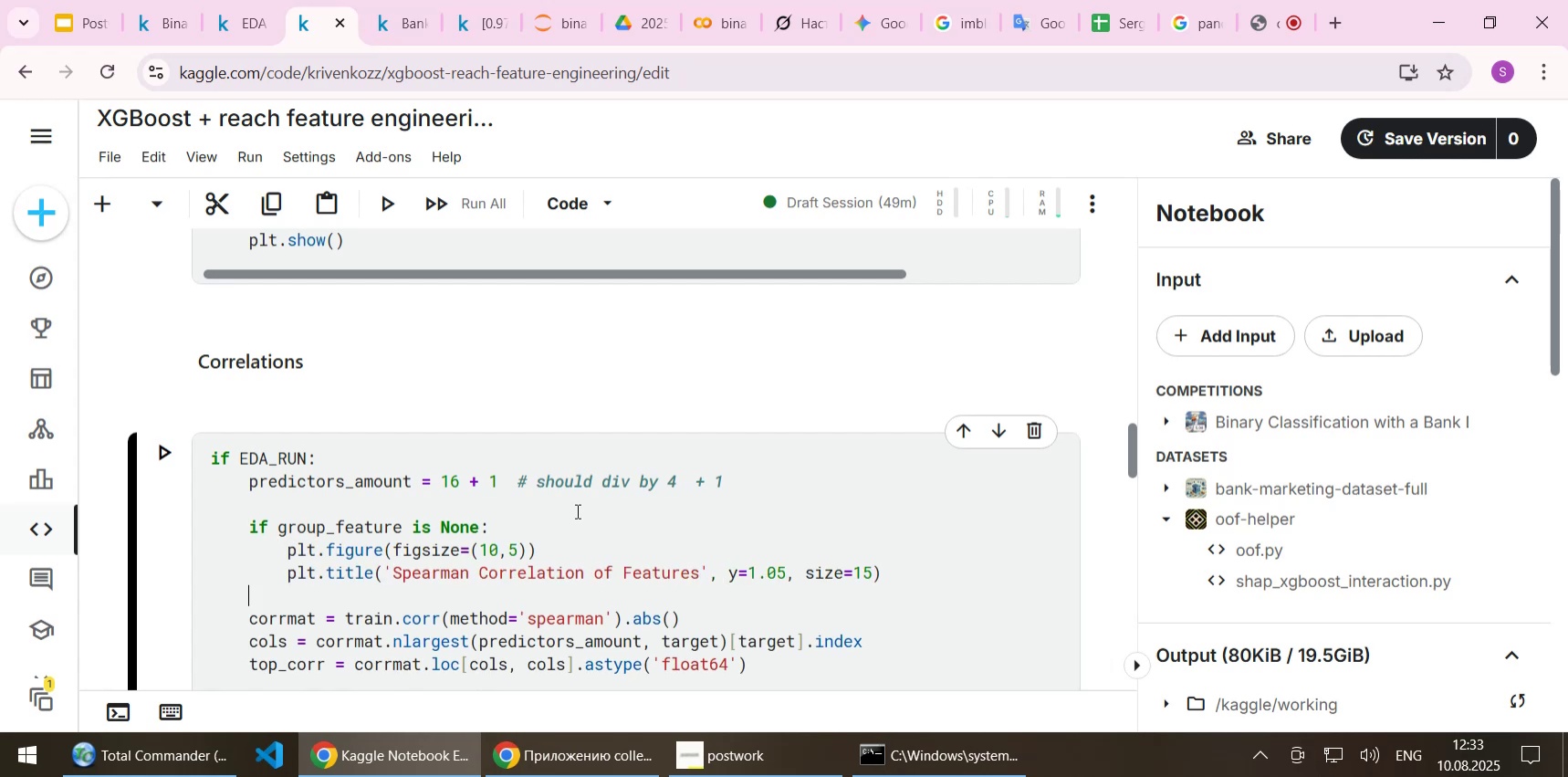 
key(ArrowDown)
 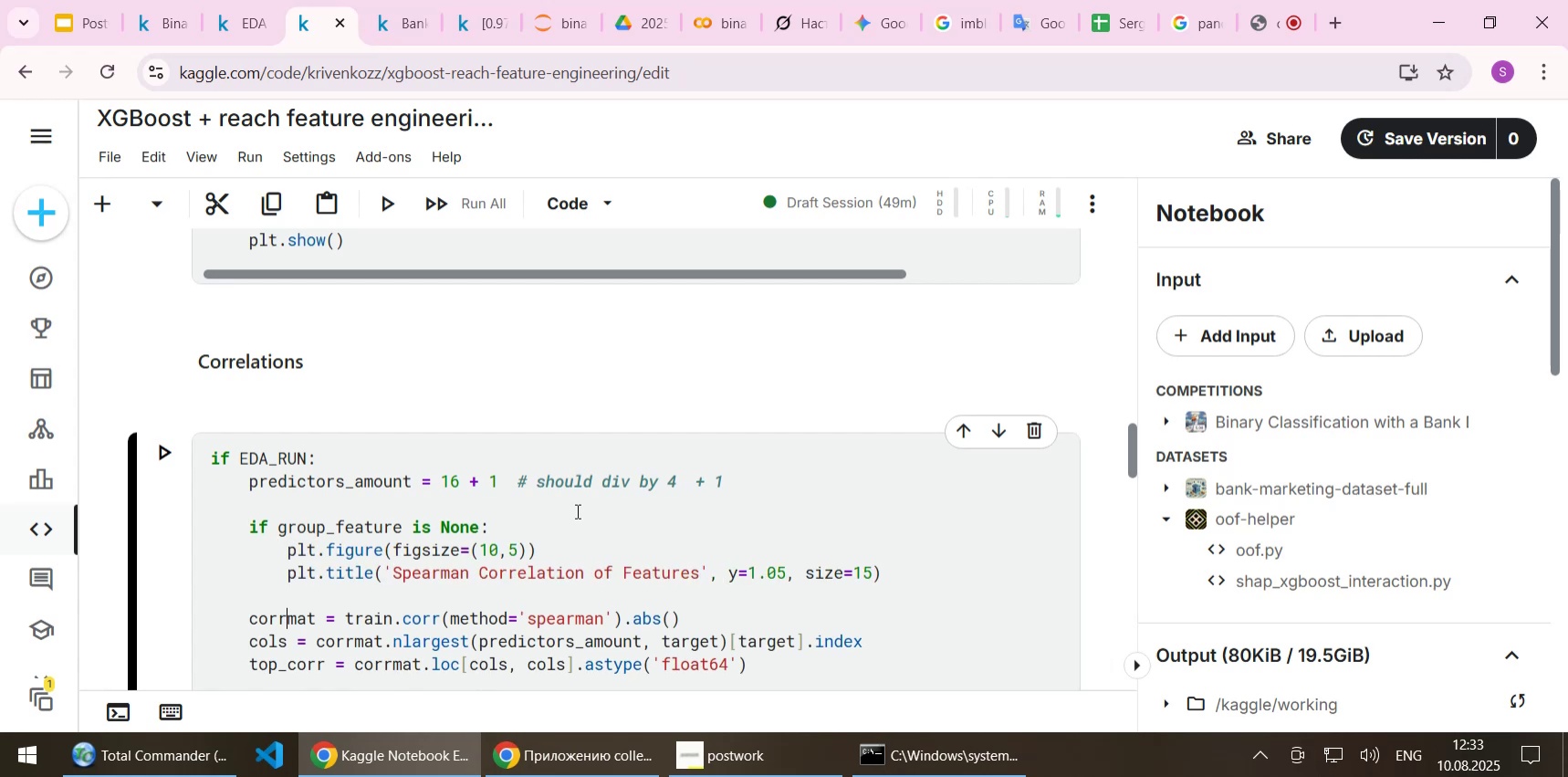 
key(Home)
 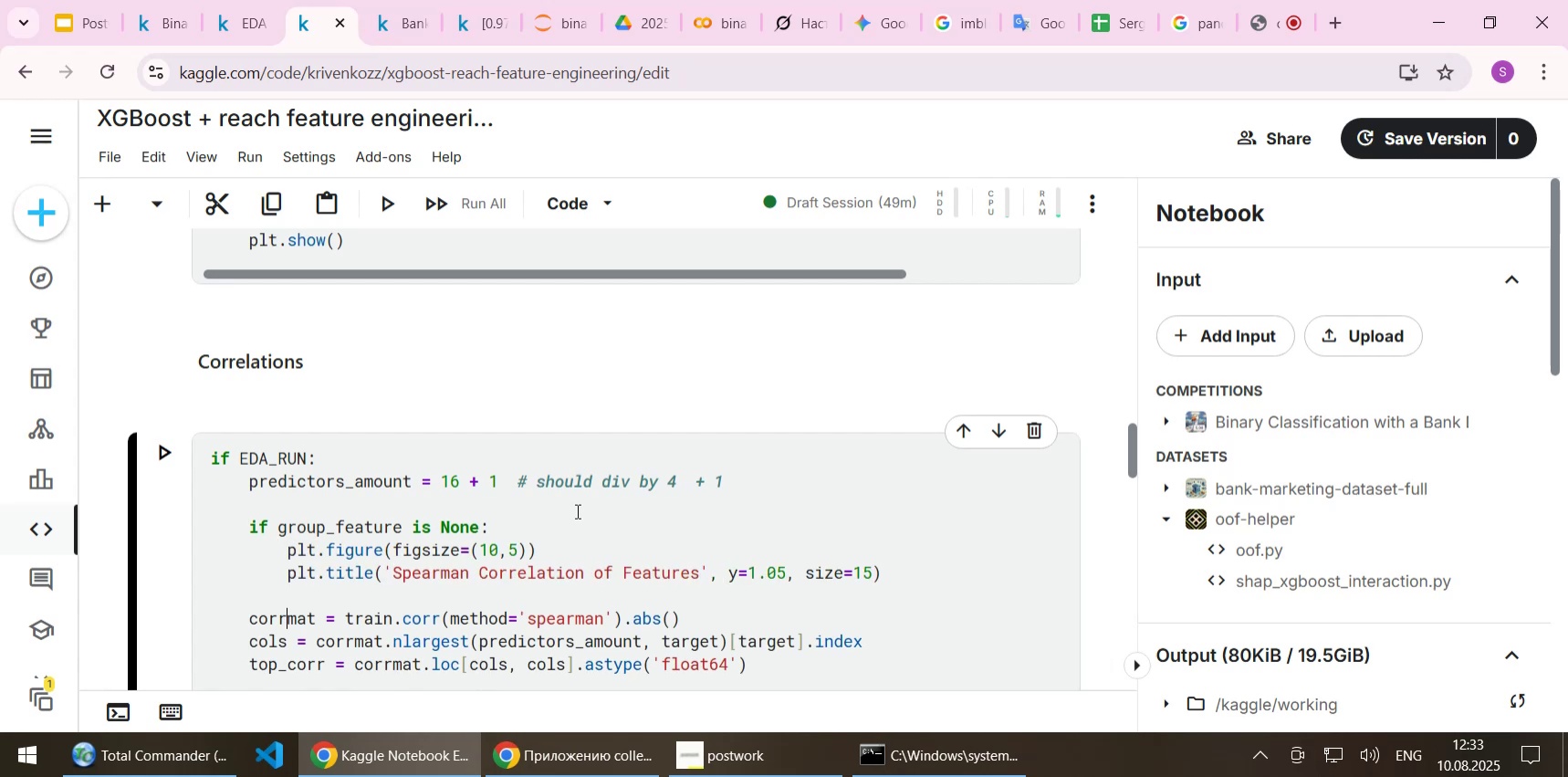 
key(Tab)
 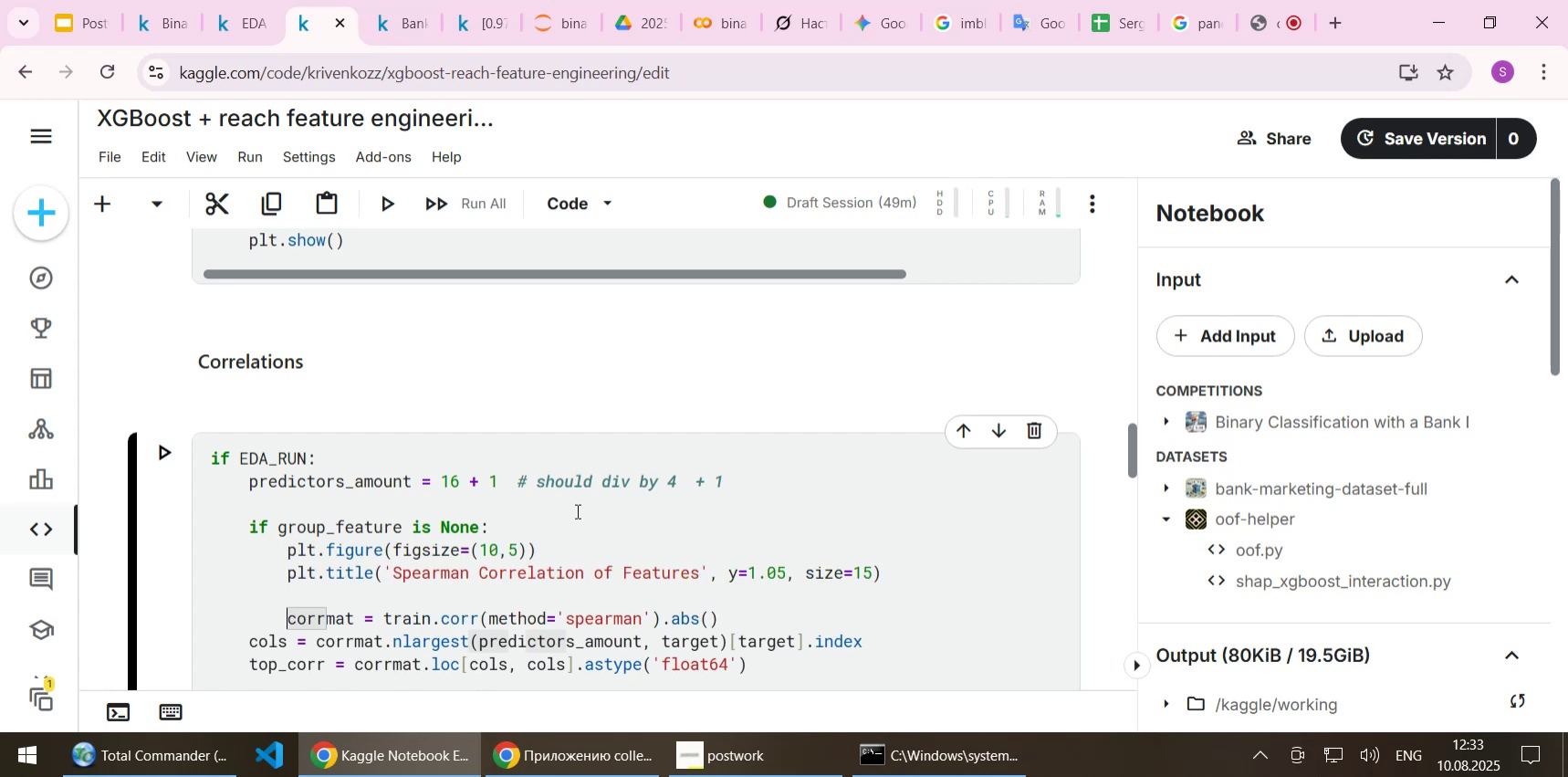 
scroll: coordinate [585, 502], scroll_direction: down, amount: 2.0
 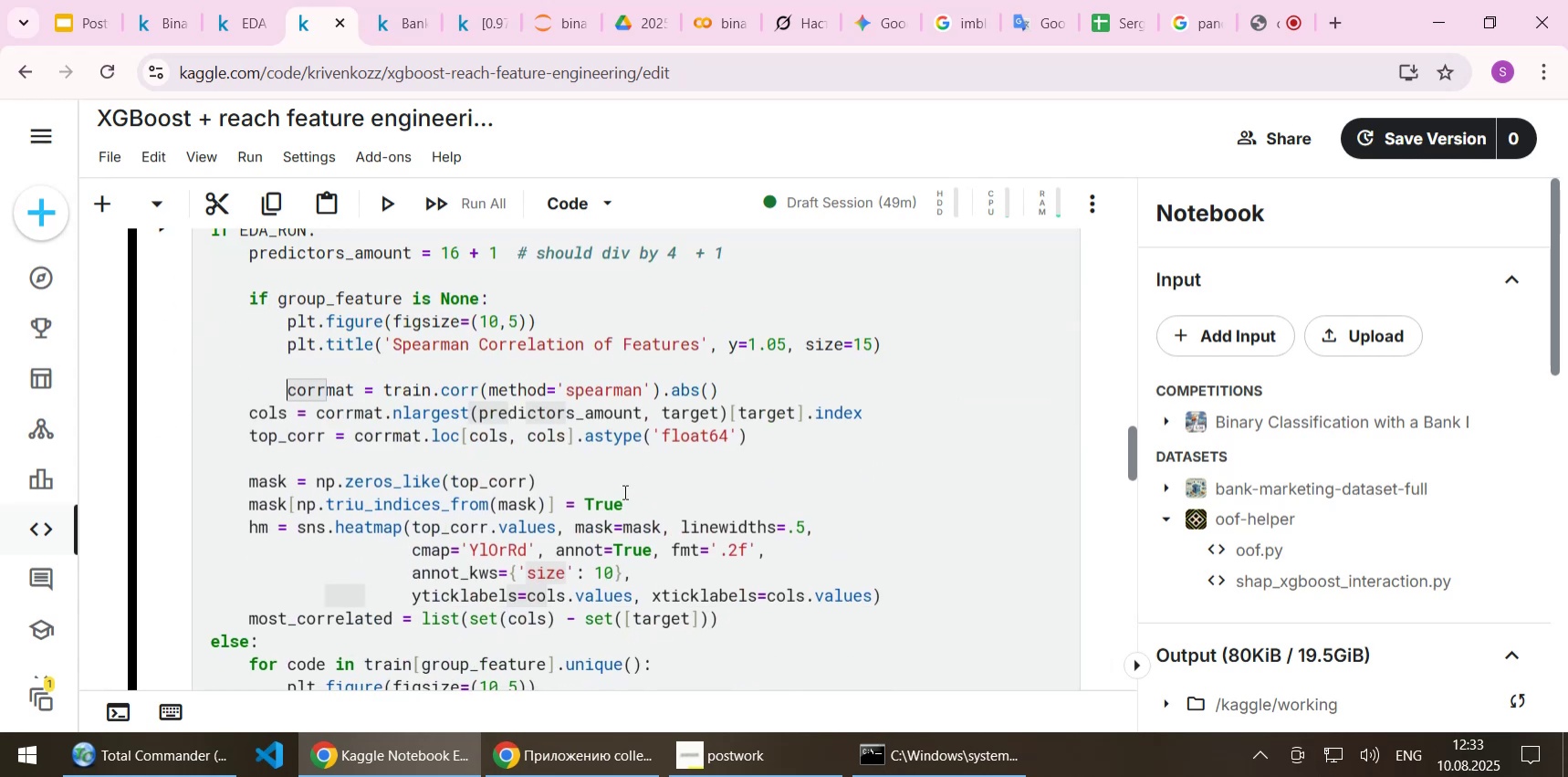 
key(ArrowDown)
 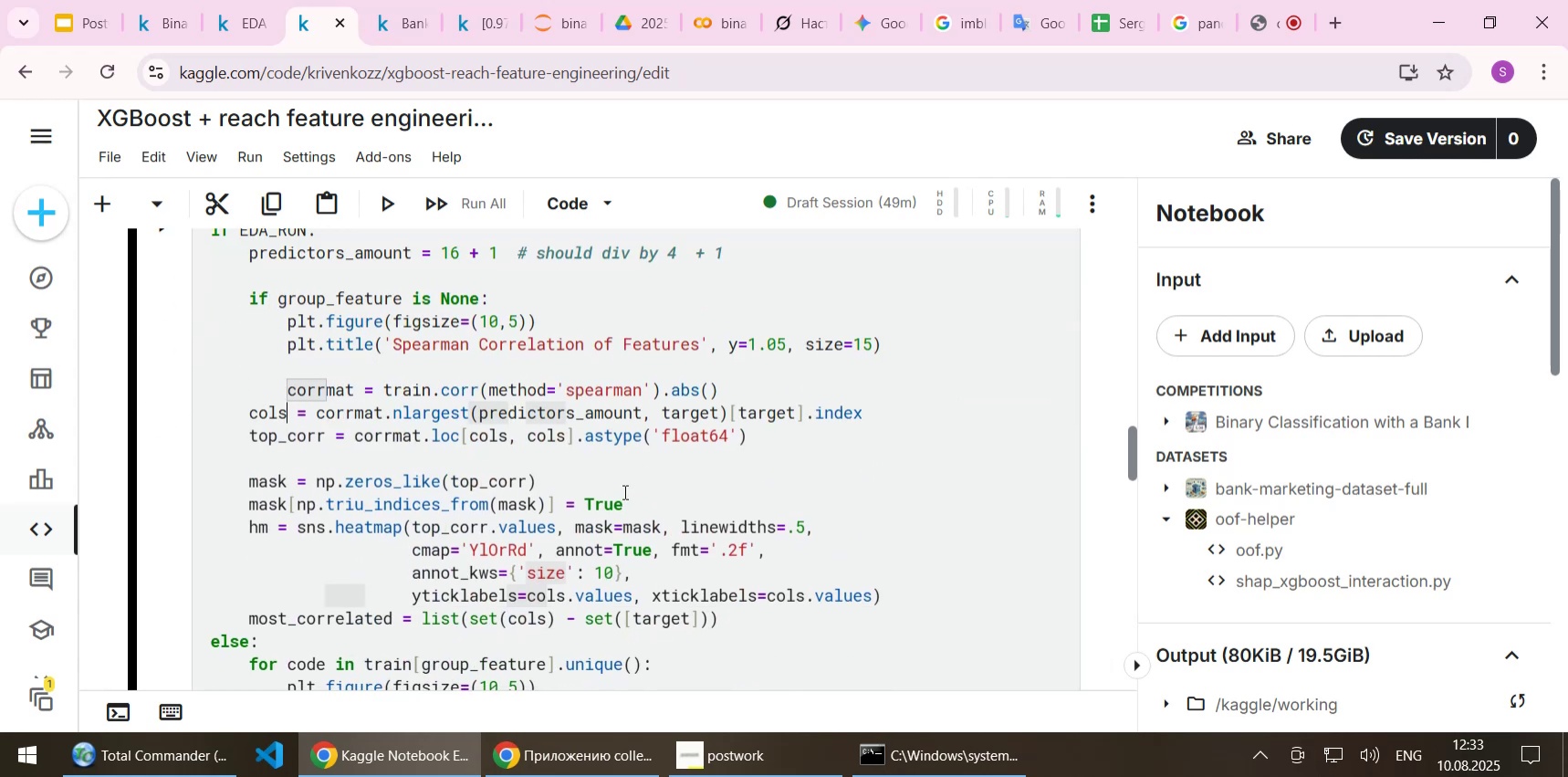 
key(Home)
 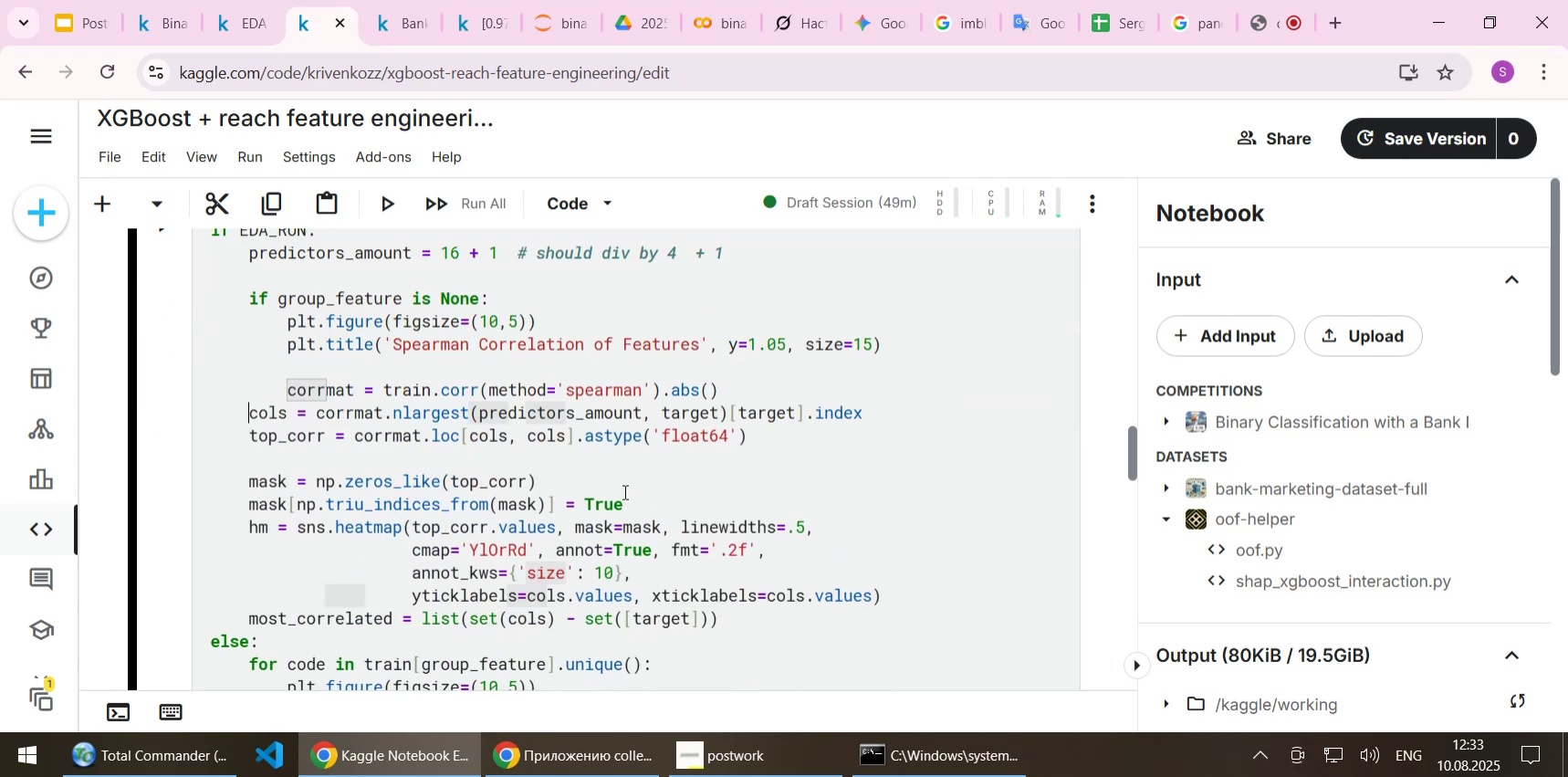 
key(Tab)
 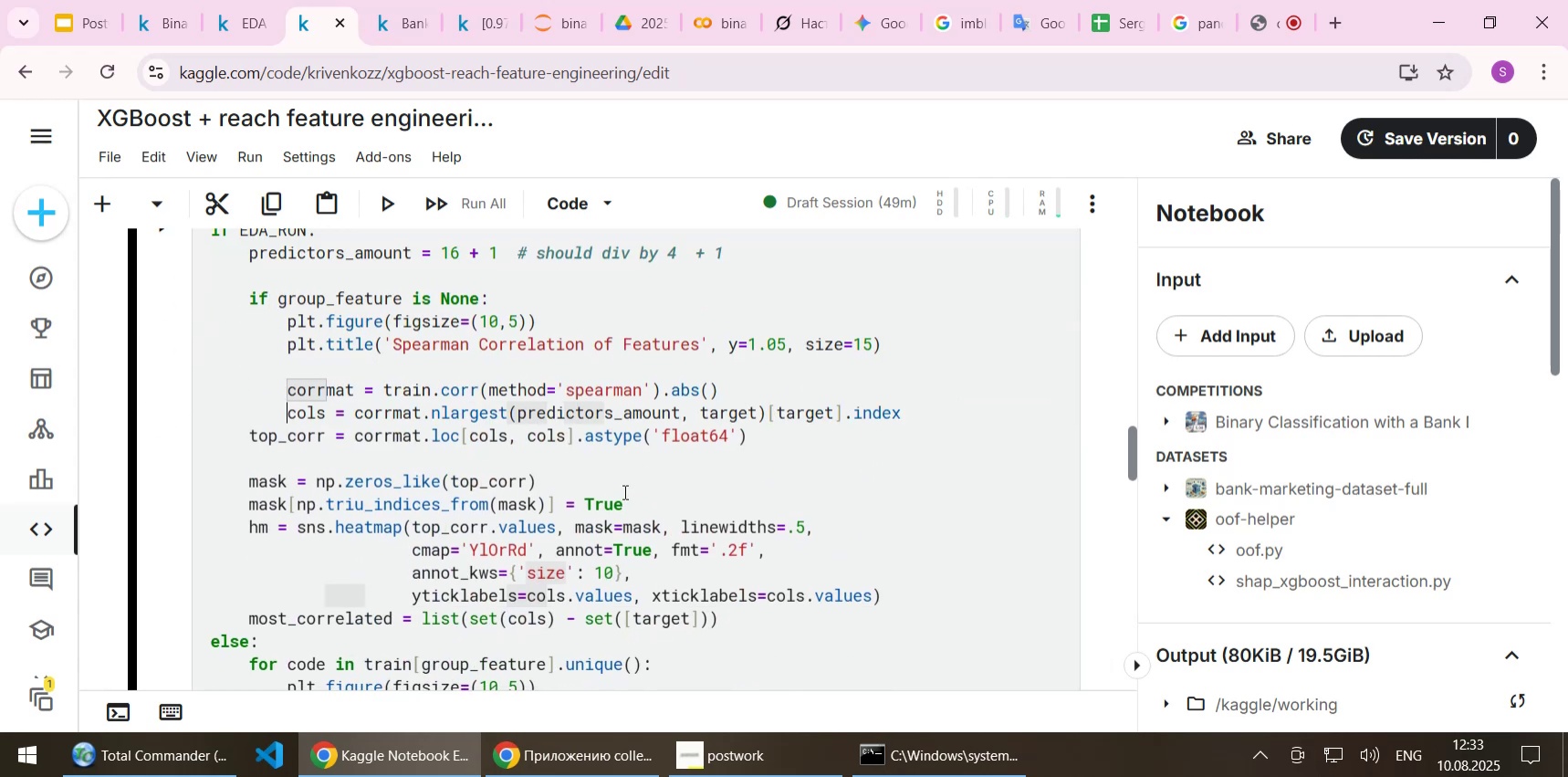 
key(ArrowDown)
 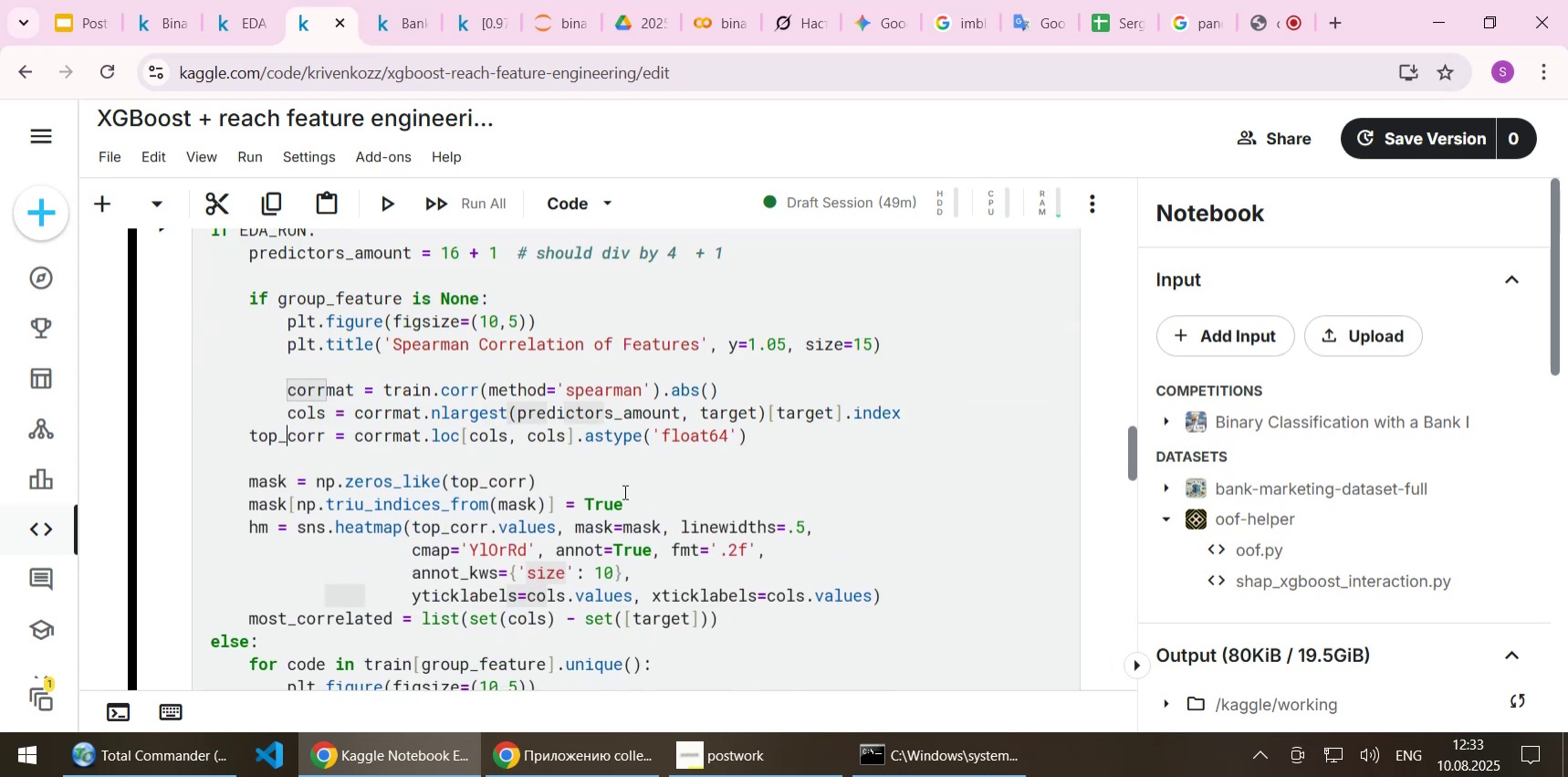 
key(Home)
 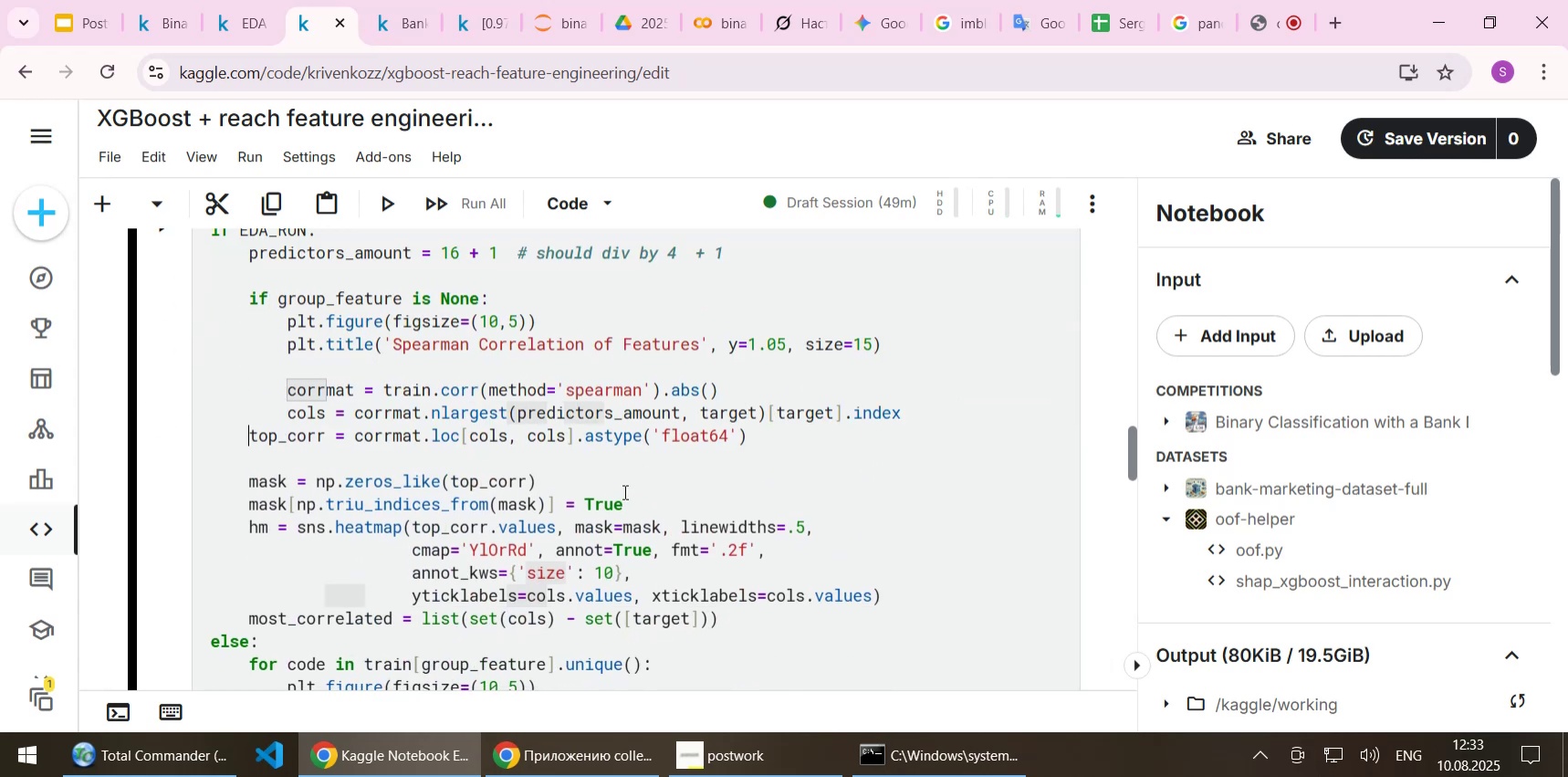 
key(Tab)
 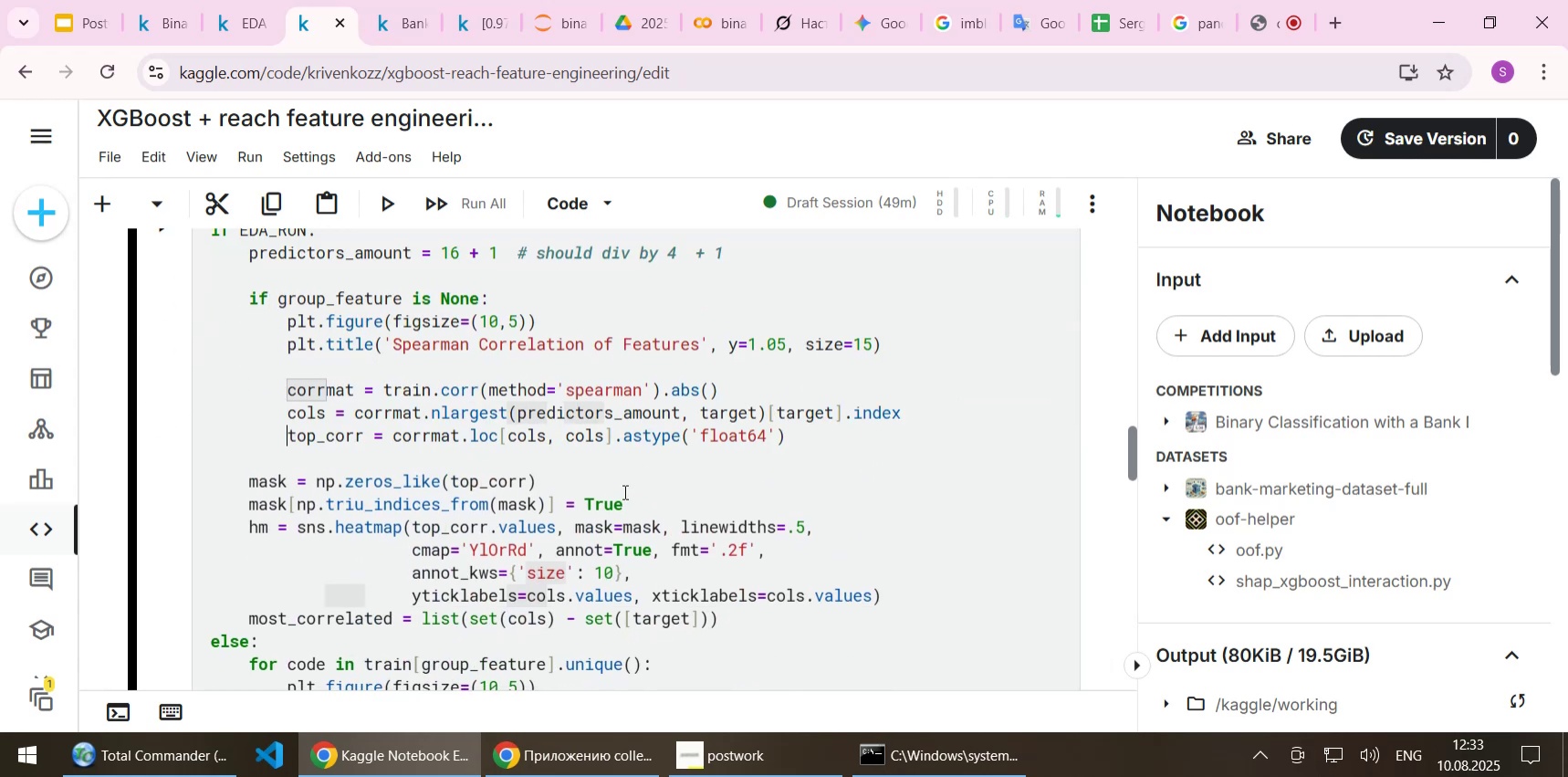 
key(ArrowDown)
 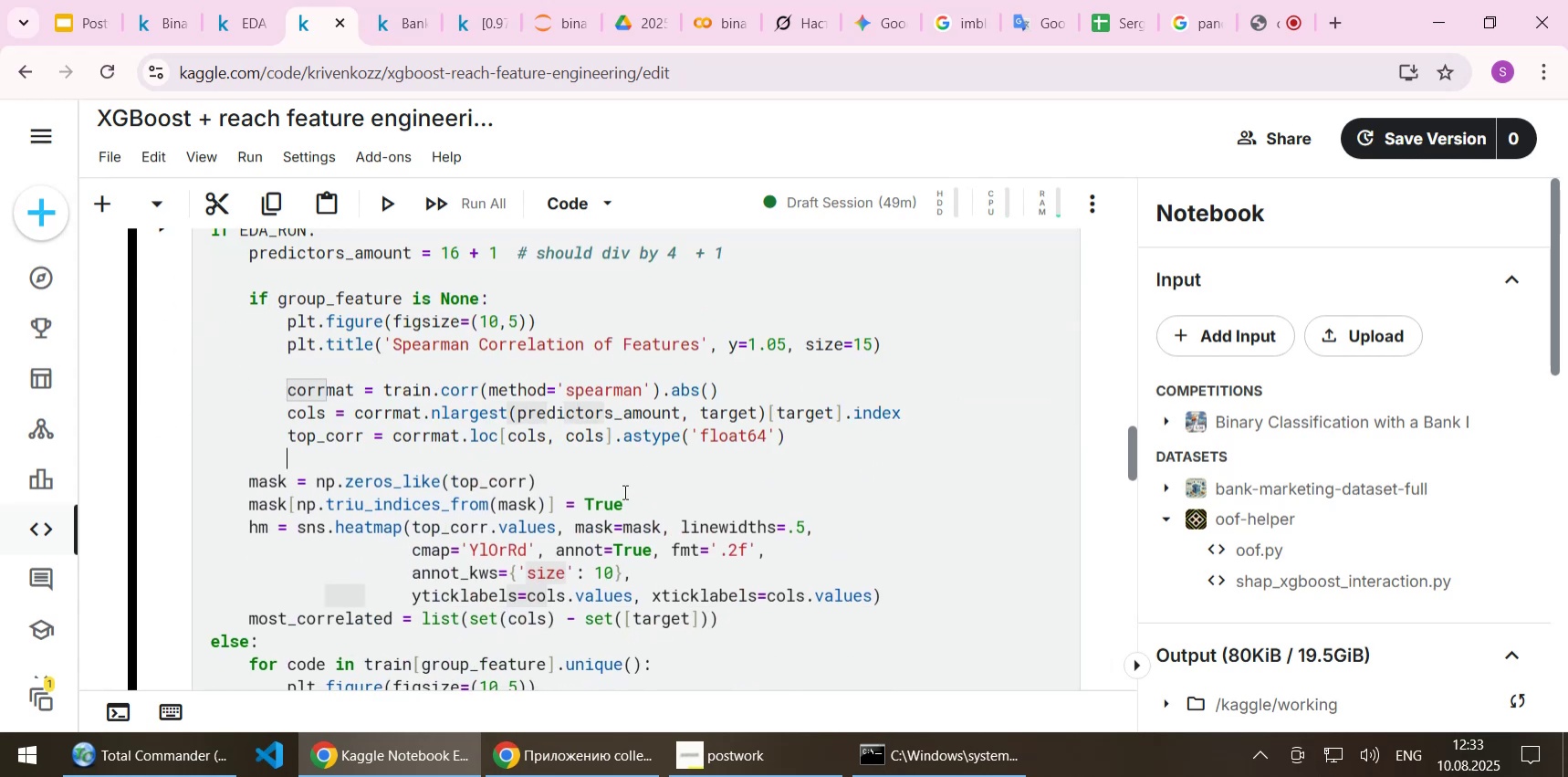 
key(ArrowDown)
 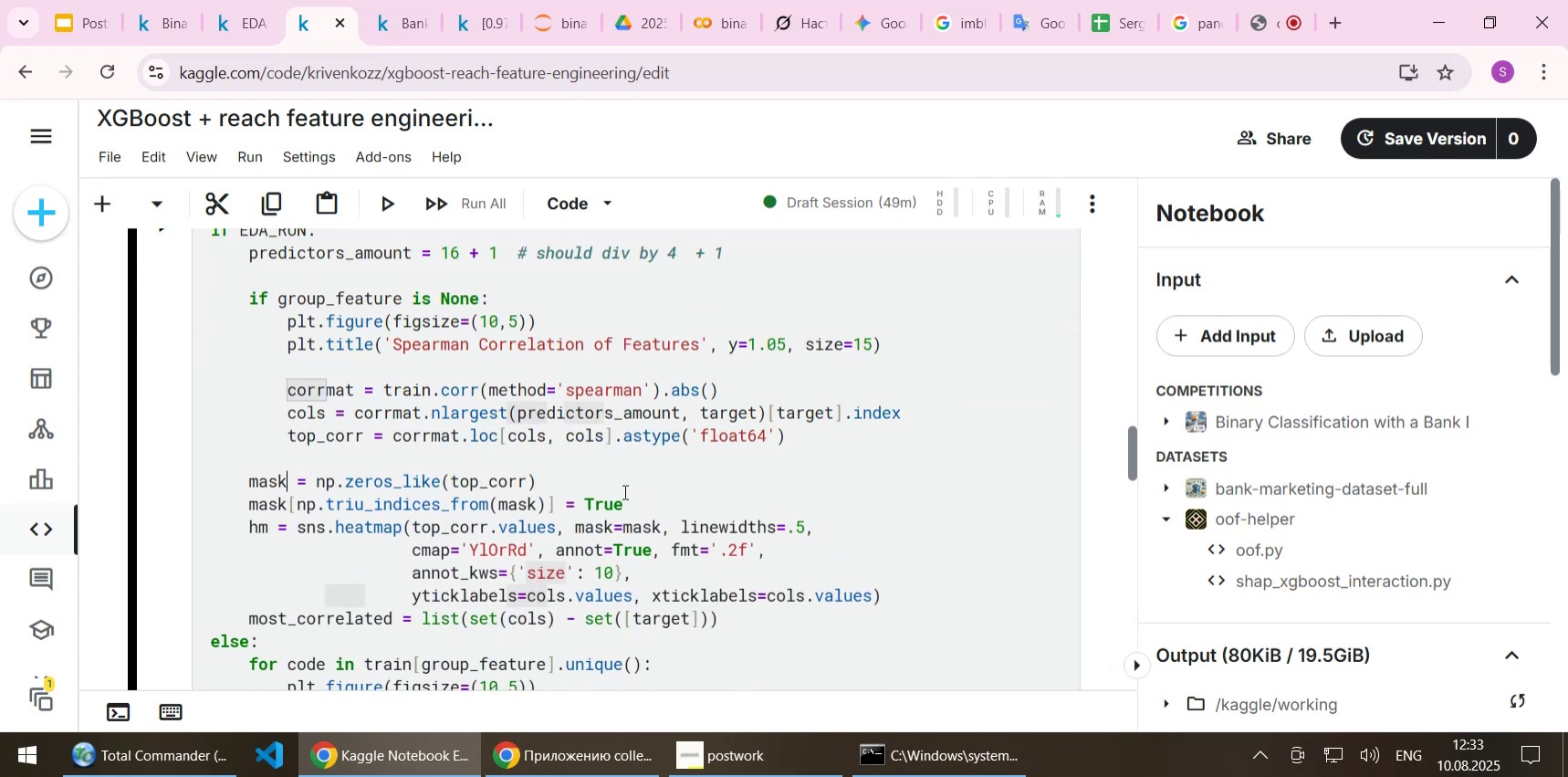 
key(Home)
 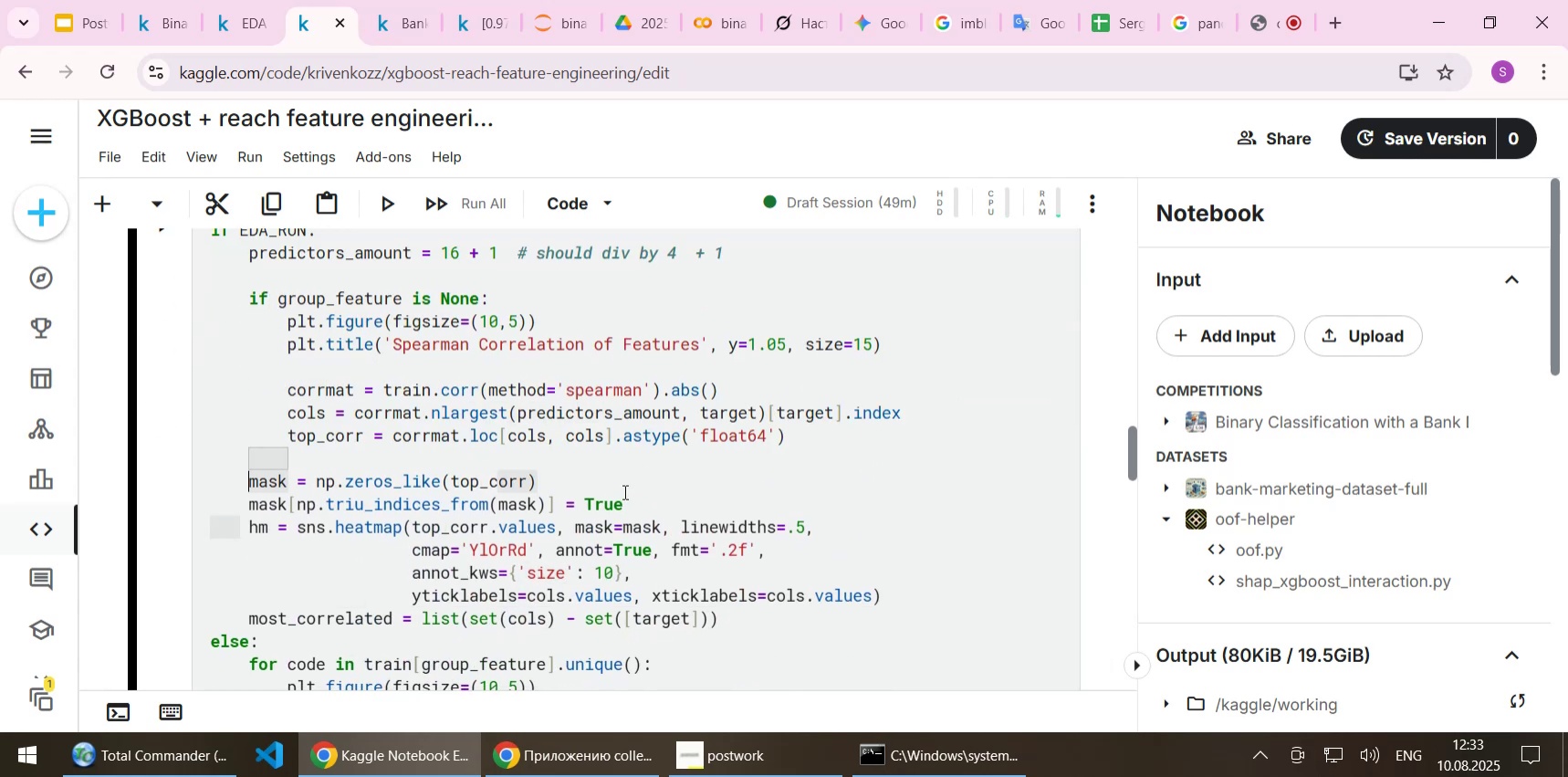 
key(Tab)
 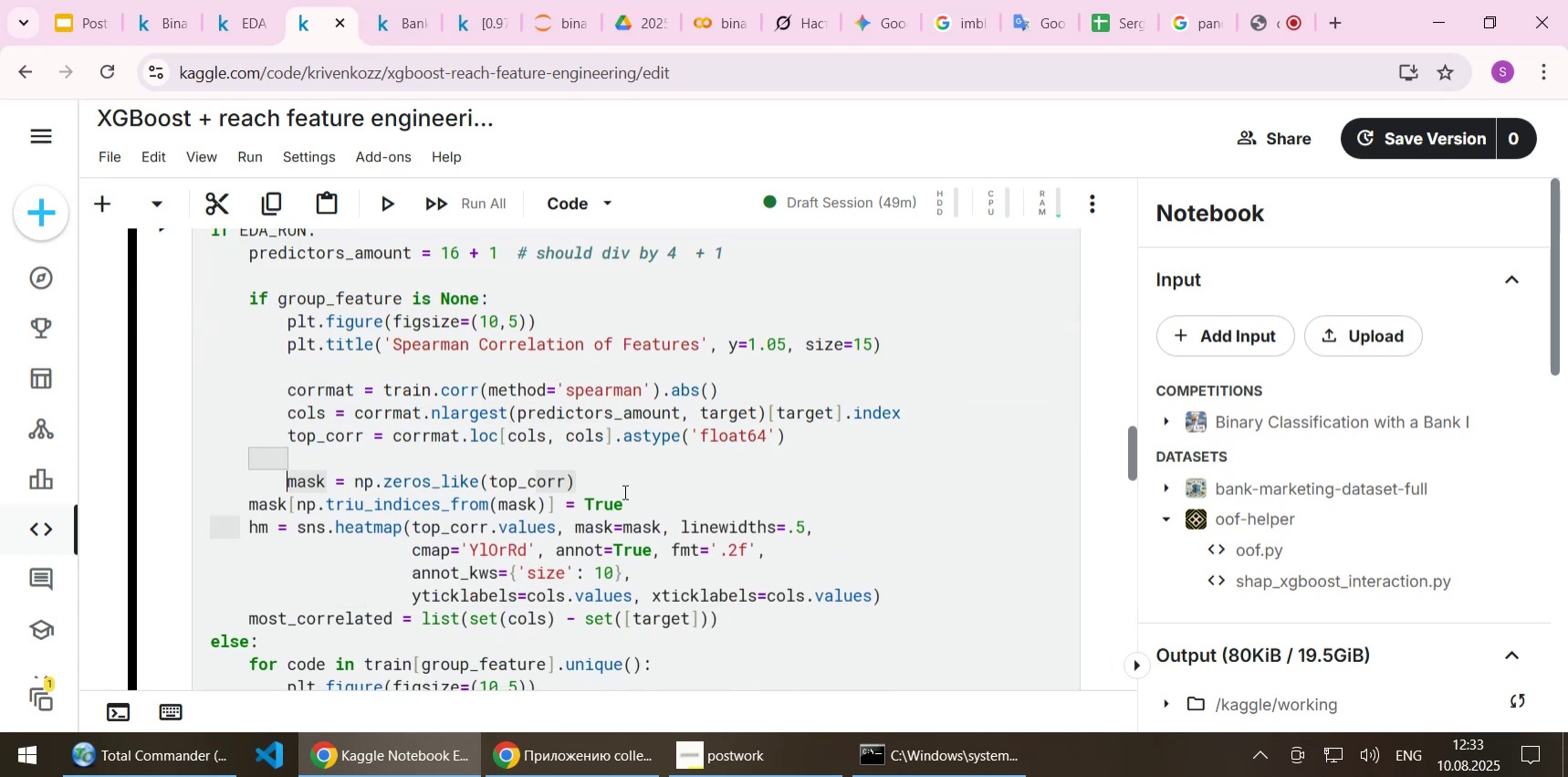 
key(ArrowDown)
 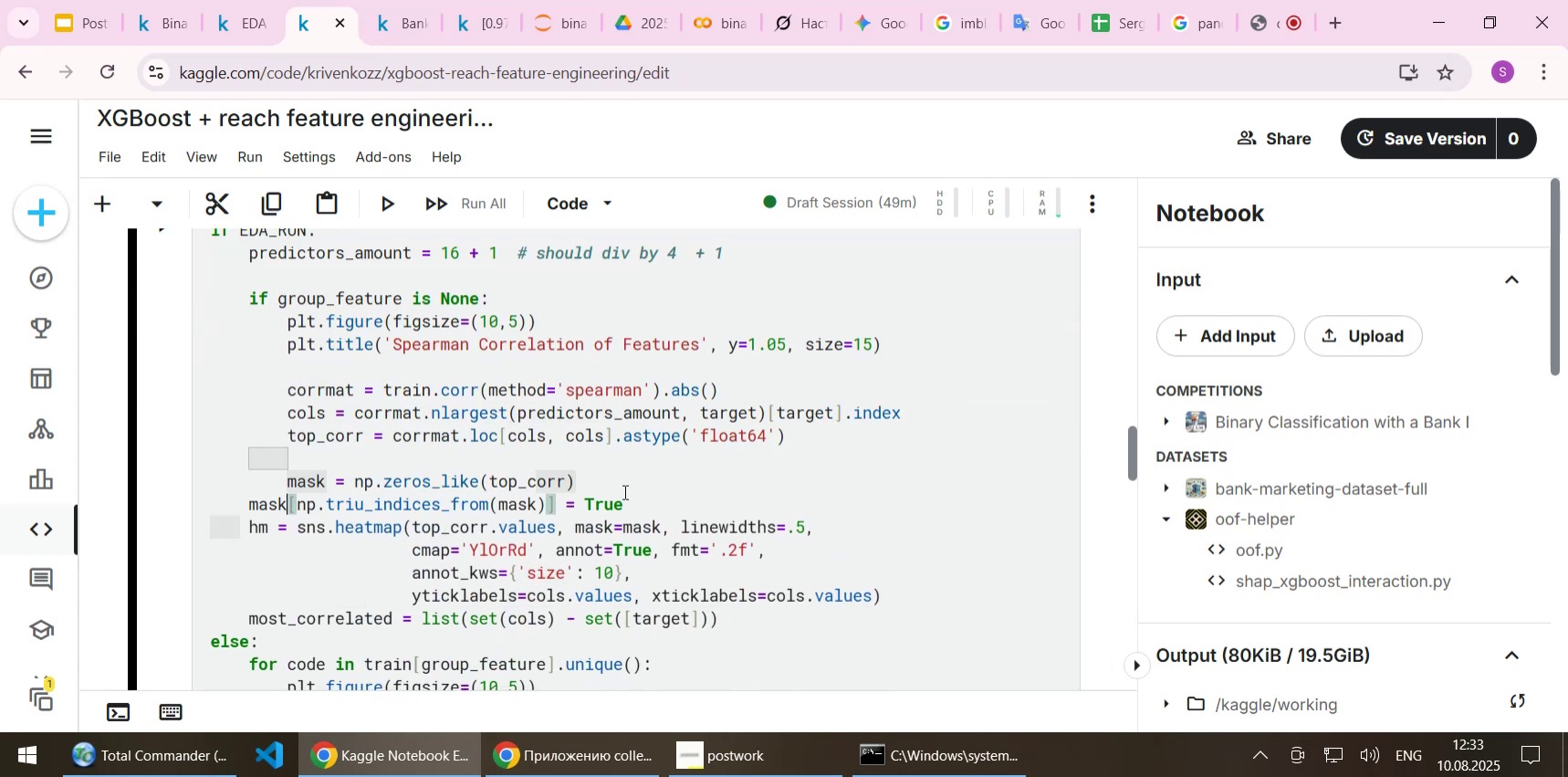 
key(Home)
 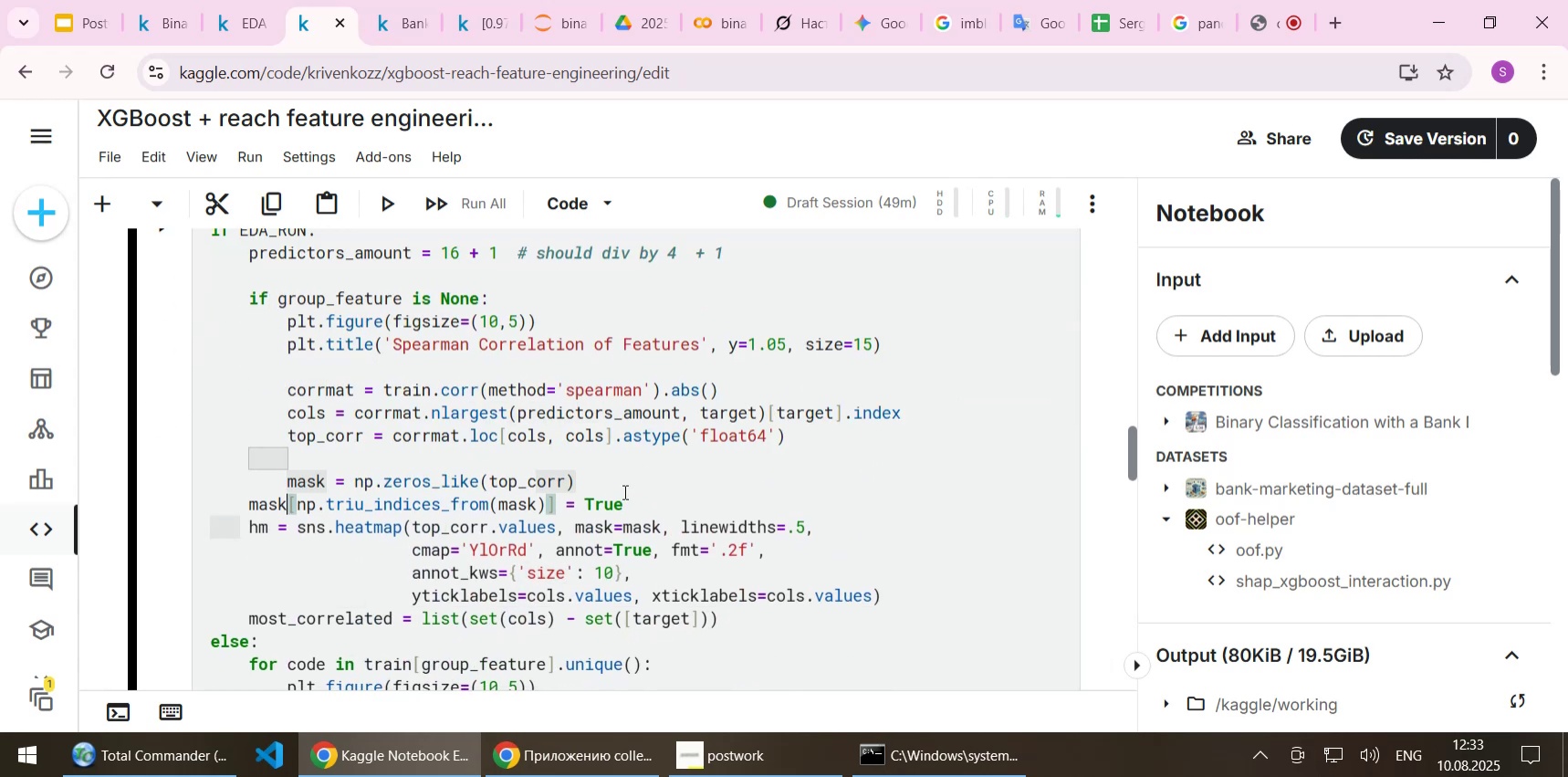 
key(Tab)
 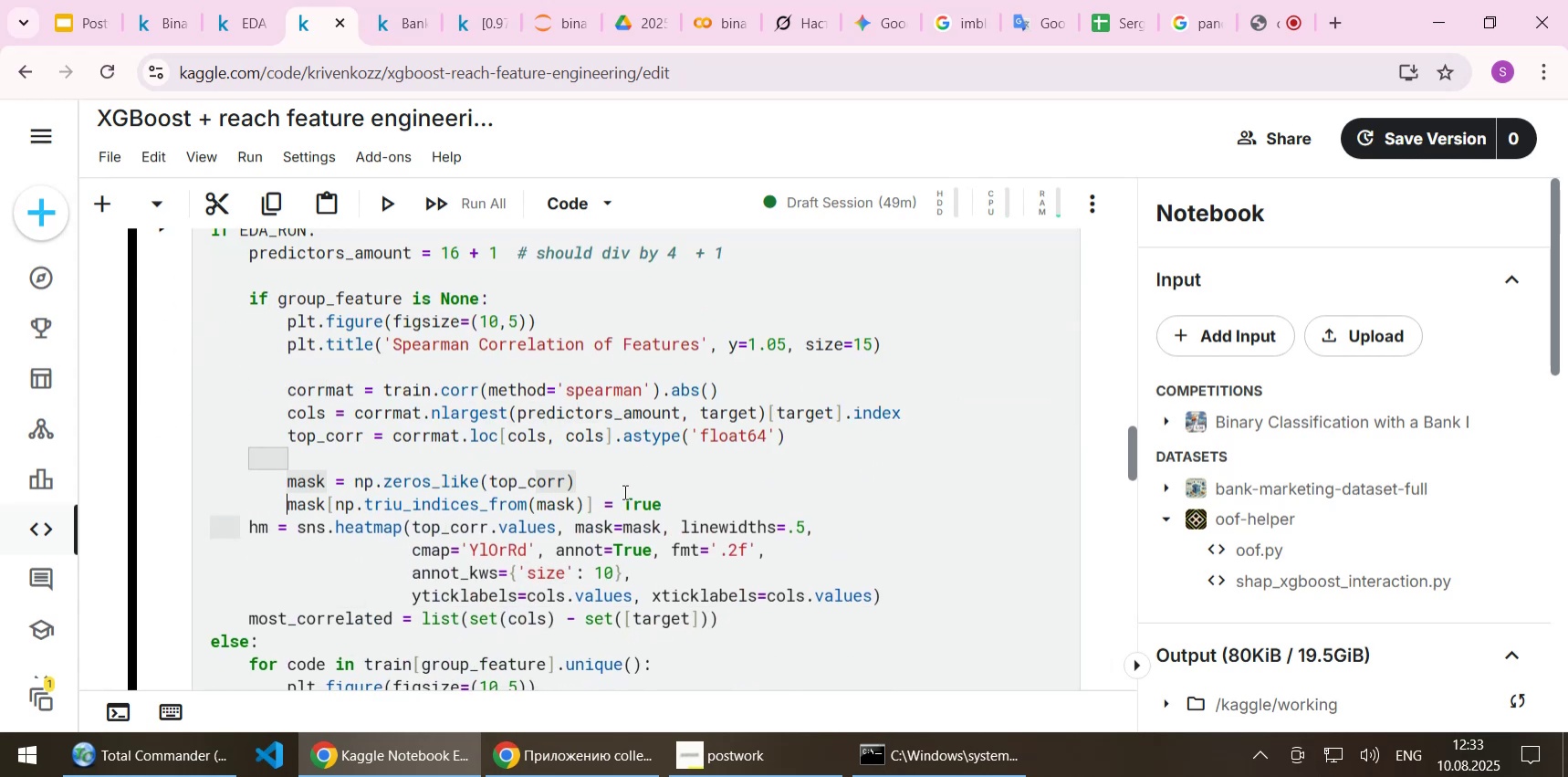 
key(ArrowDown)
 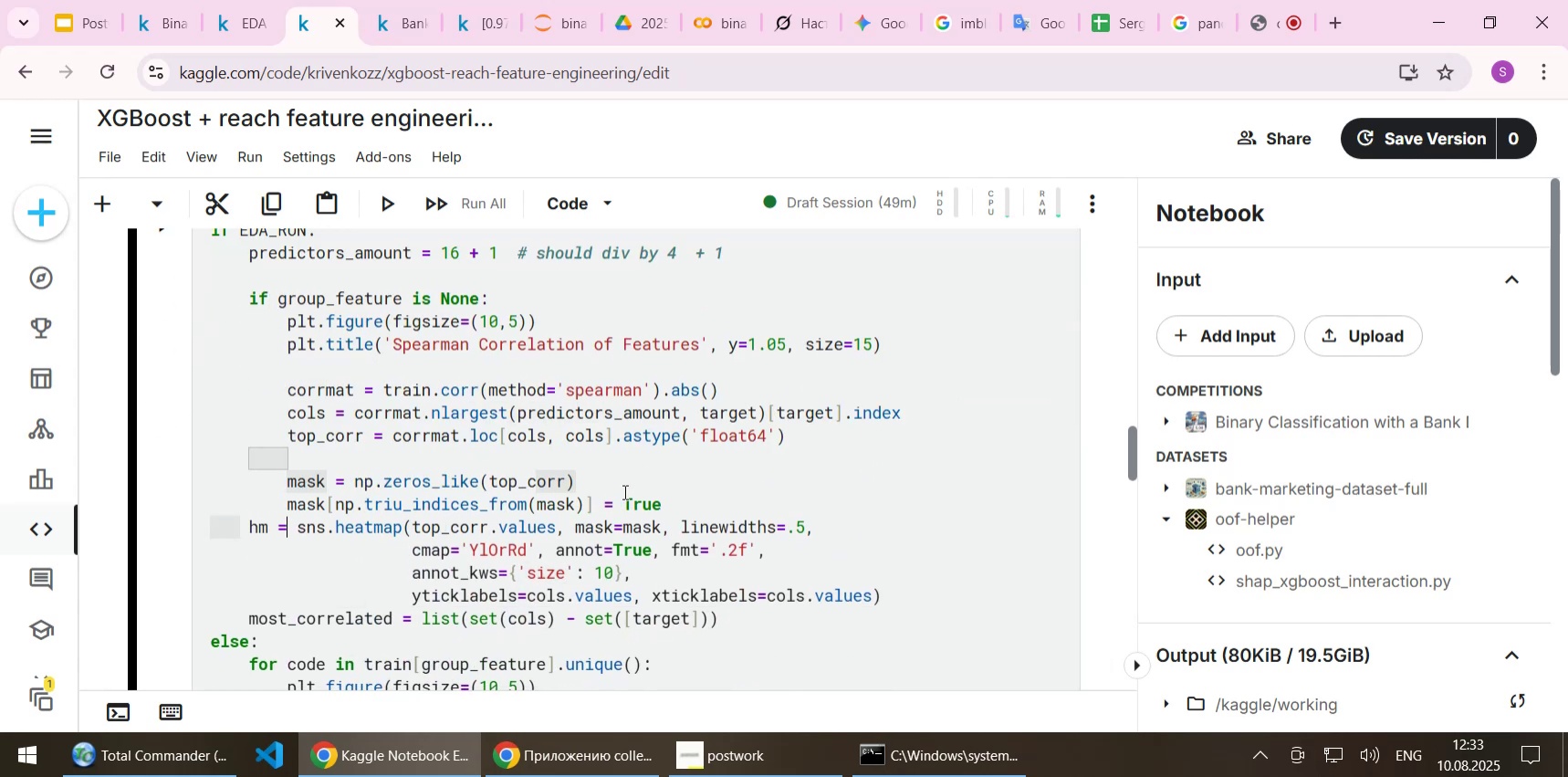 
key(Home)
 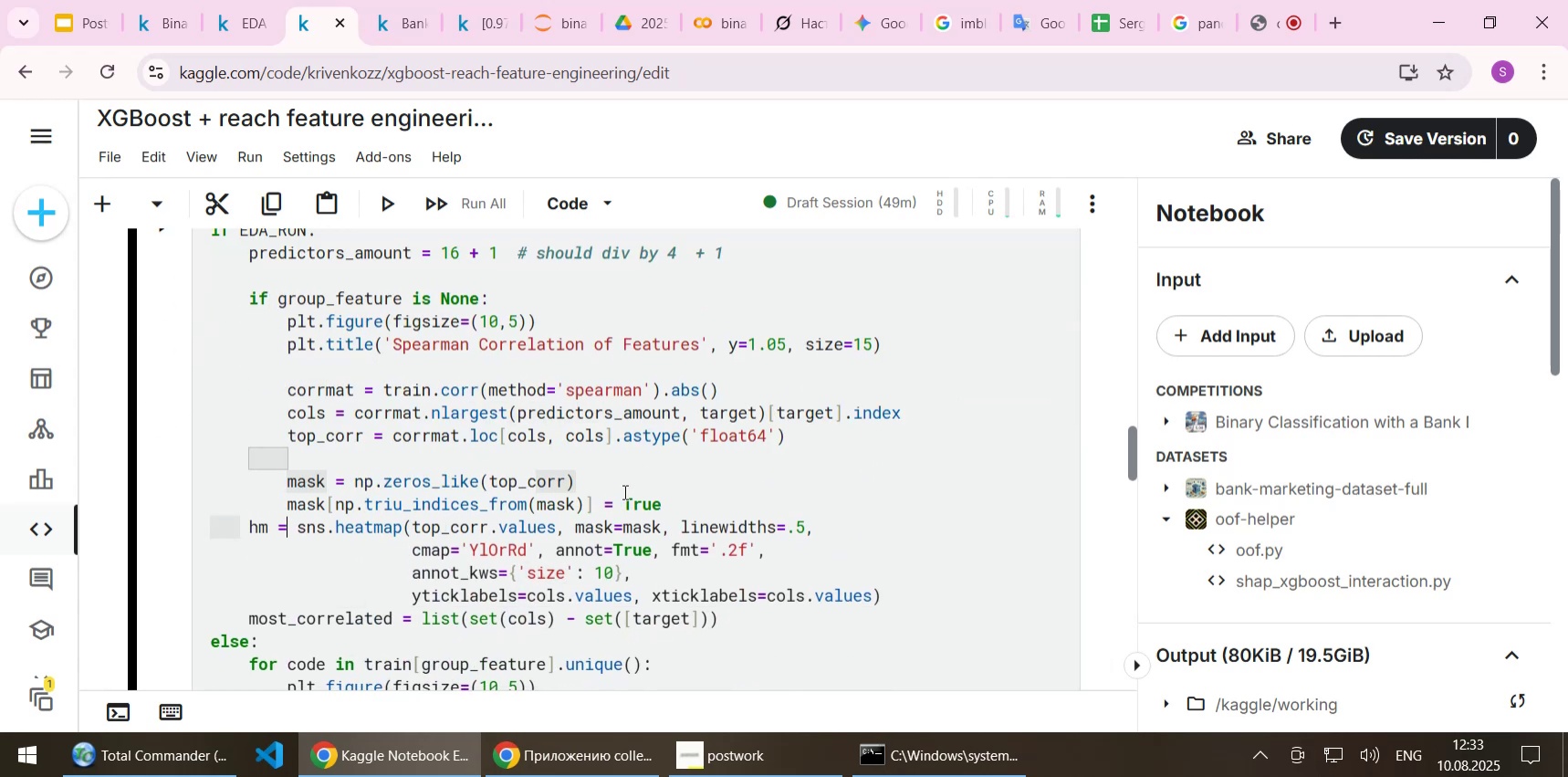 
key(Tab)
 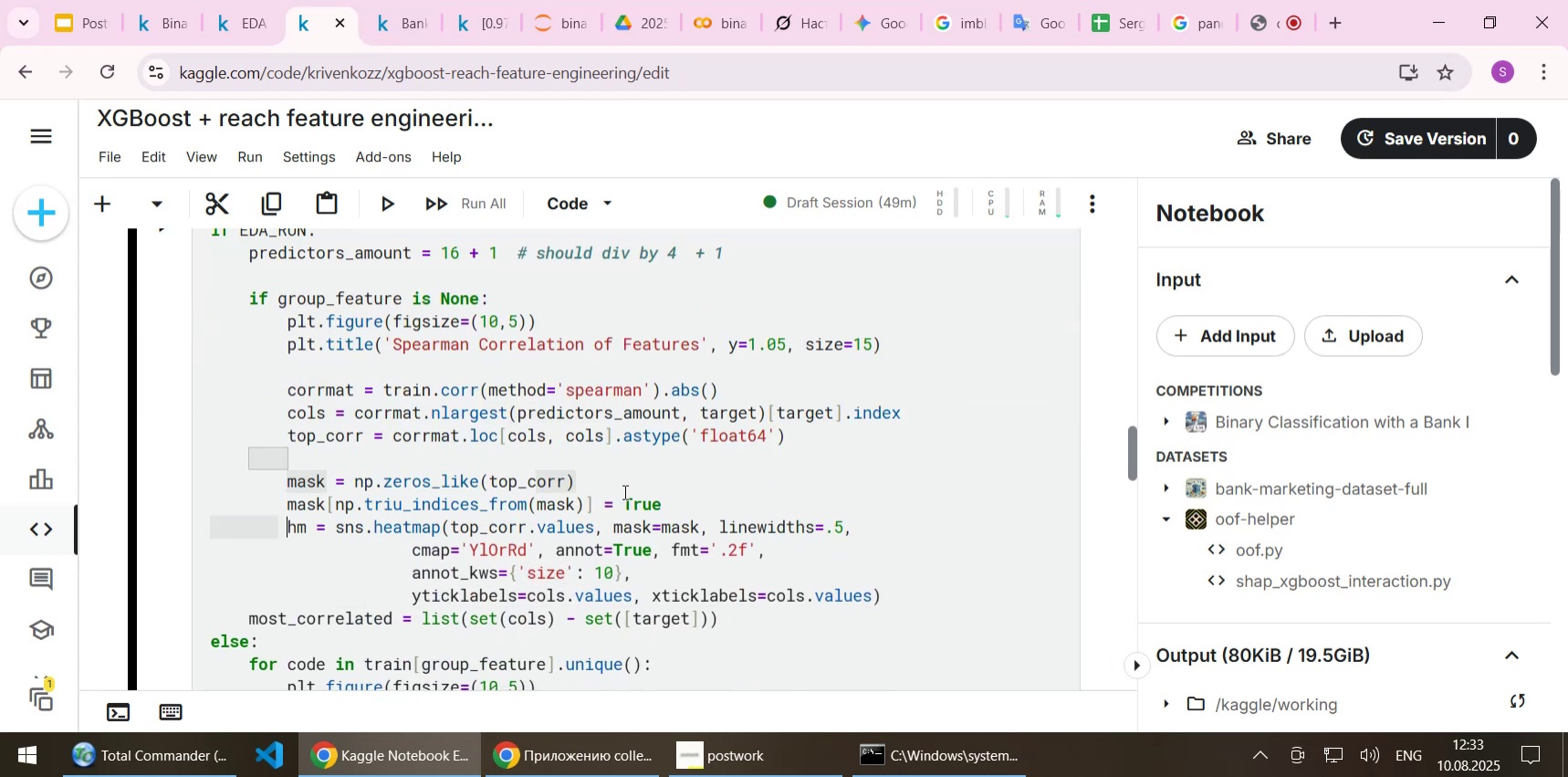 
key(ArrowDown)
 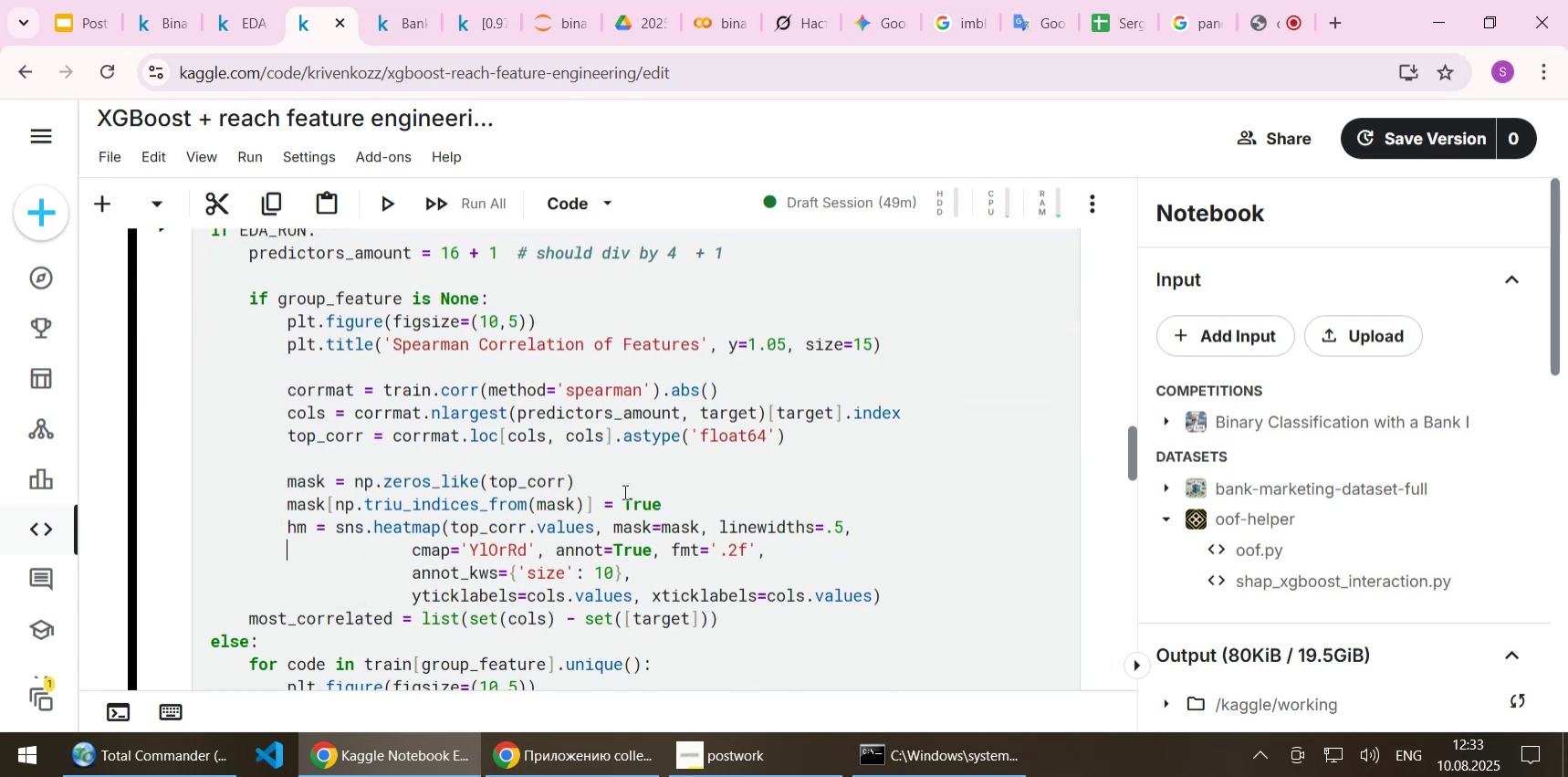 
key(ArrowDown)
 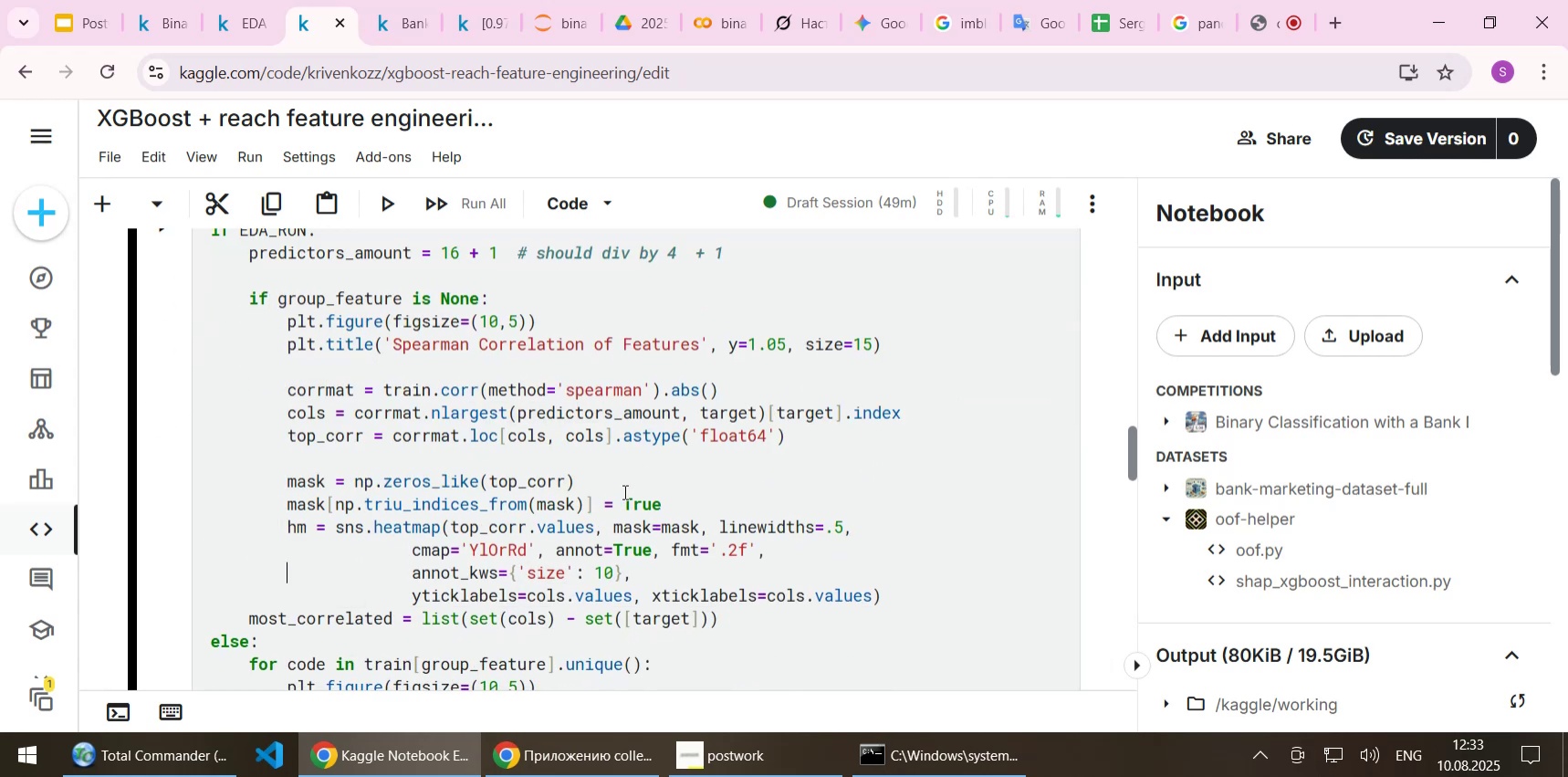 
key(ArrowDown)
 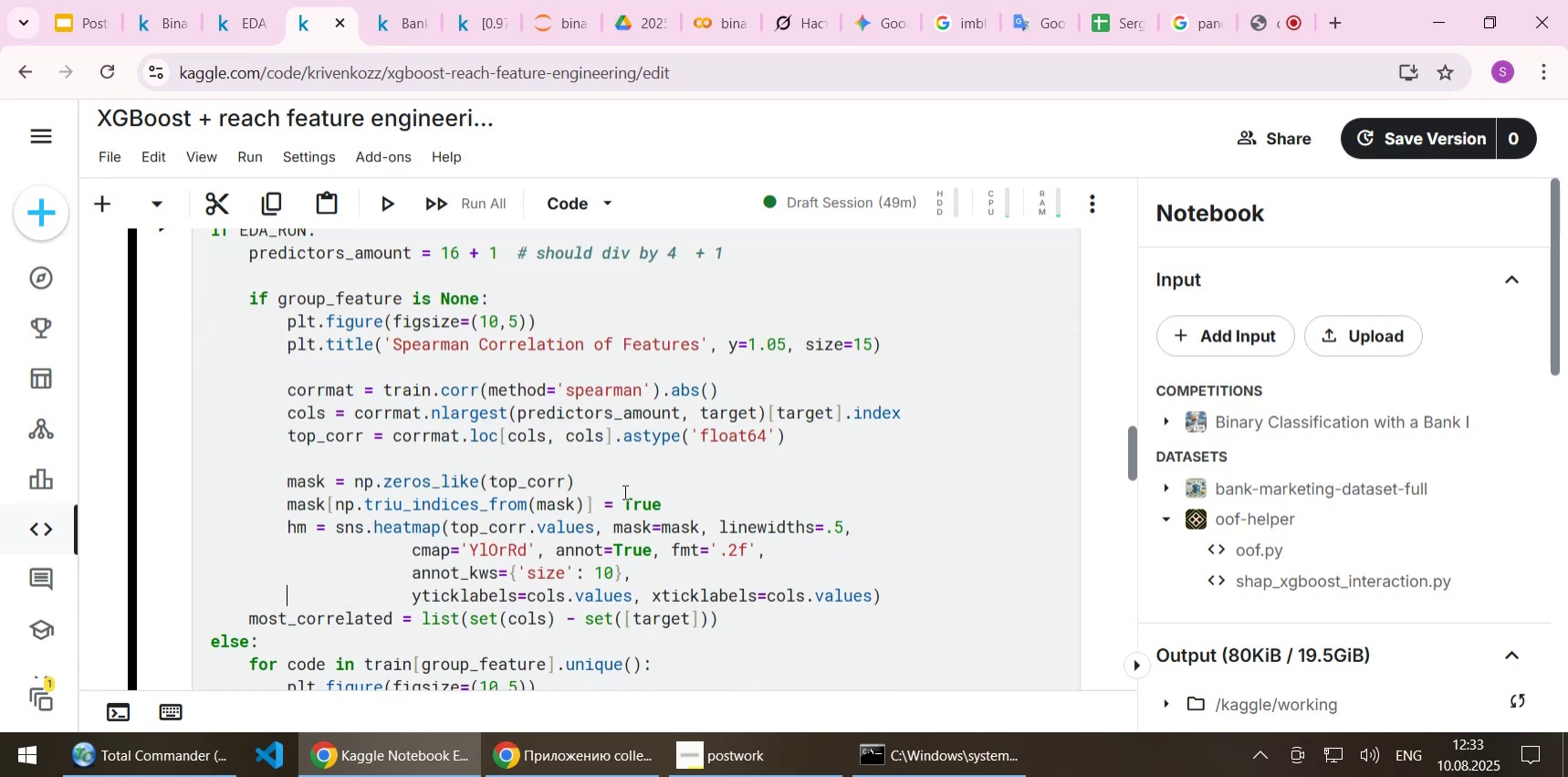 
key(ArrowDown)
 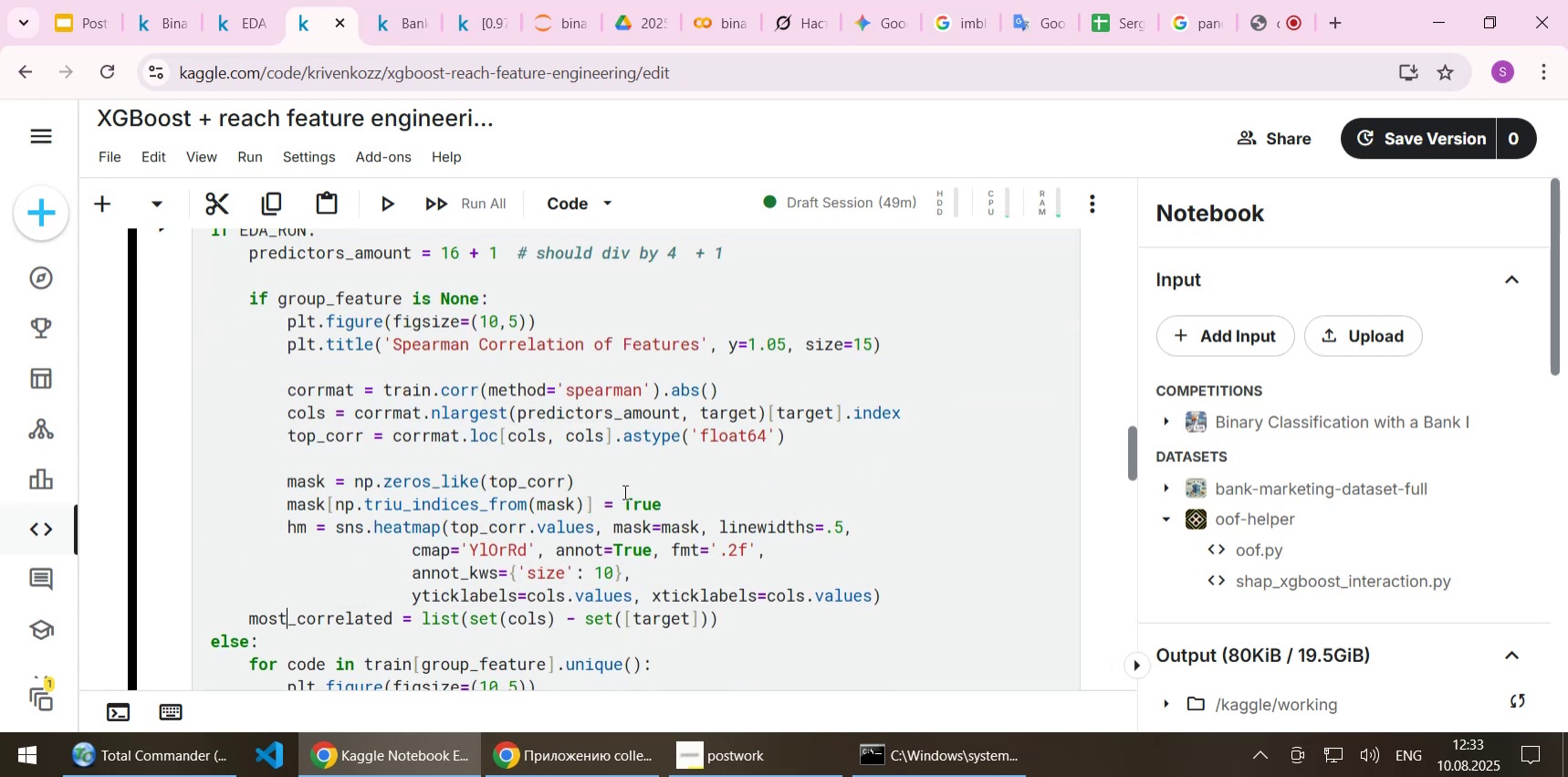 
key(Home)
 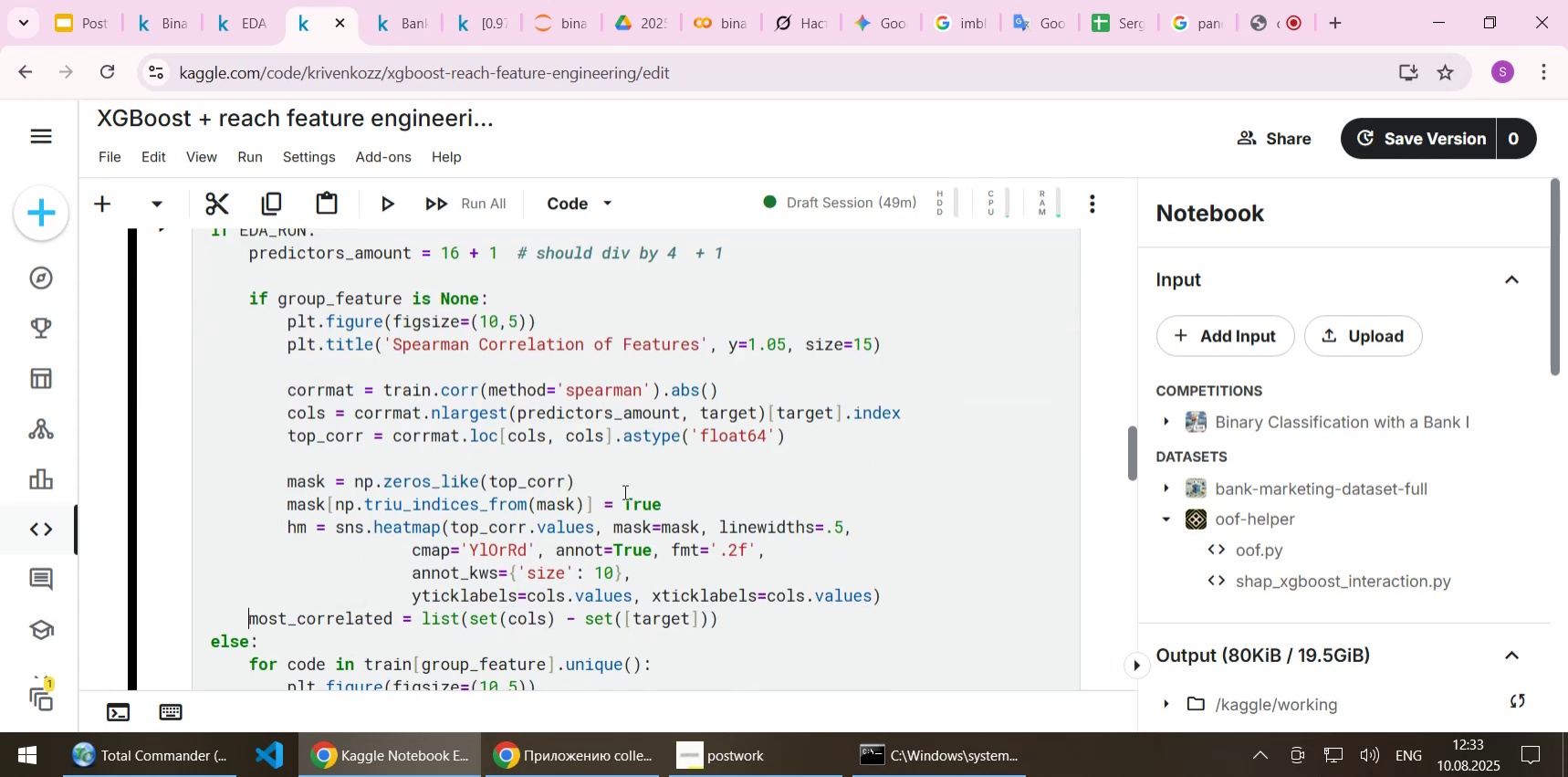 
key(Tab)
 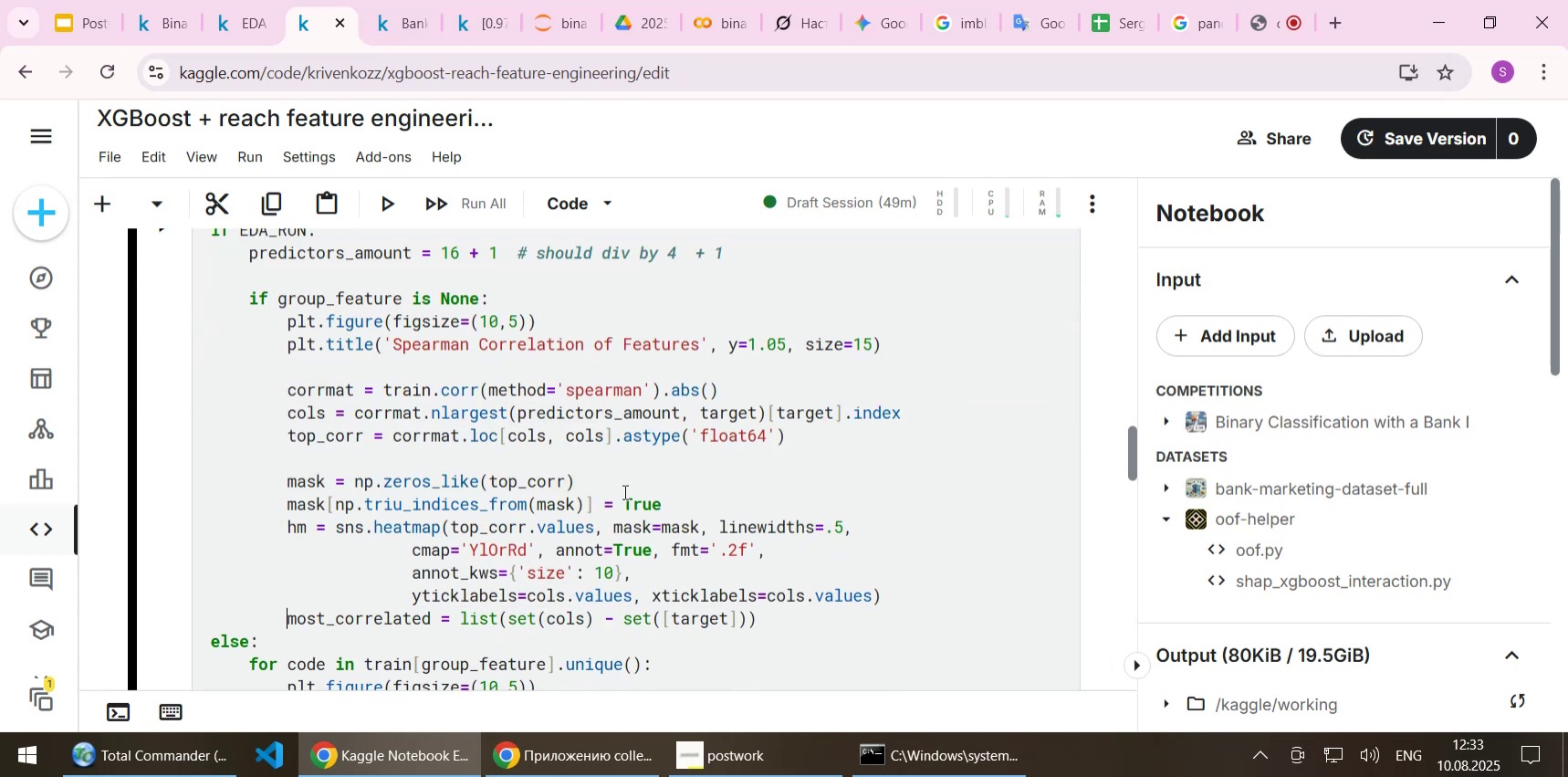 
key(ArrowDown)
 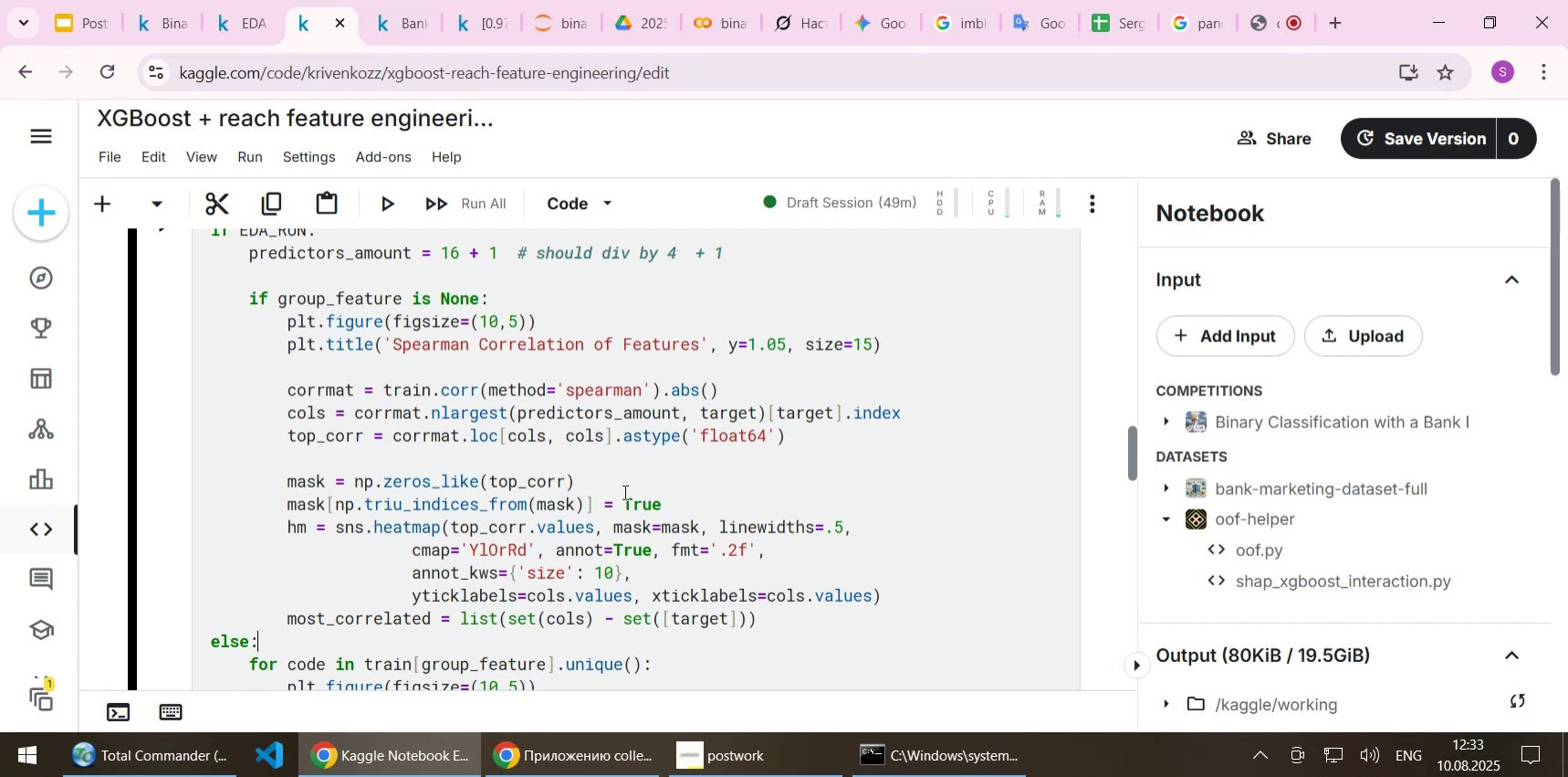 
key(ArrowDown)
 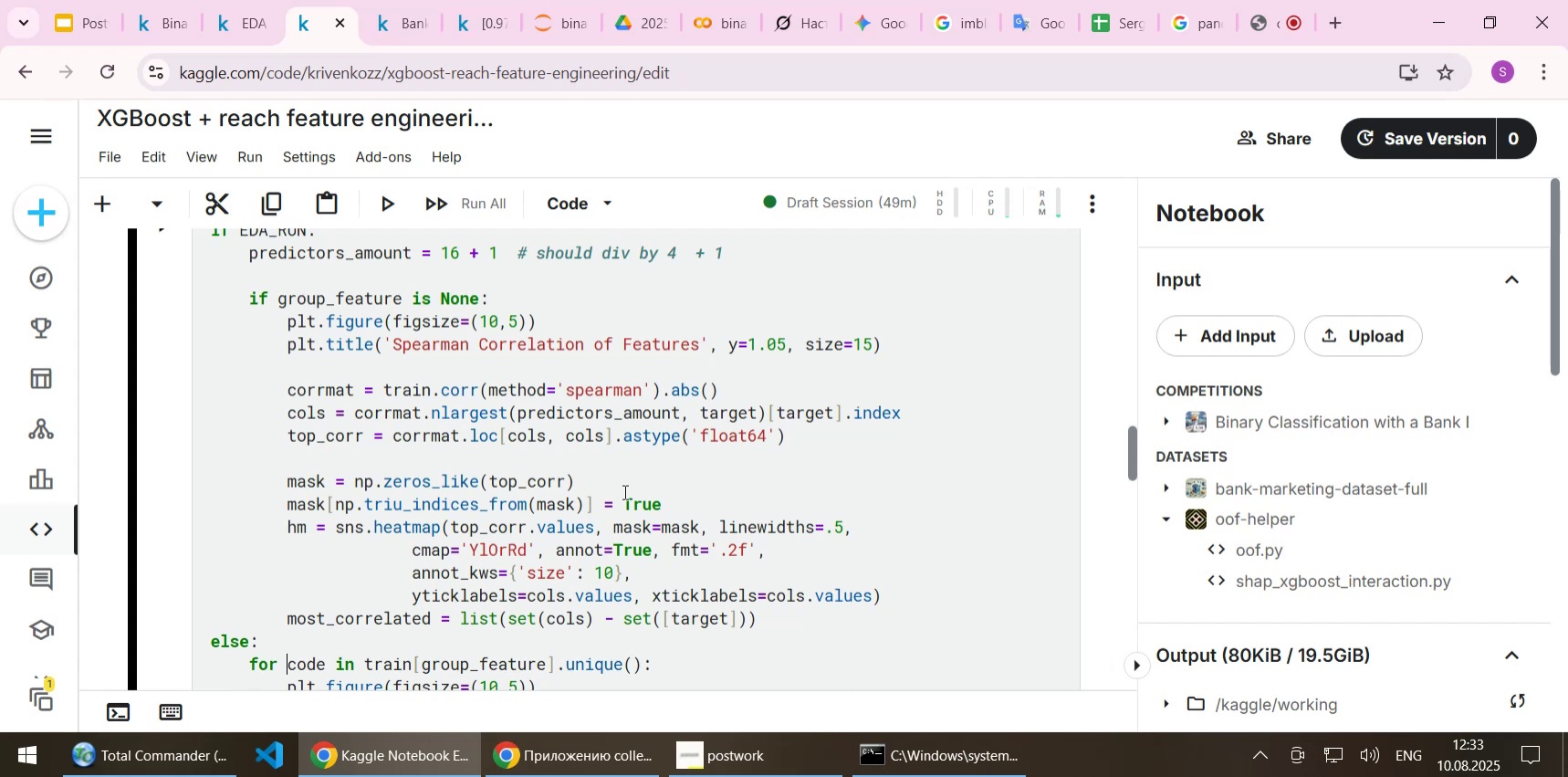 
key(ArrowUp)
 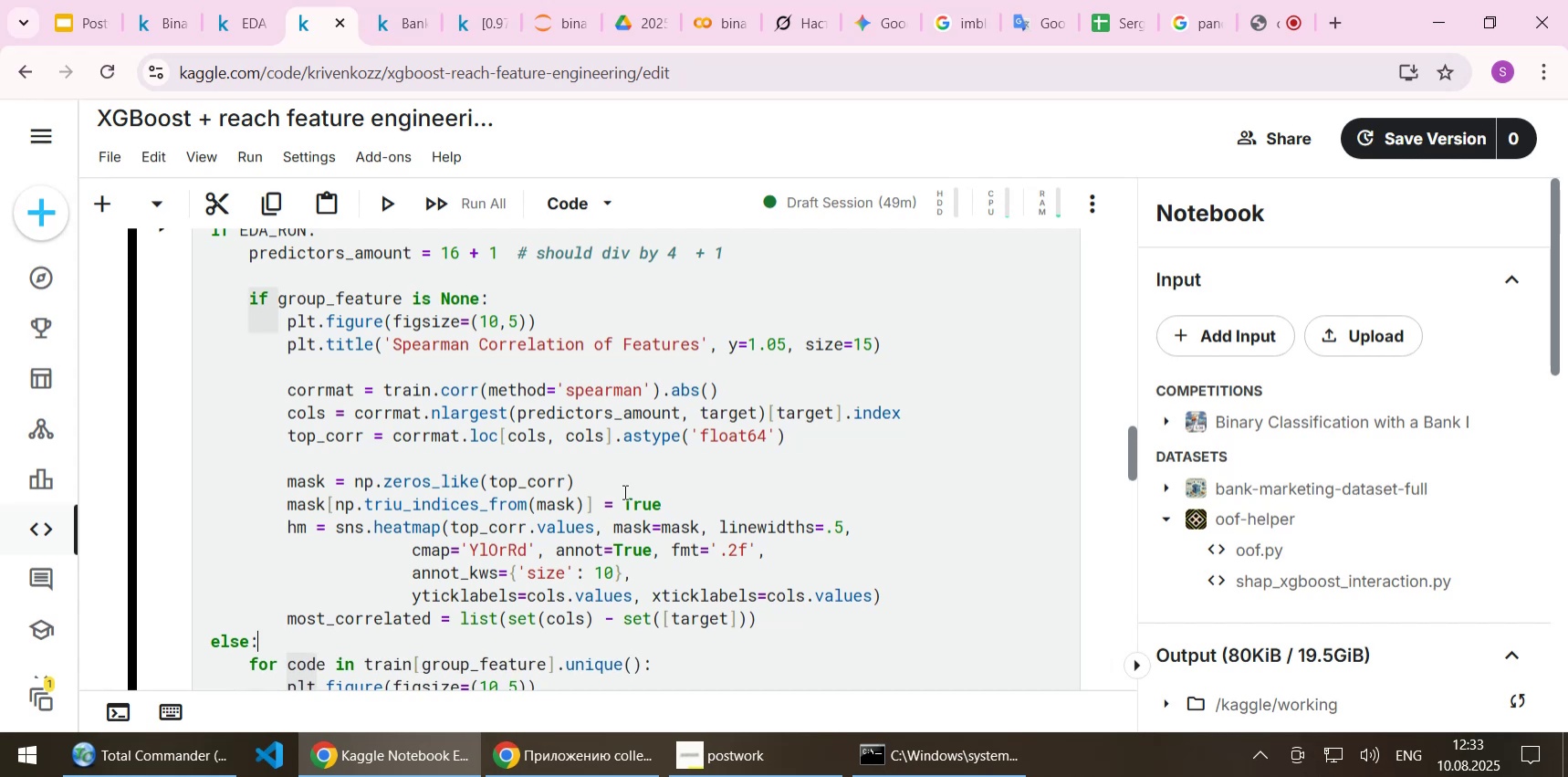 
key(Home)
 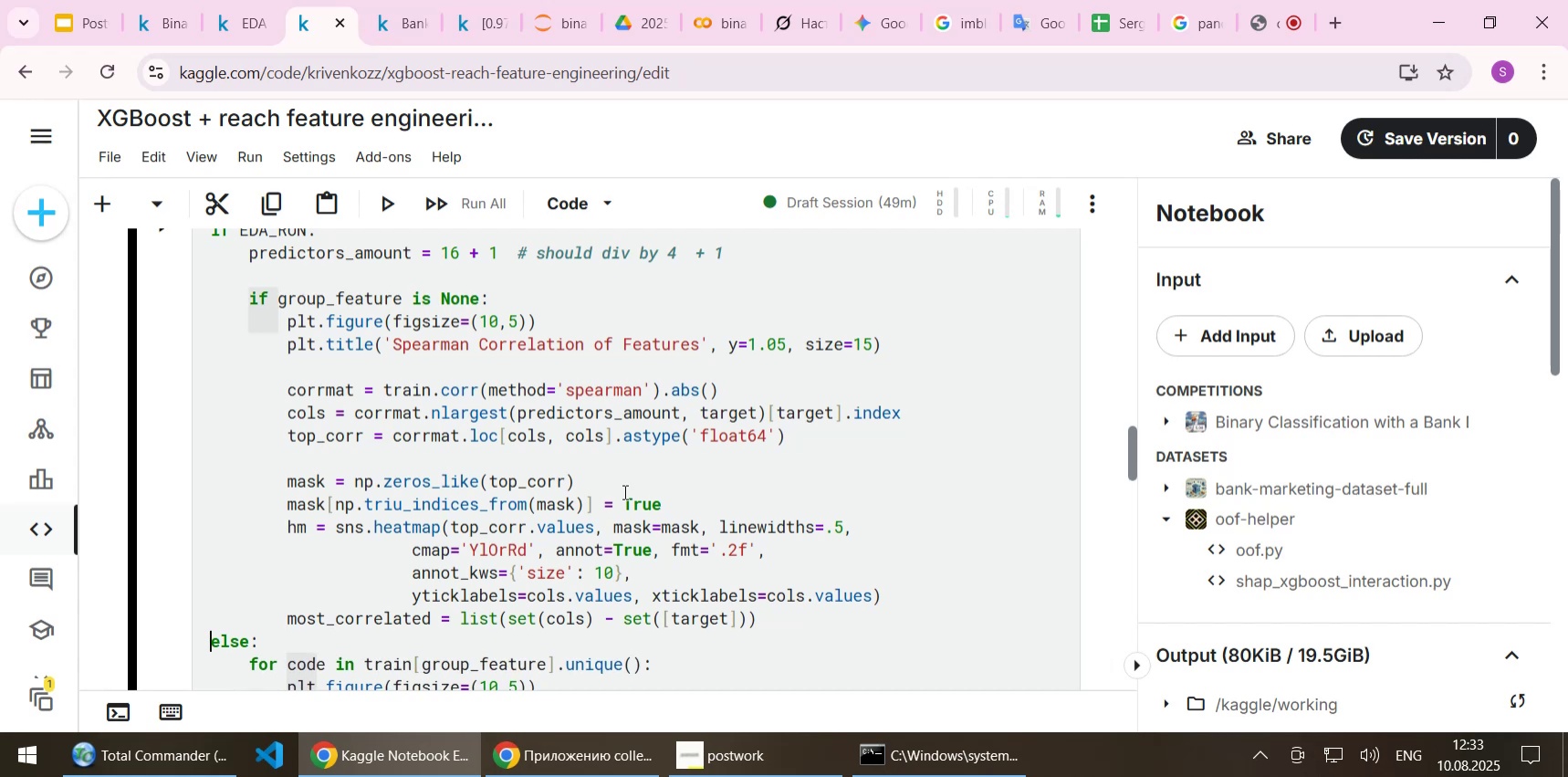 
key(Tab)
 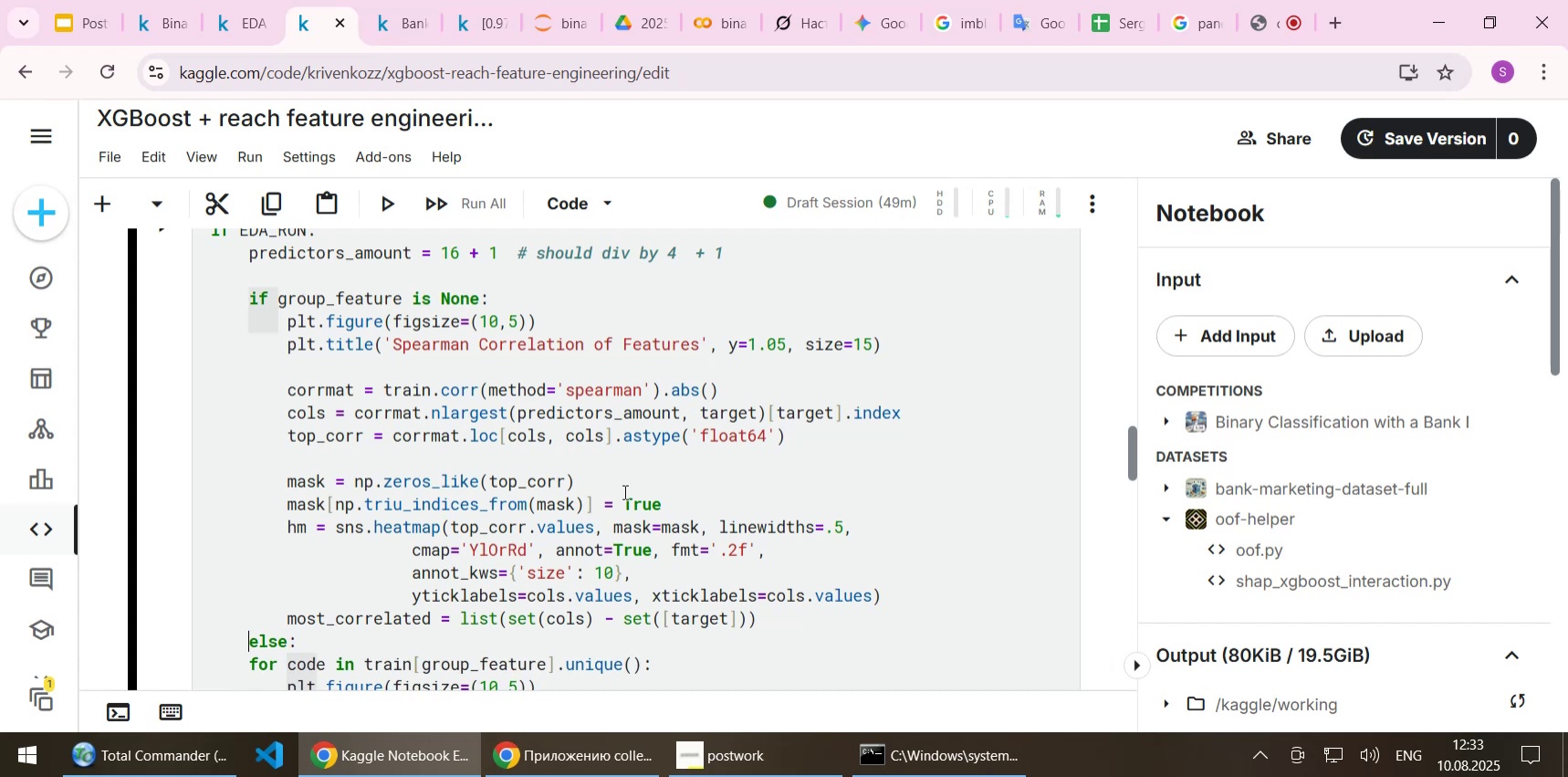 
key(ArrowDown)
 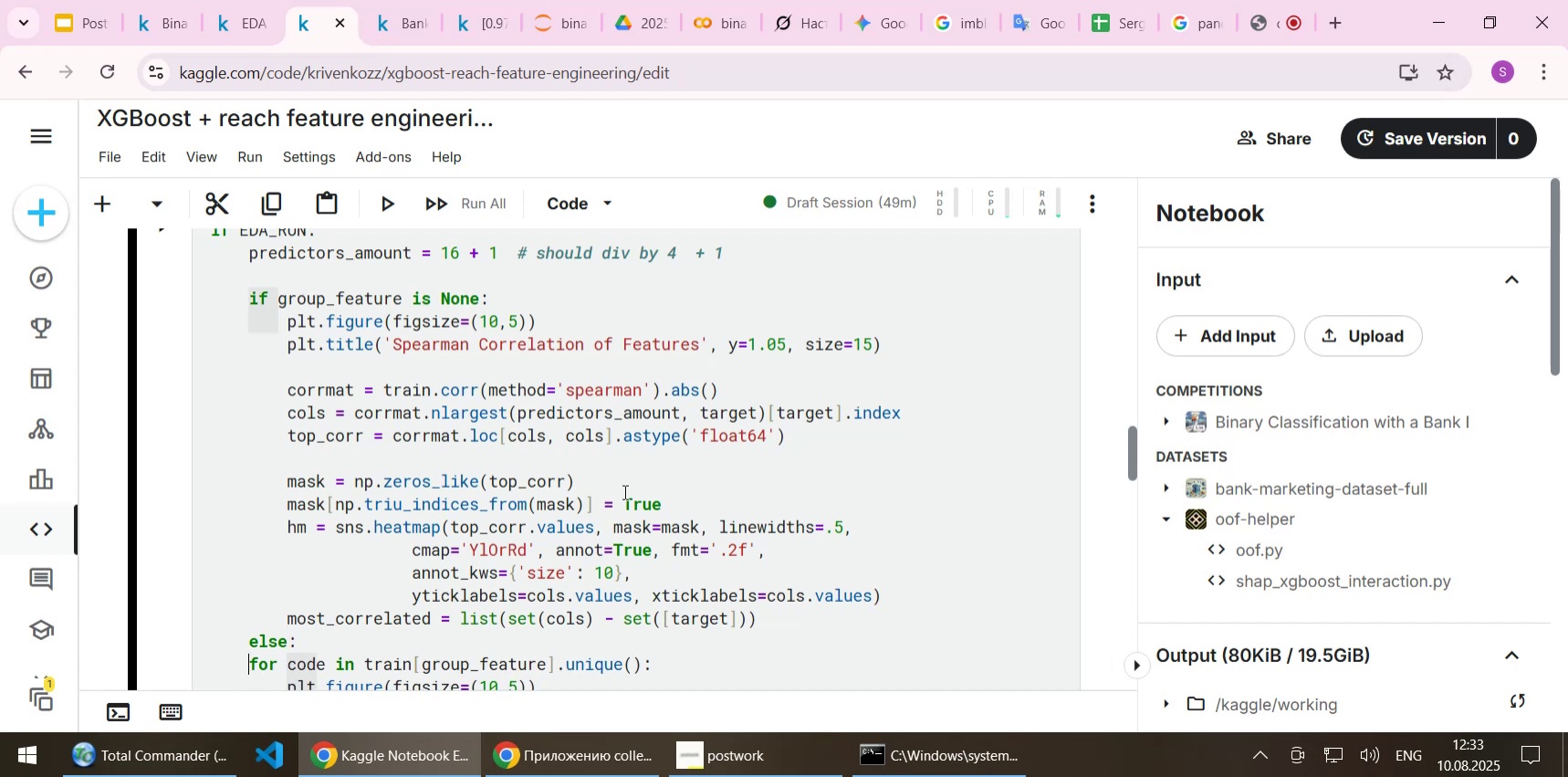 
key(Tab)
 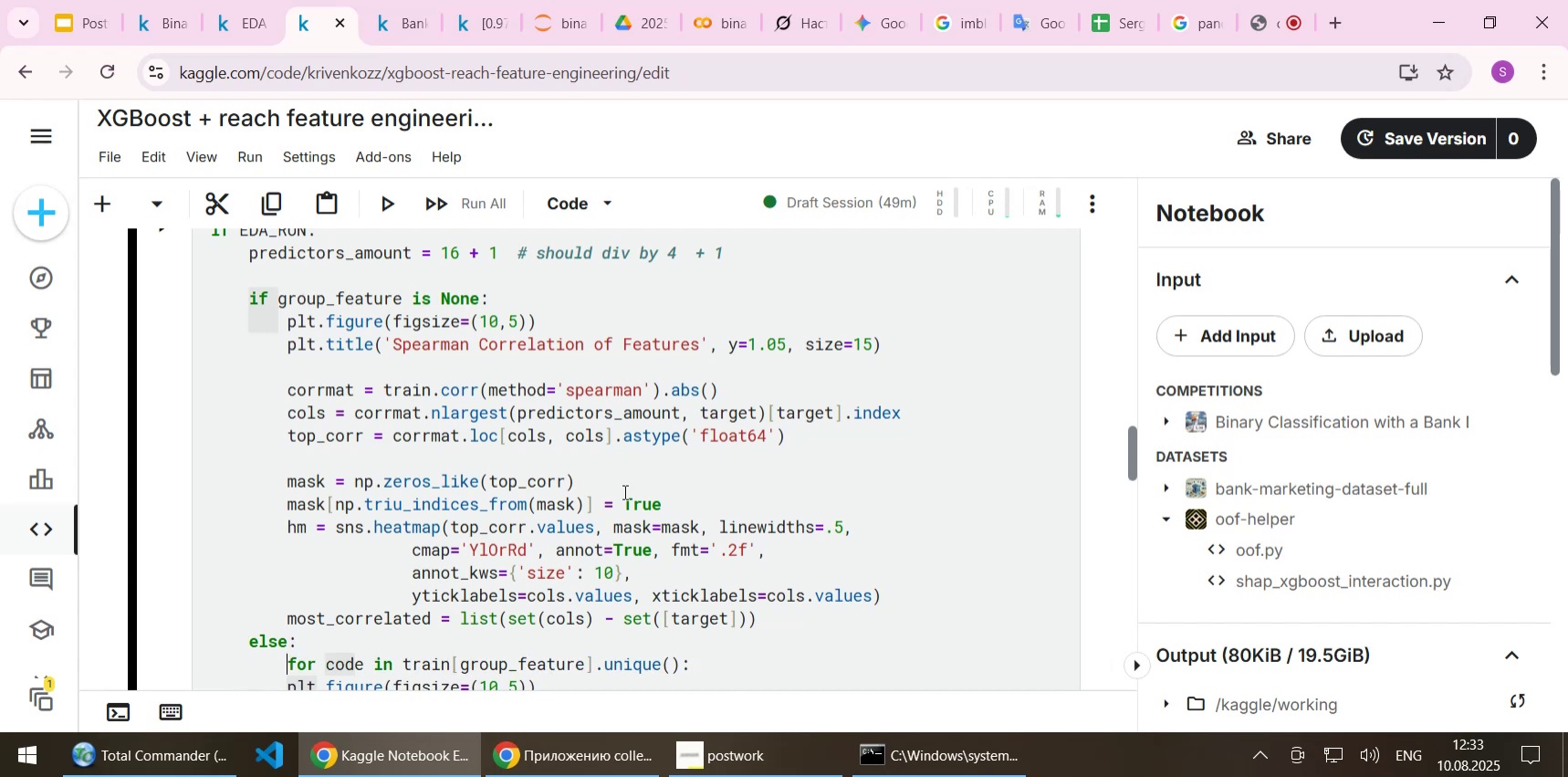 
key(ArrowDown)
 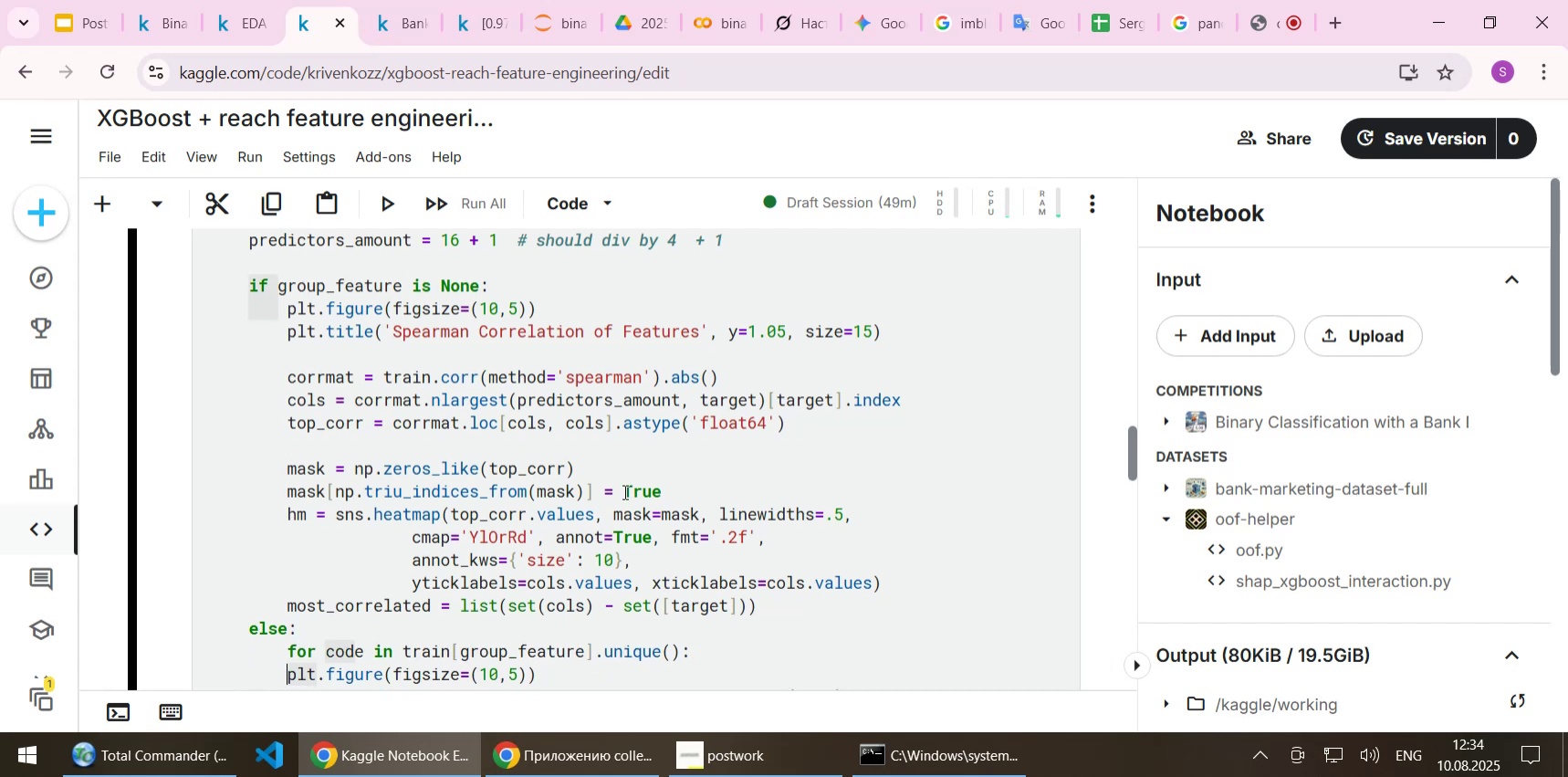 
key(Tab)
 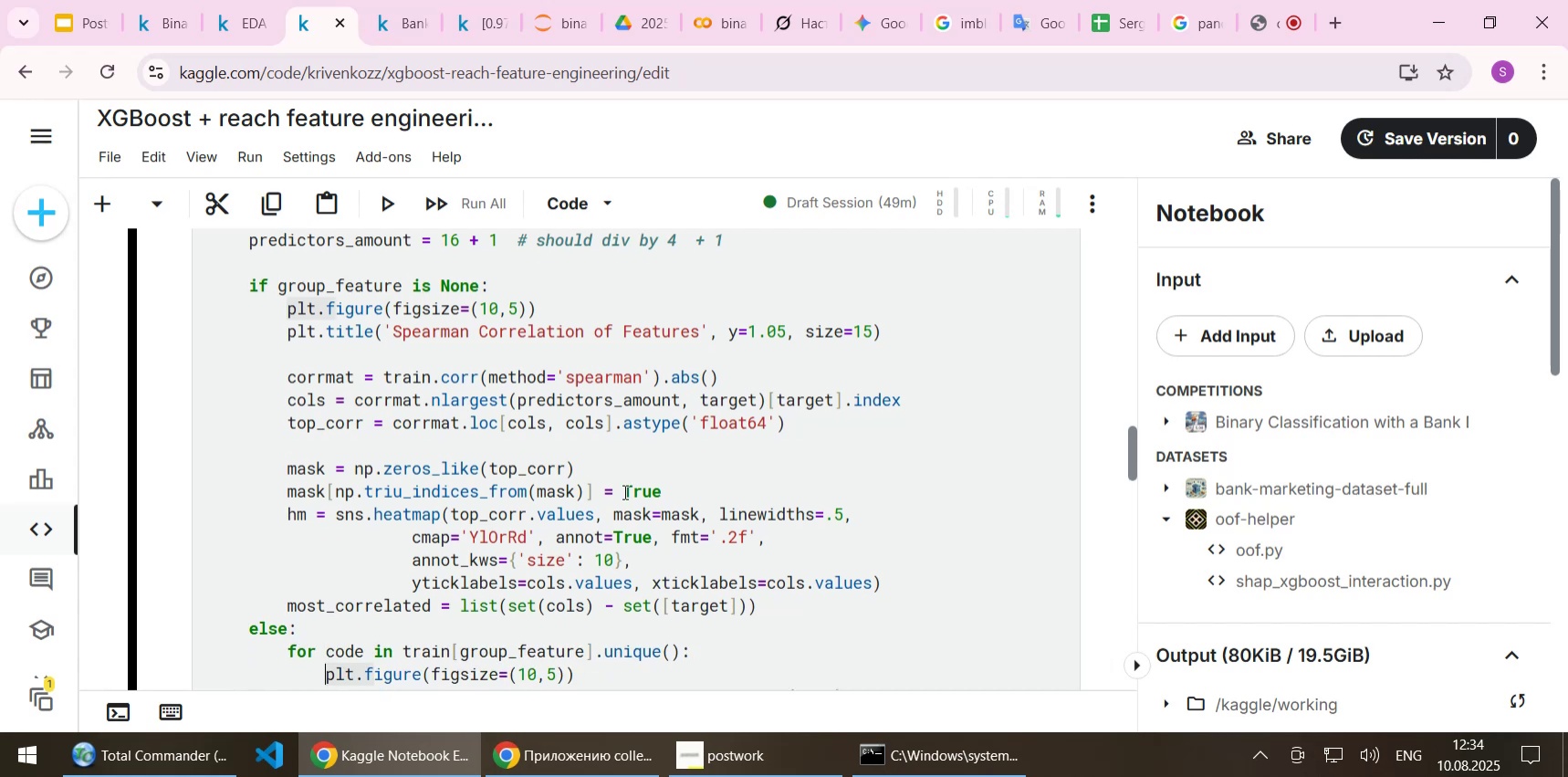 
scroll: coordinate [686, 448], scroll_direction: down, amount: 2.0
 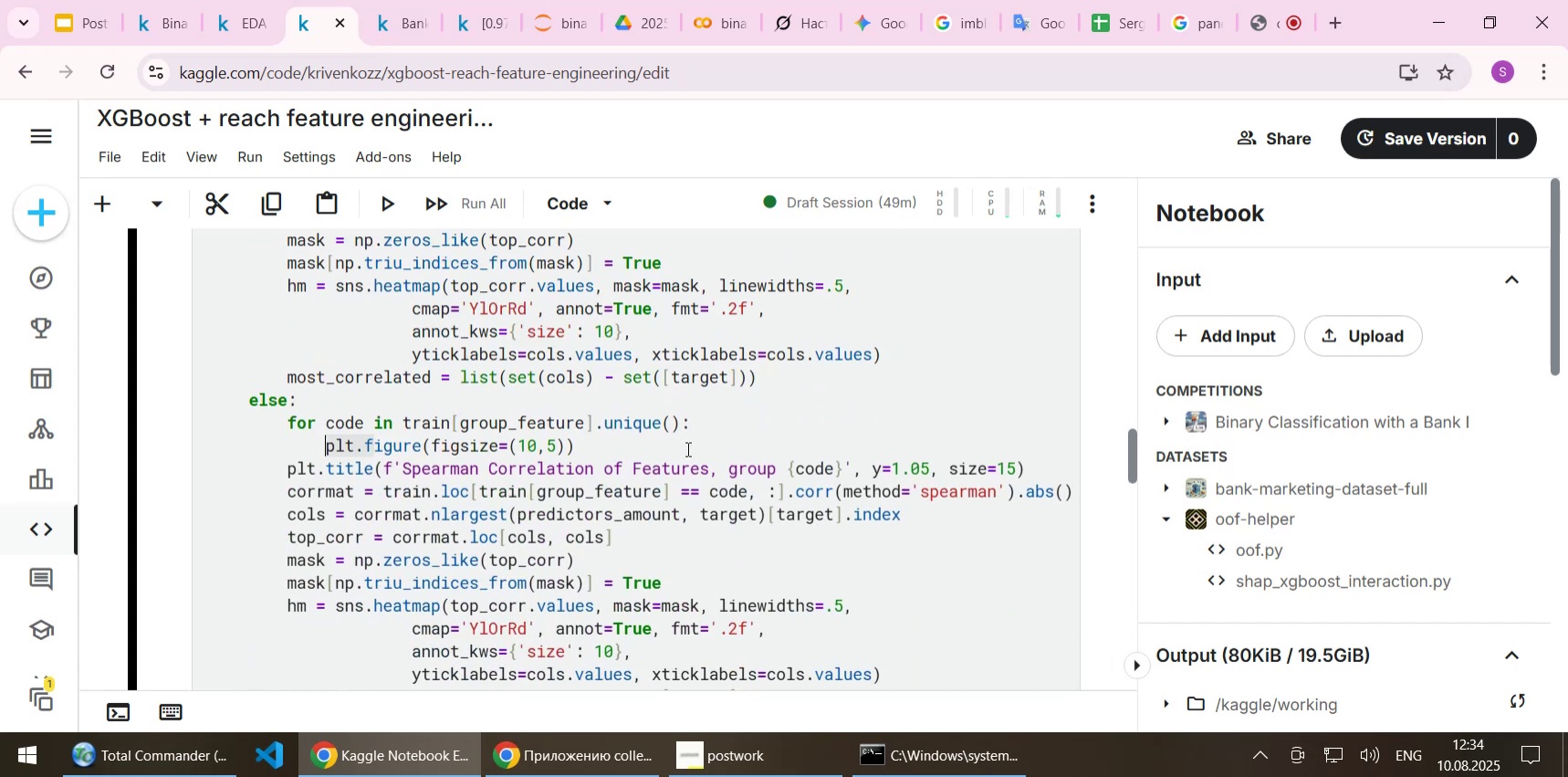 
key(ArrowDown)
 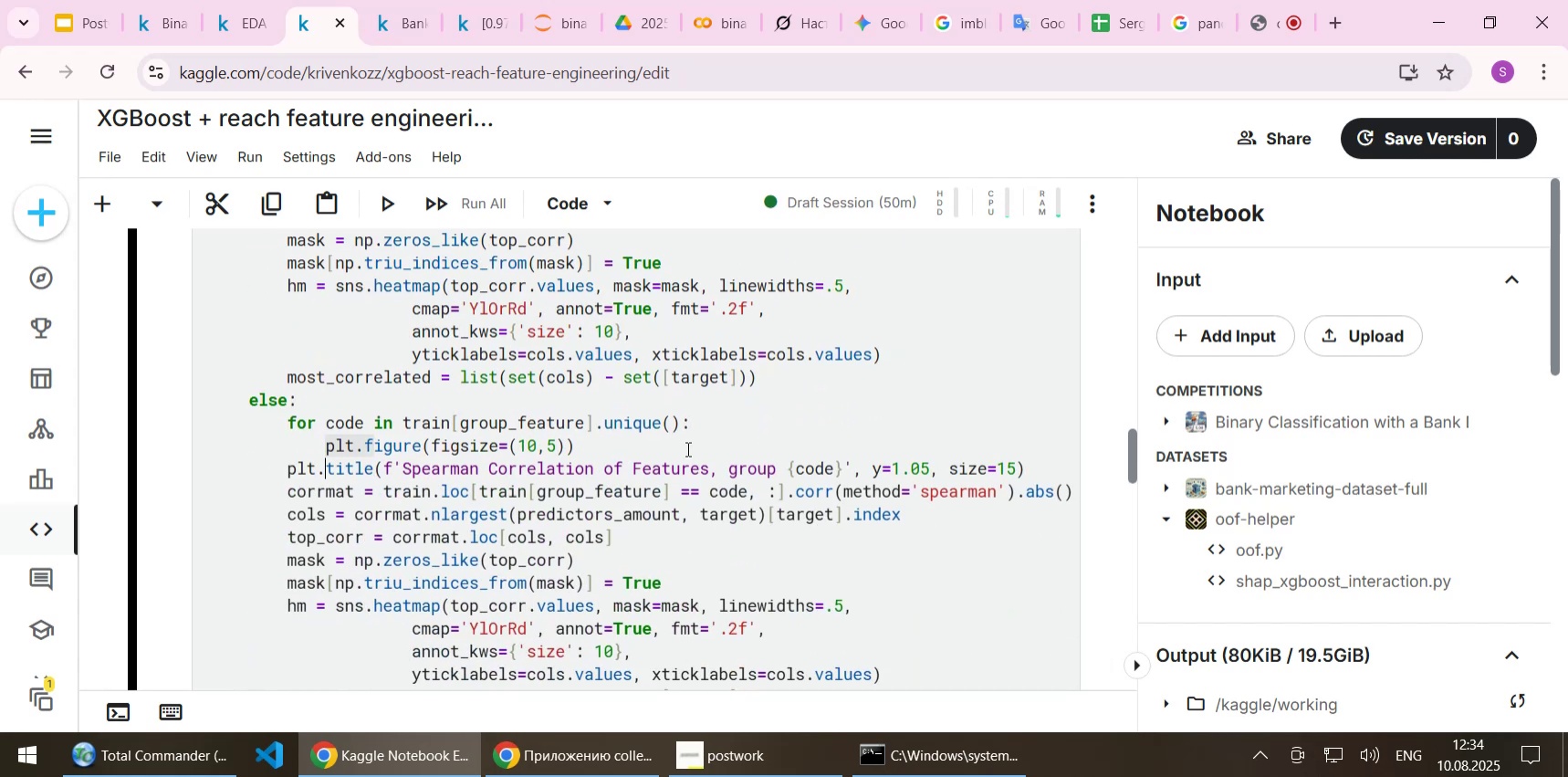 
key(Home)
 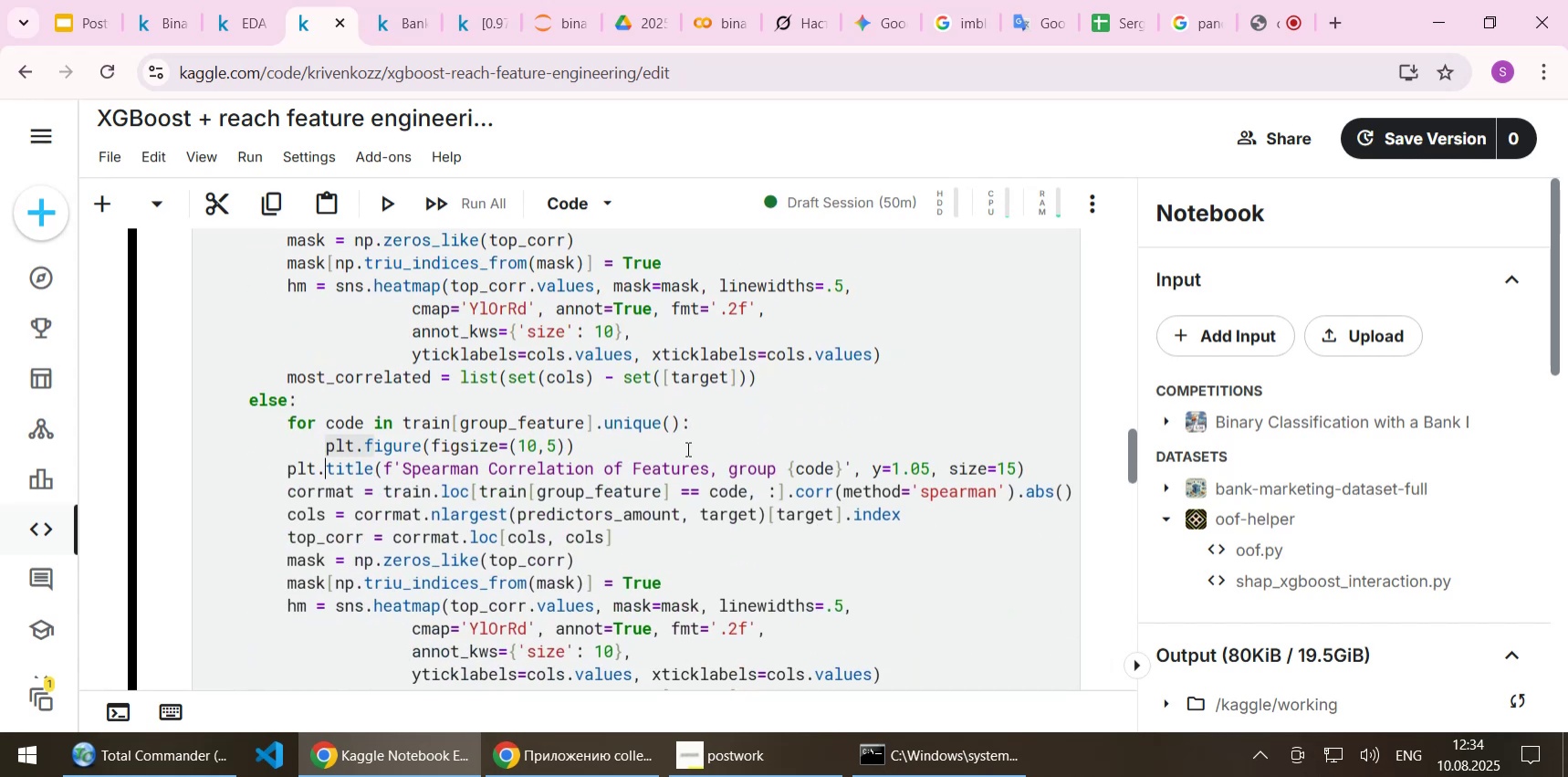 
key(Tab)
 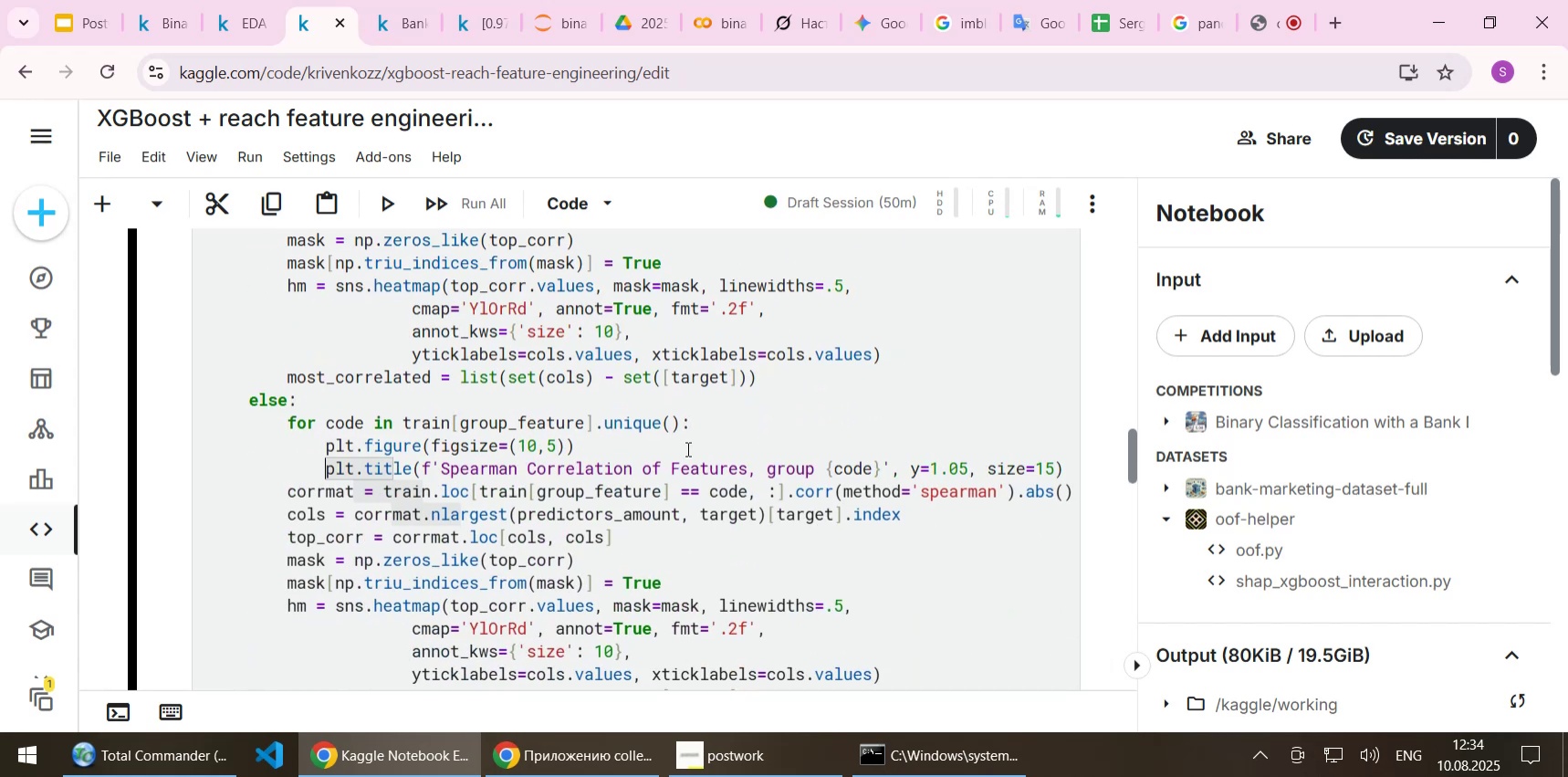 
key(ArrowDown)
 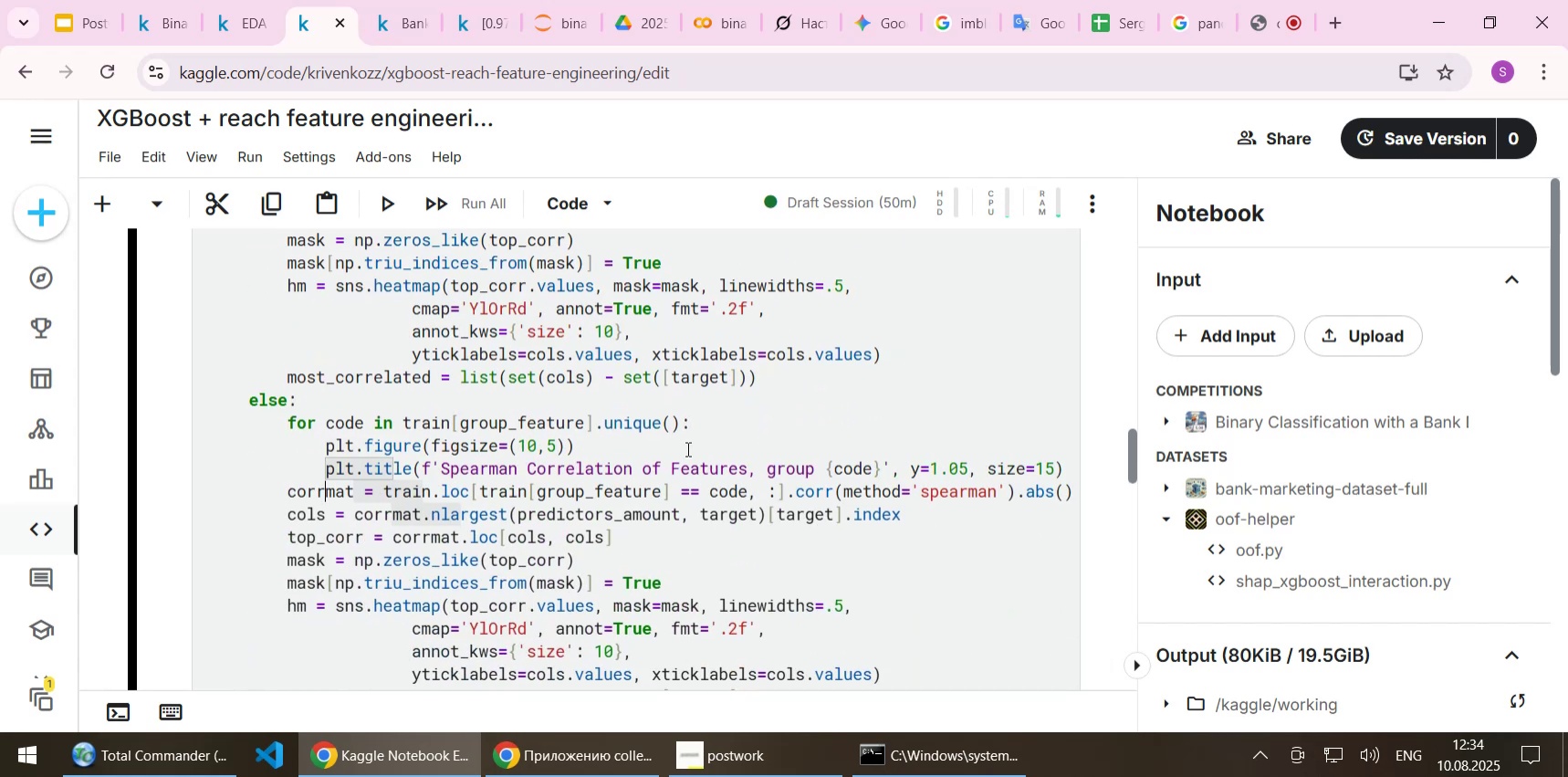 
key(Home)
 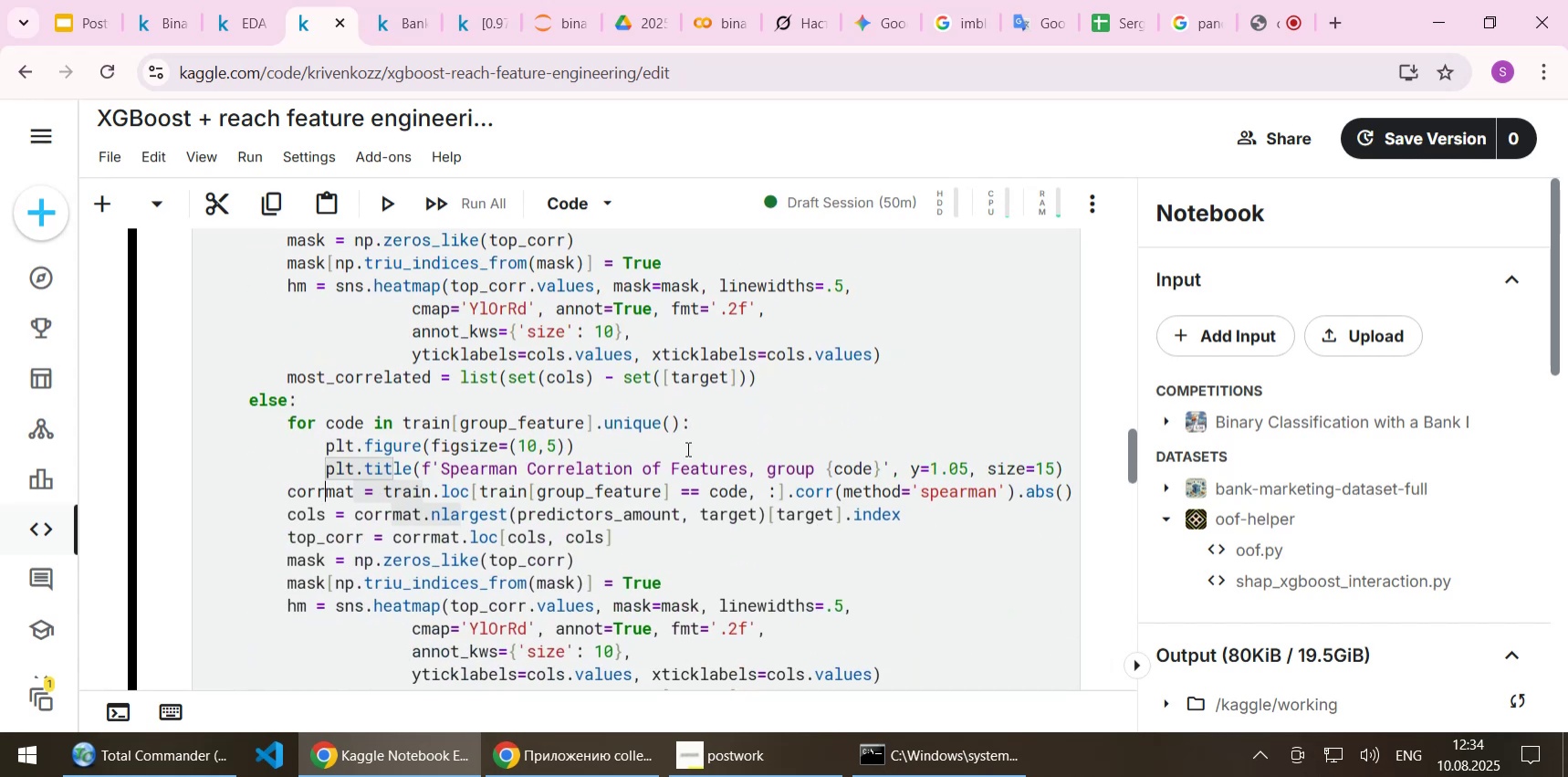 
key(Tab)
 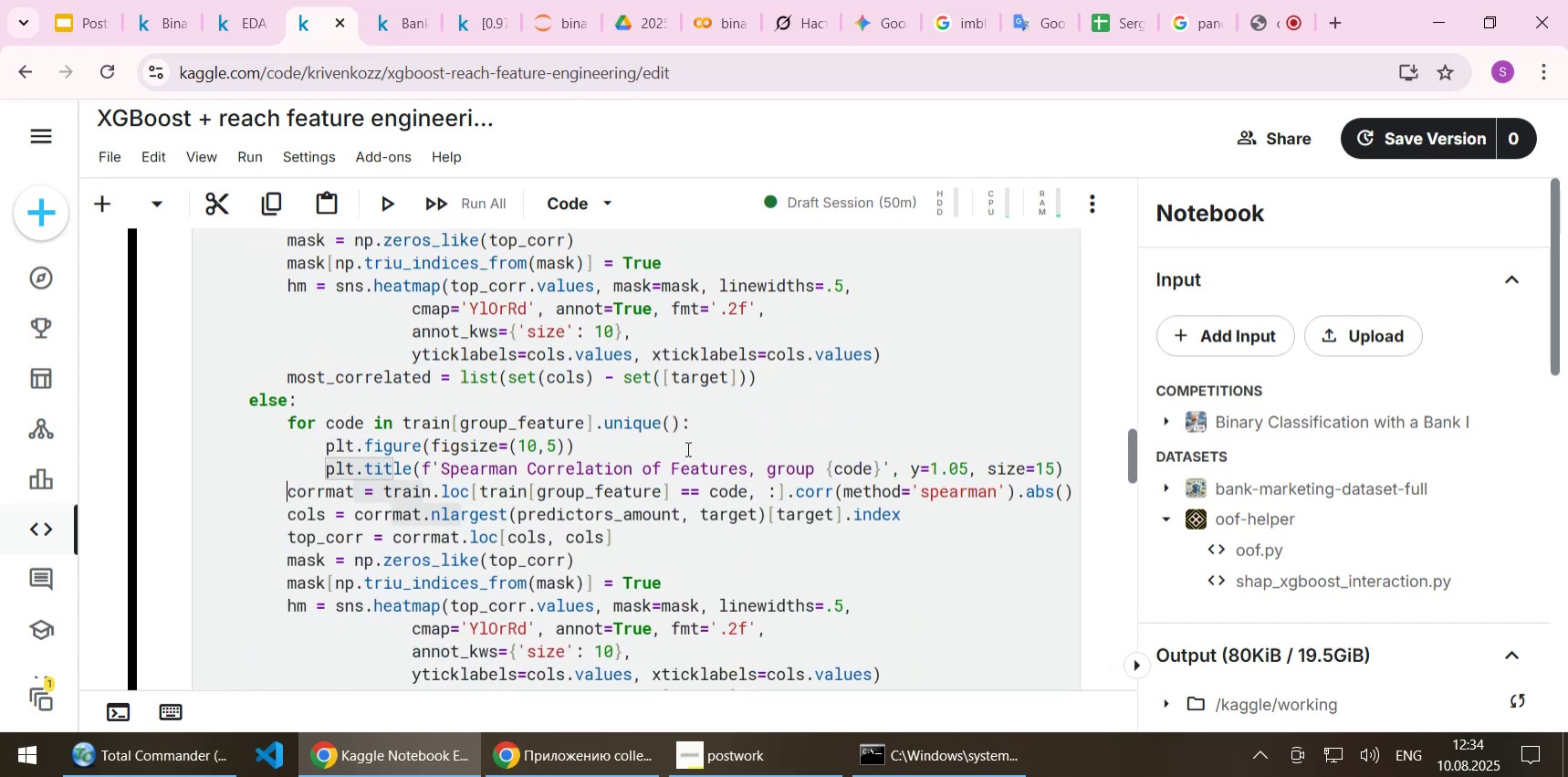 
key(ArrowDown)
 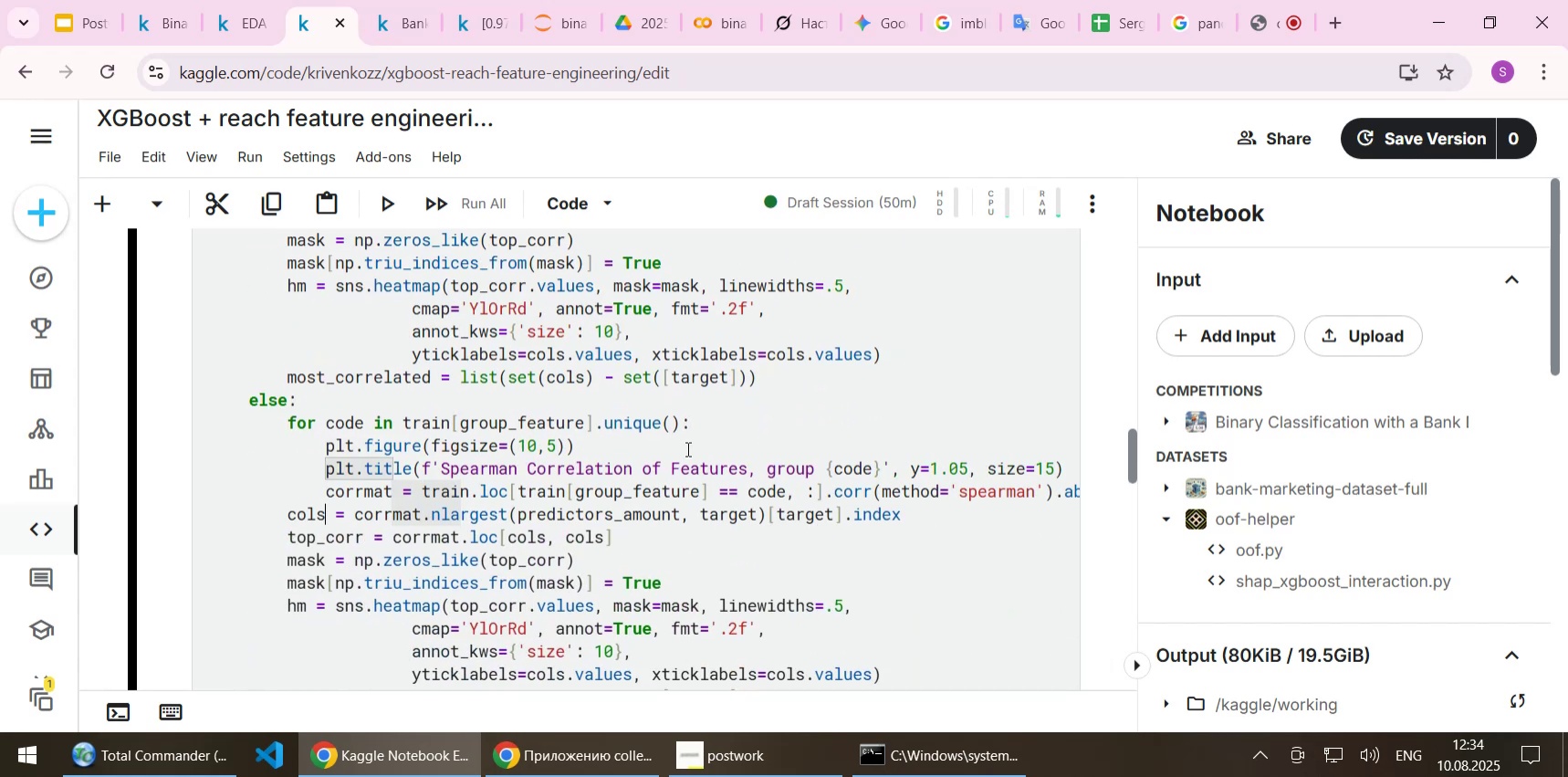 
key(Home)
 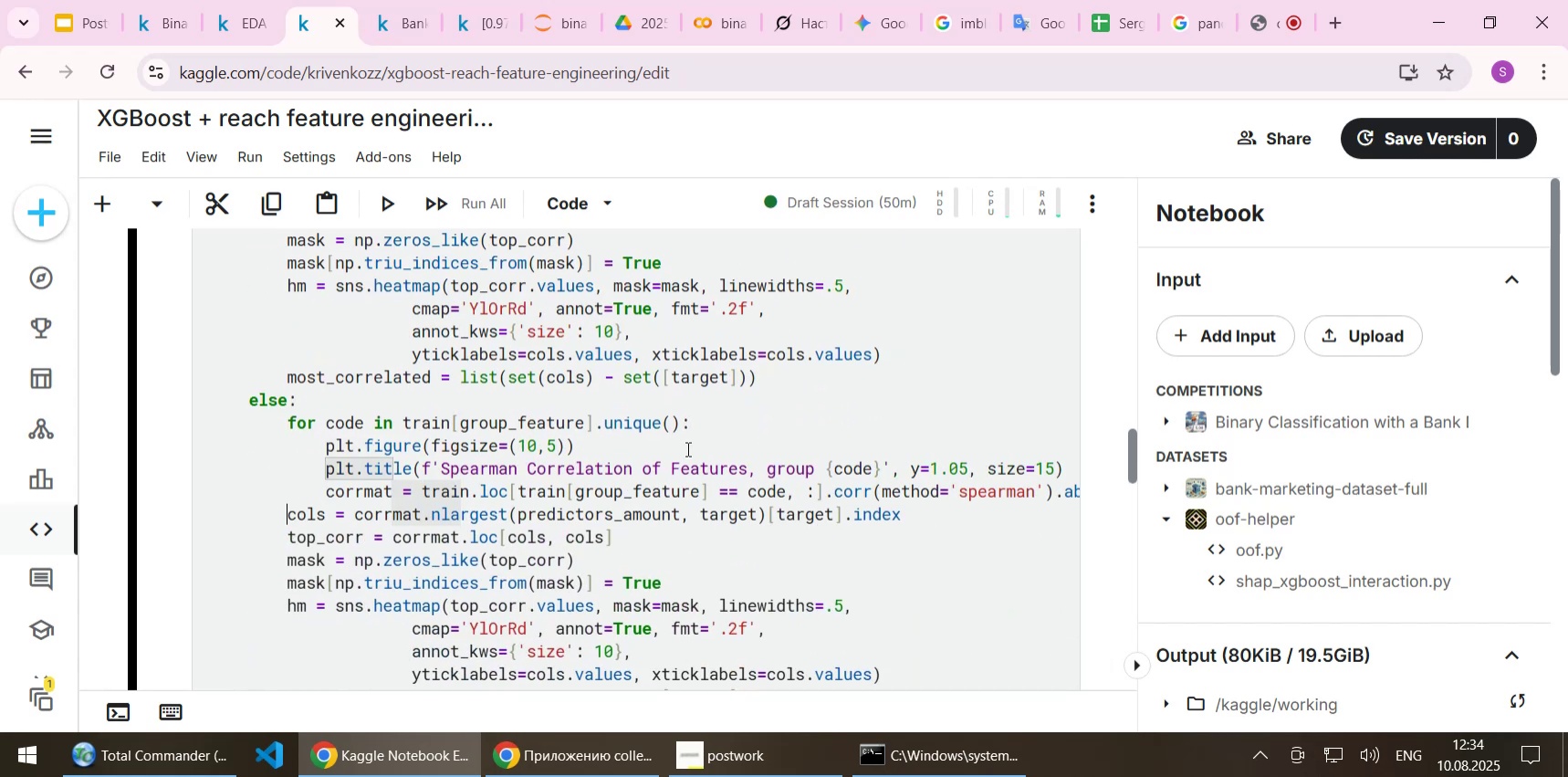 
key(Tab)
 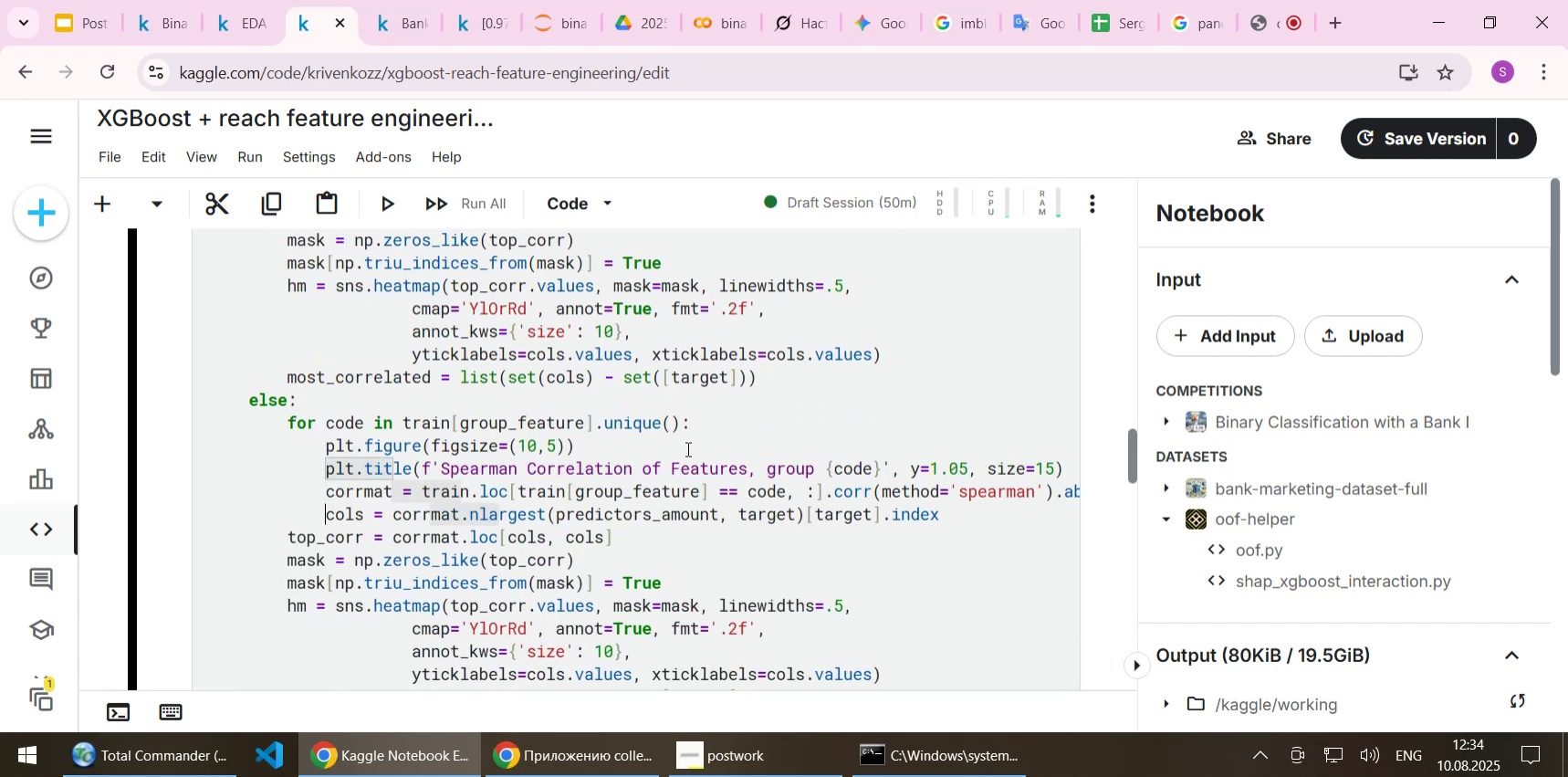 
key(ArrowDown)
 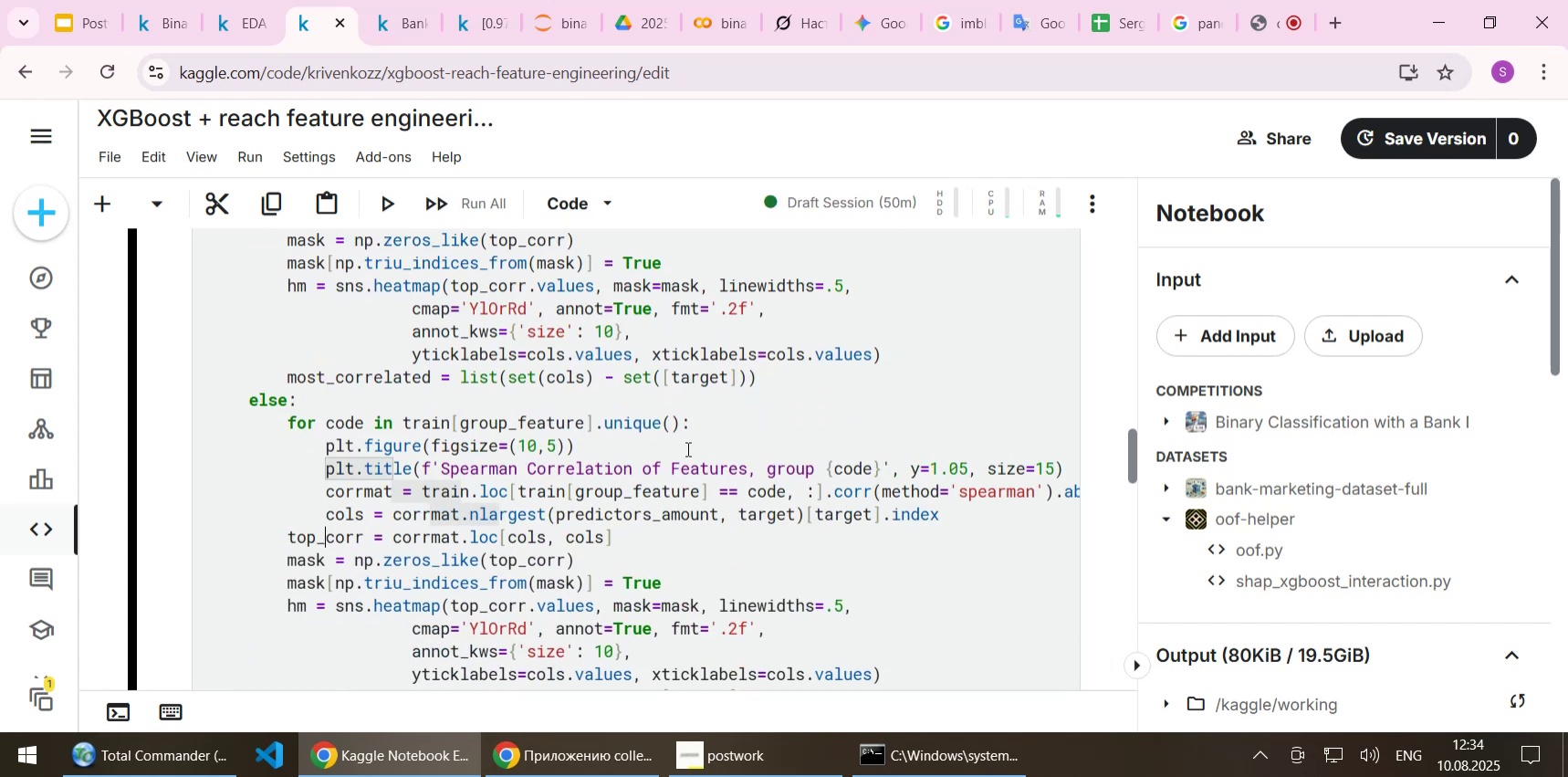 
key(Home)
 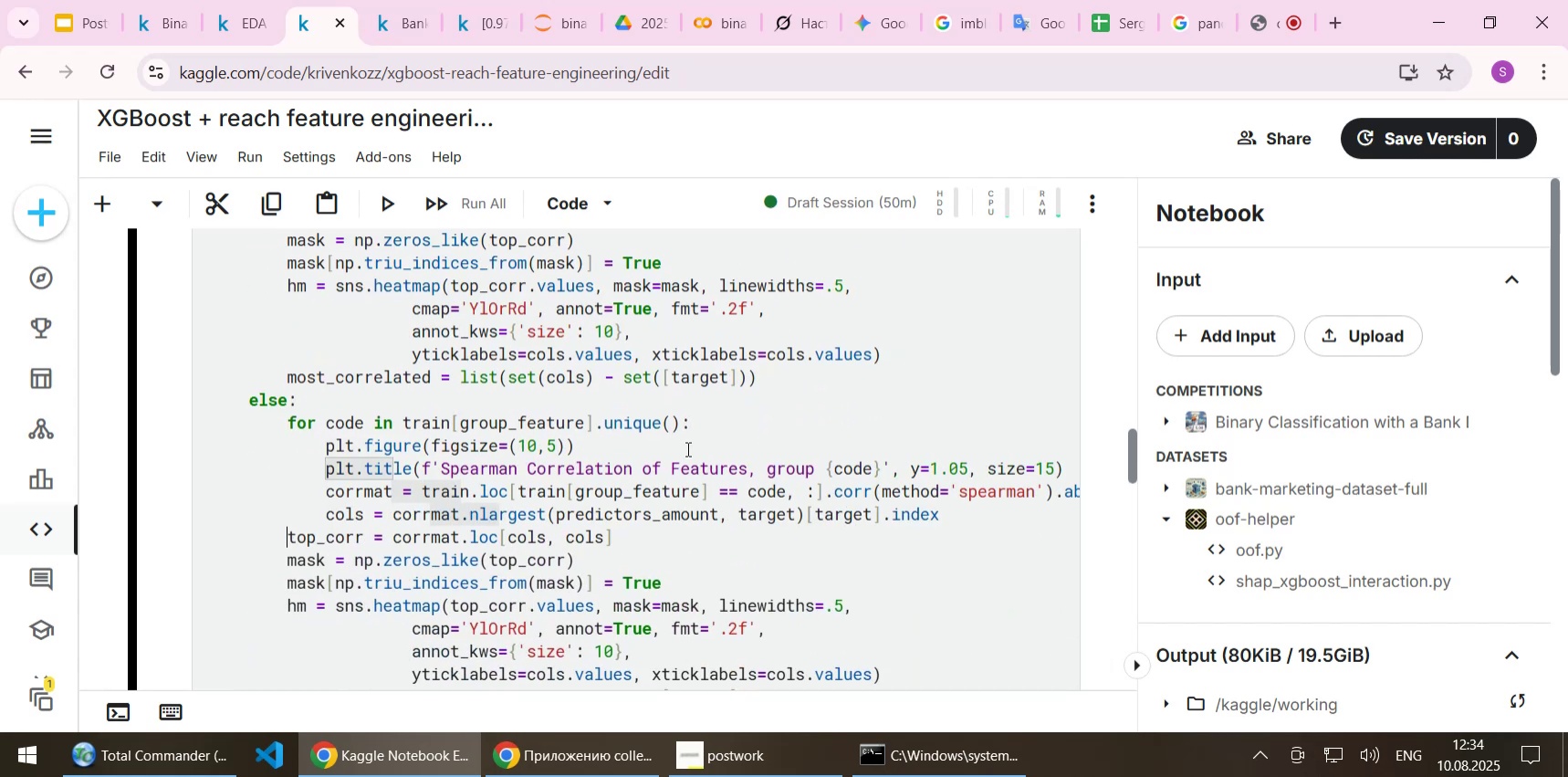 
key(Tab)
 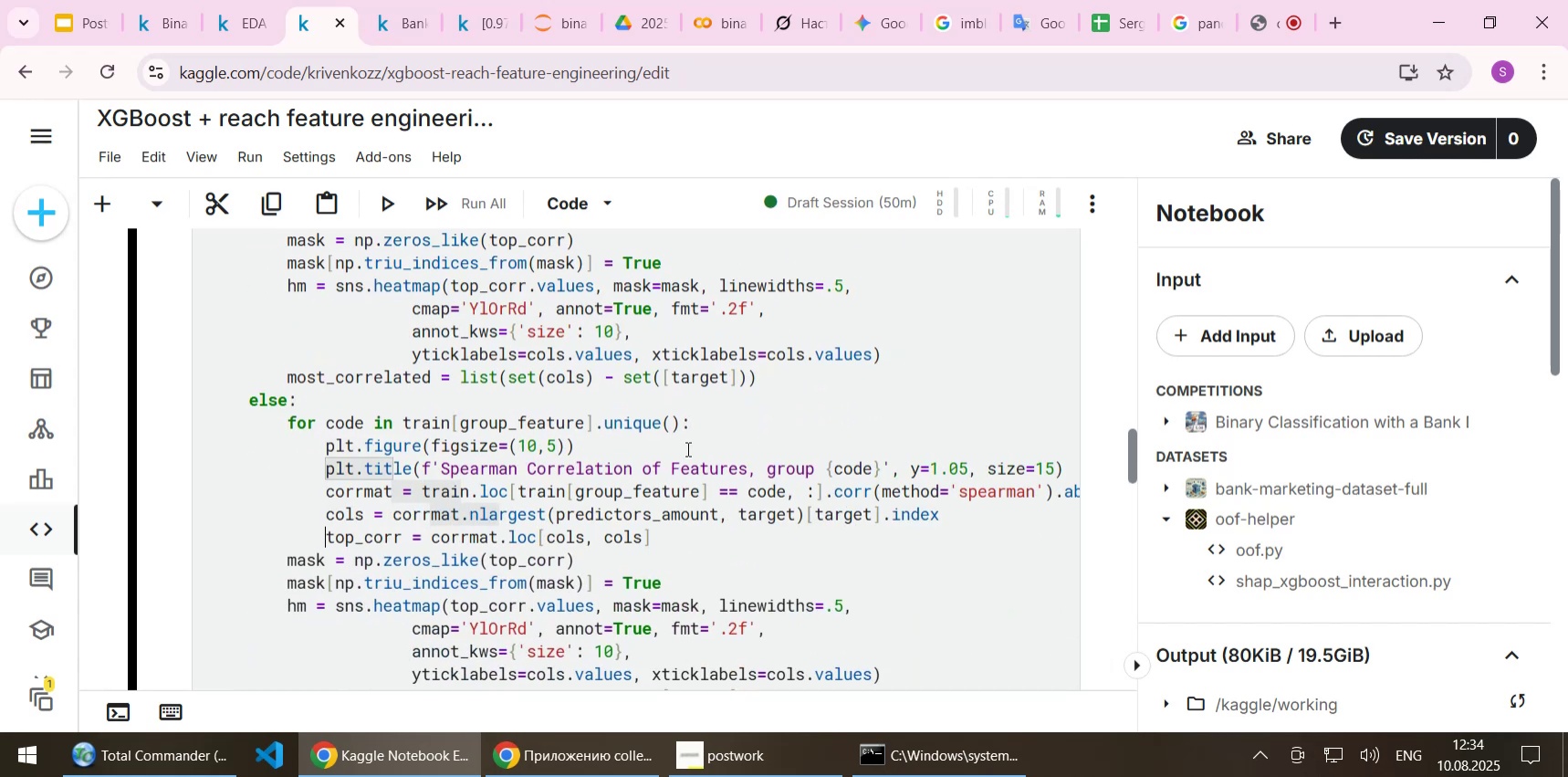 
key(ArrowDown)
 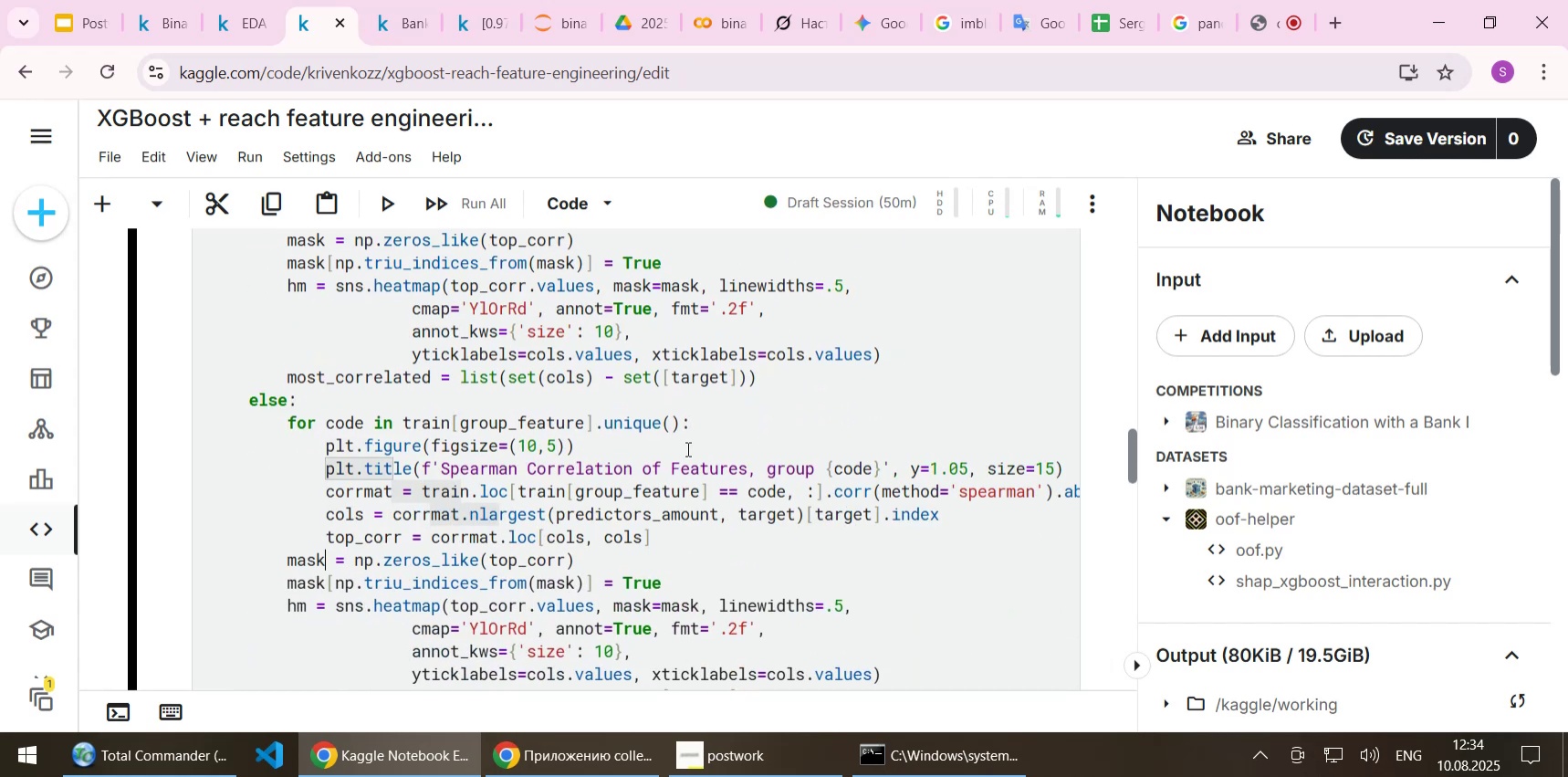 
key(Home)
 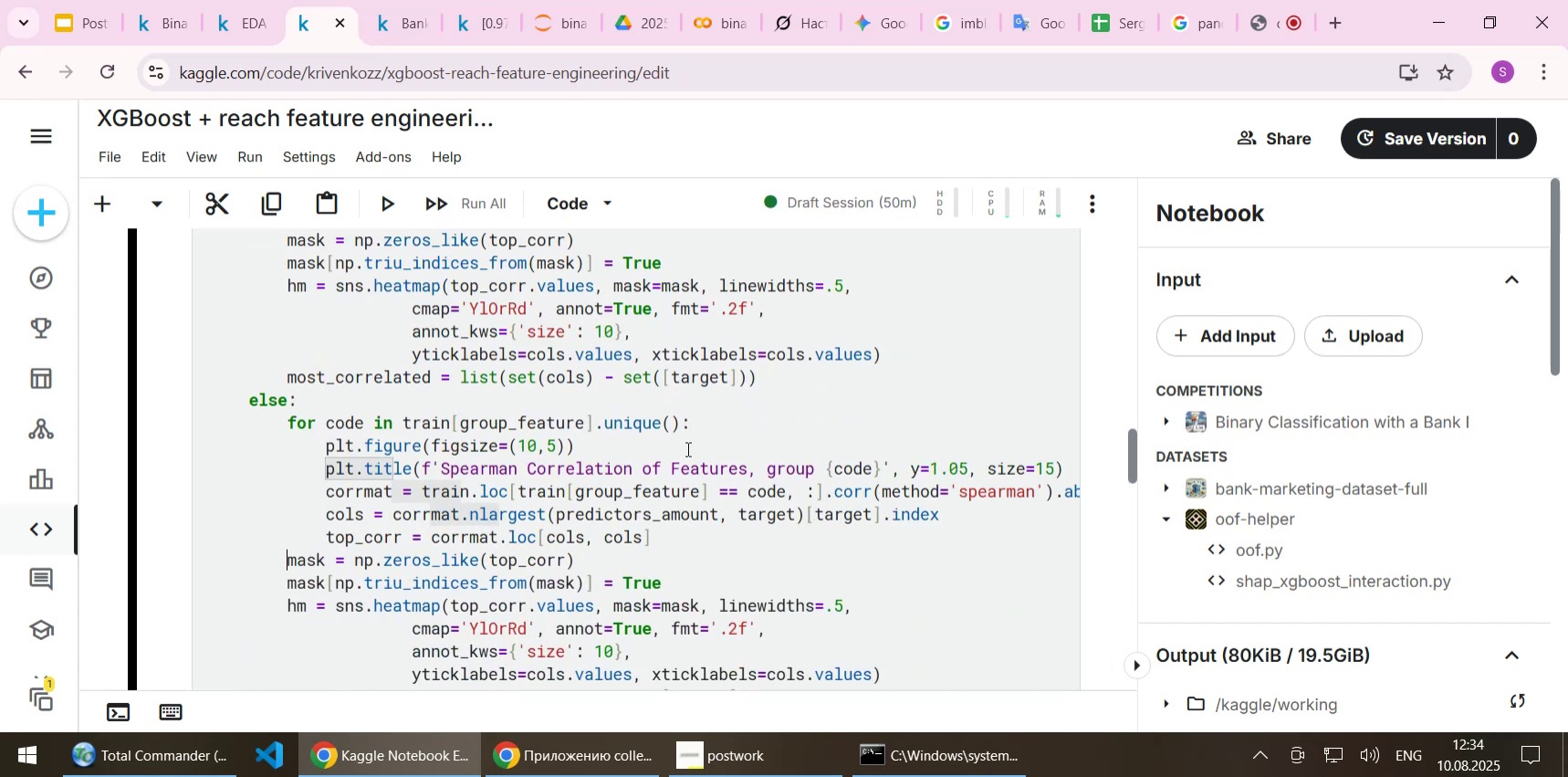 
key(Tab)
 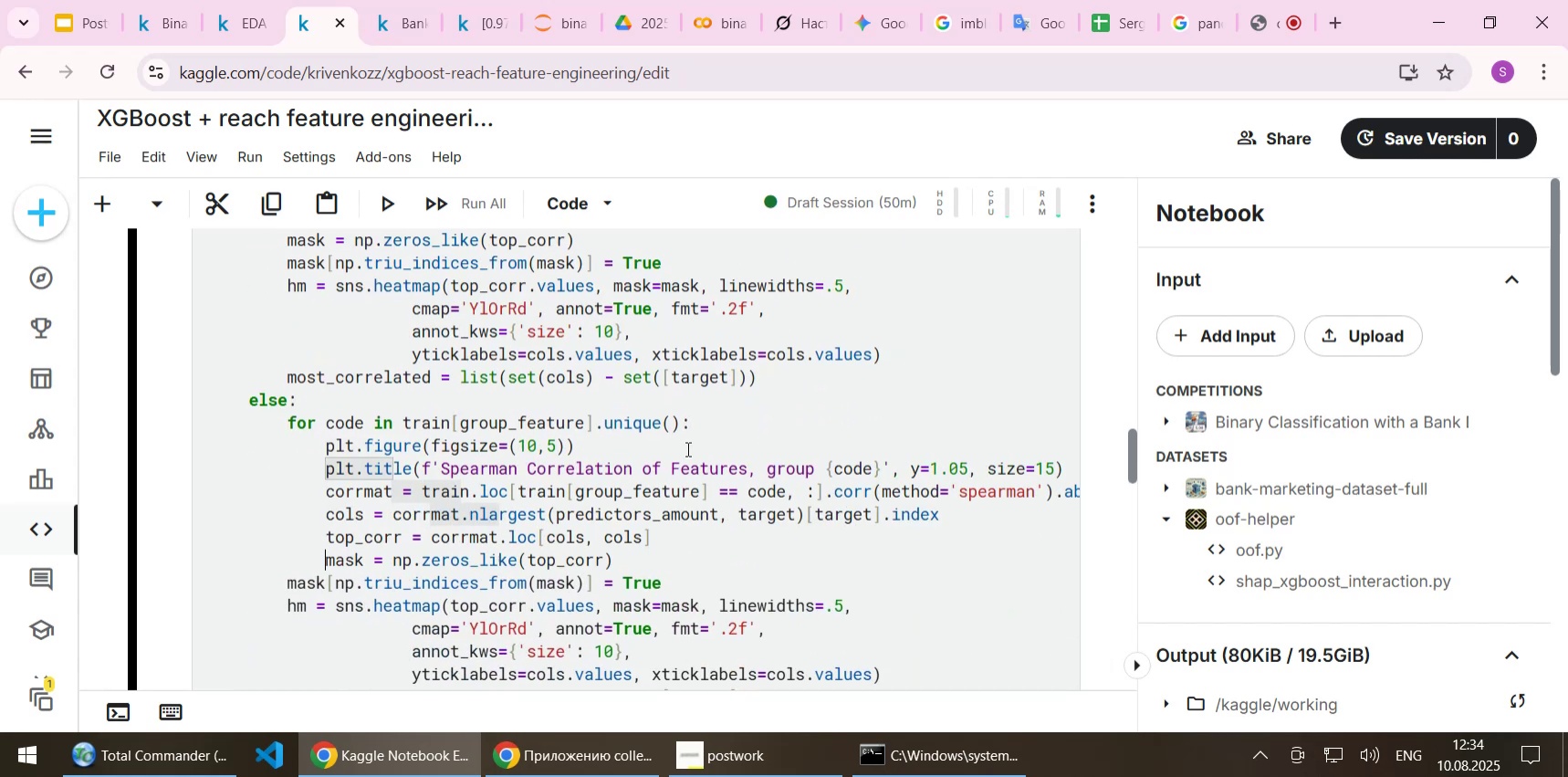 
key(ArrowDown)
 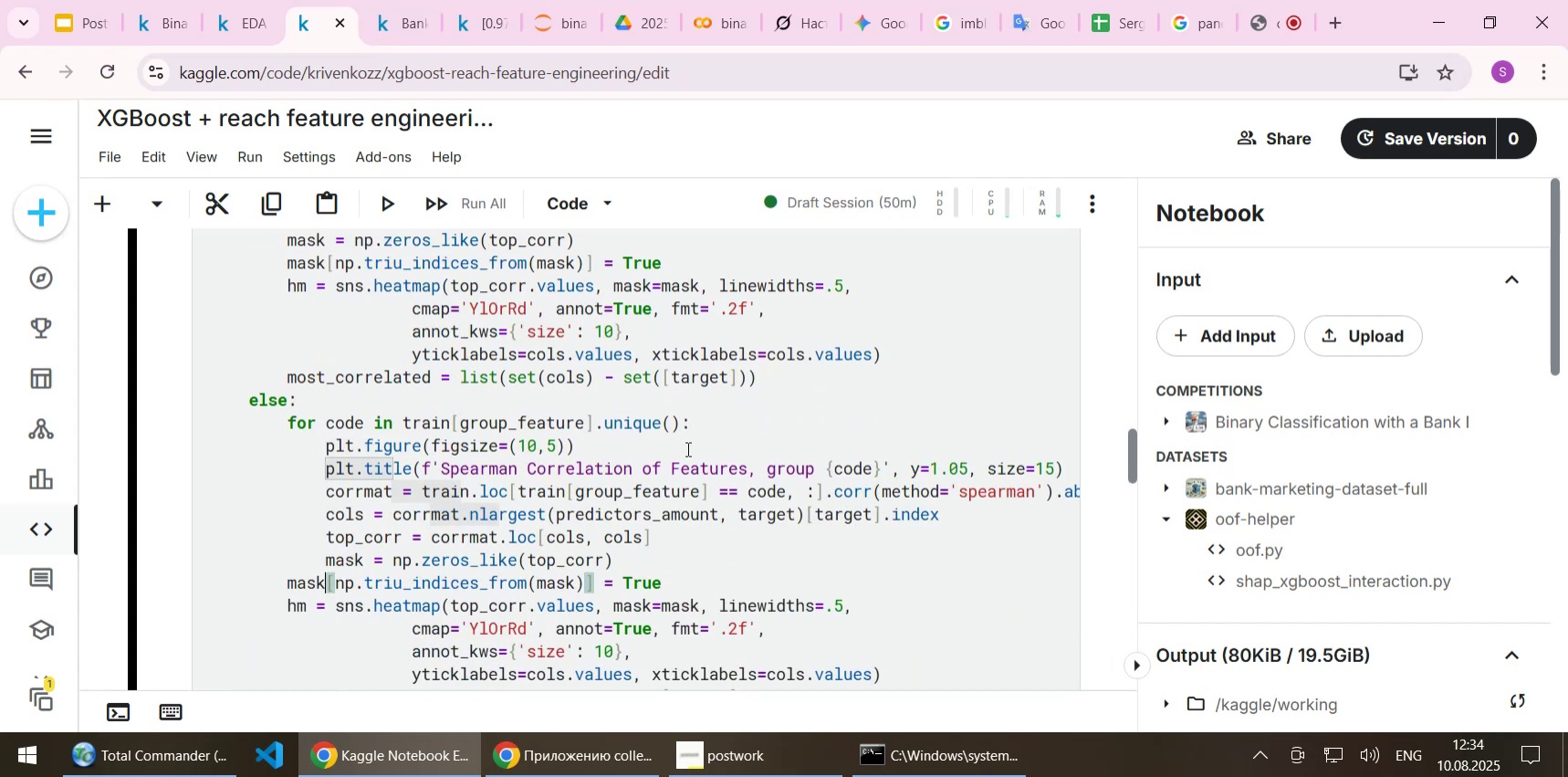 
key(Home)
 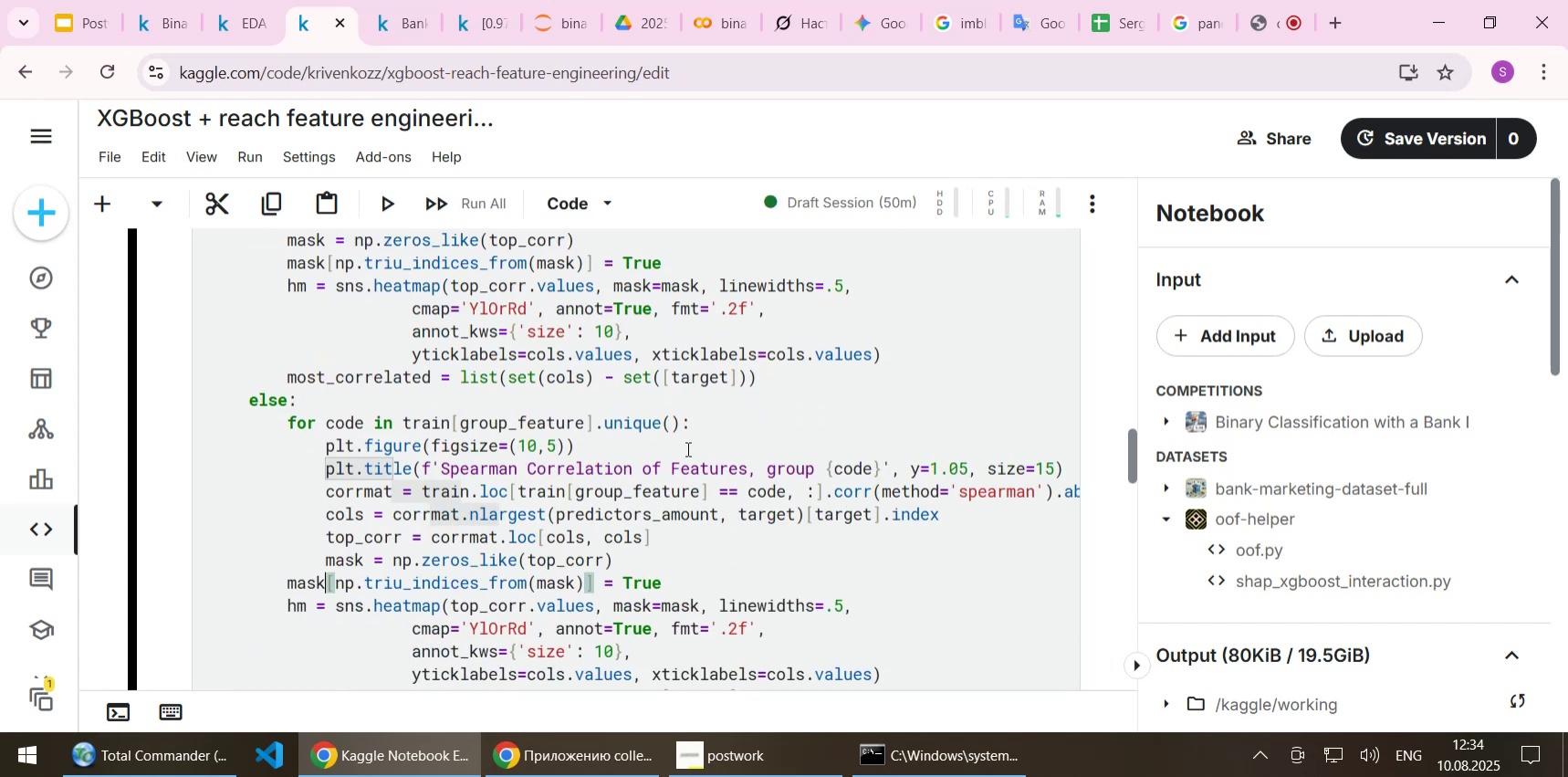 
key(Tab)
 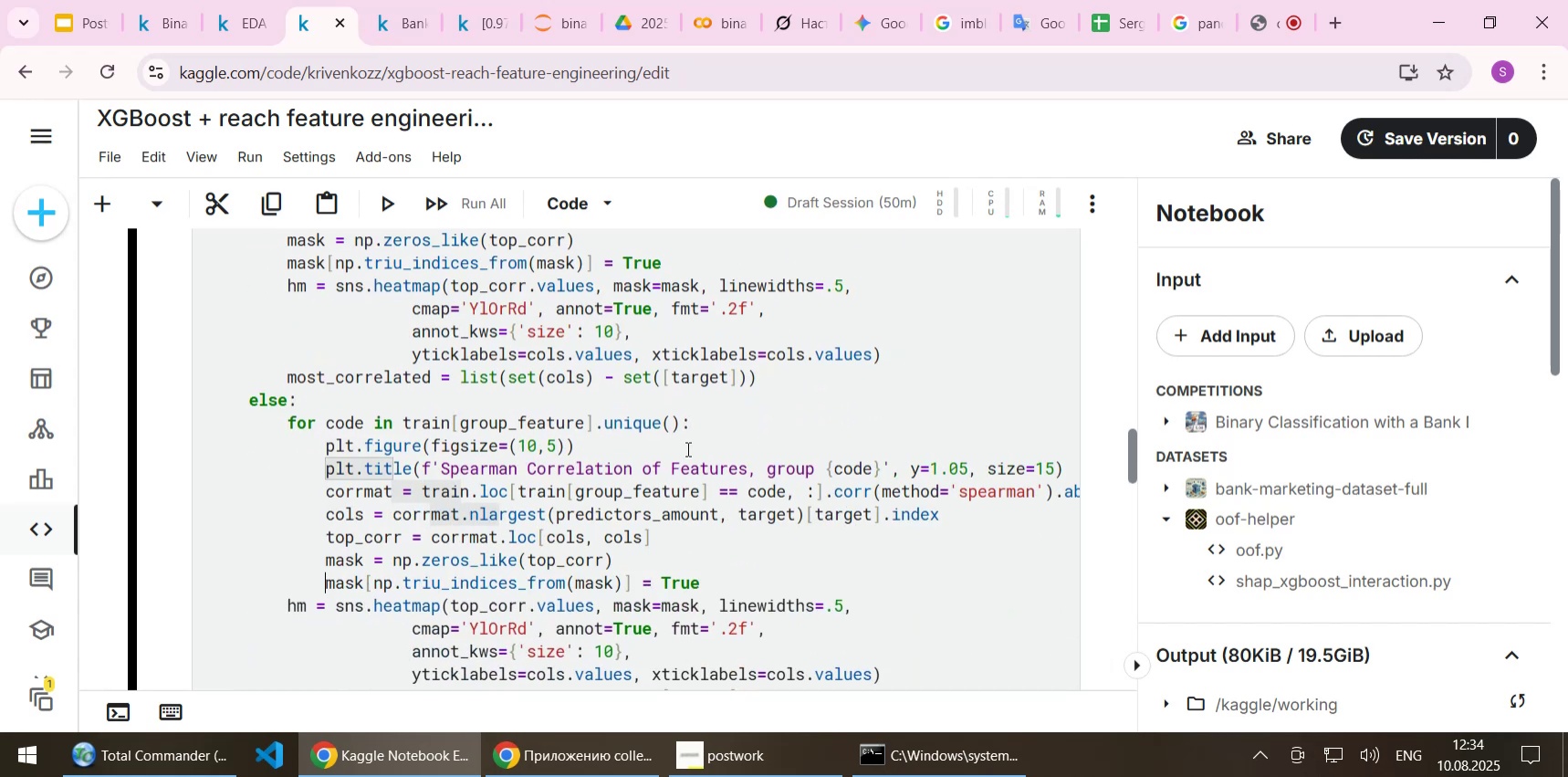 
key(ArrowDown)
 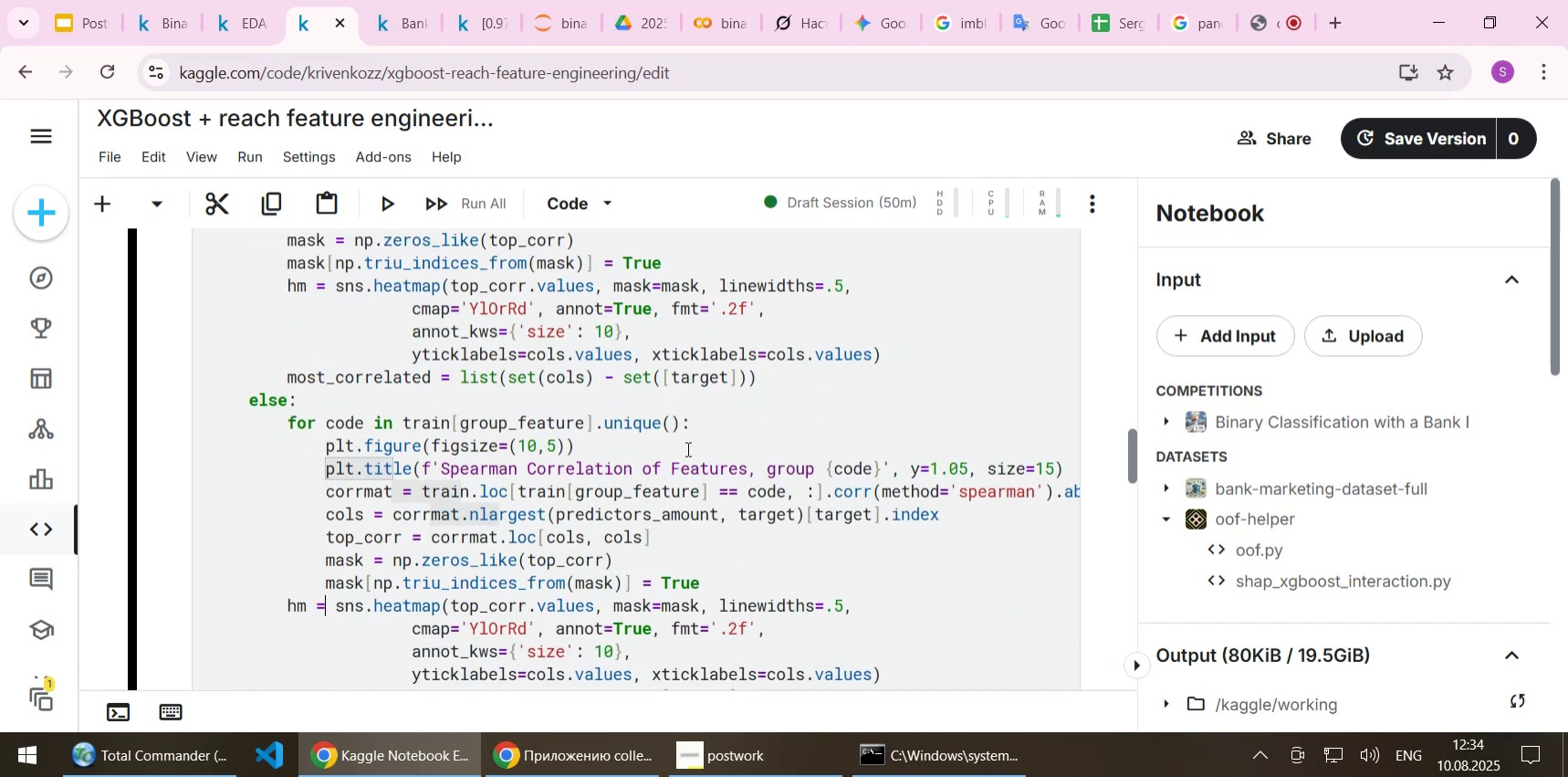 
key(Home)
 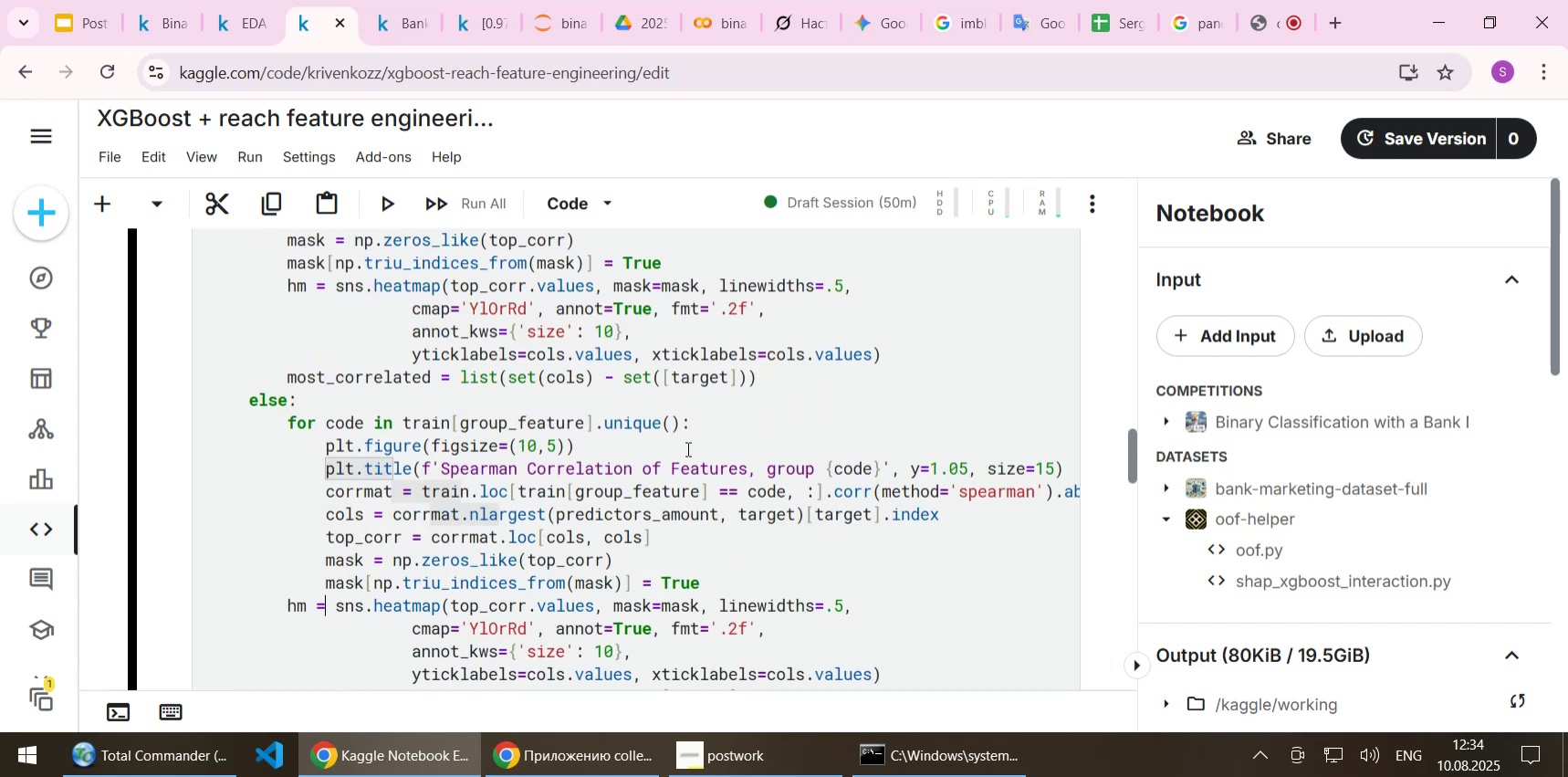 
key(Tab)
 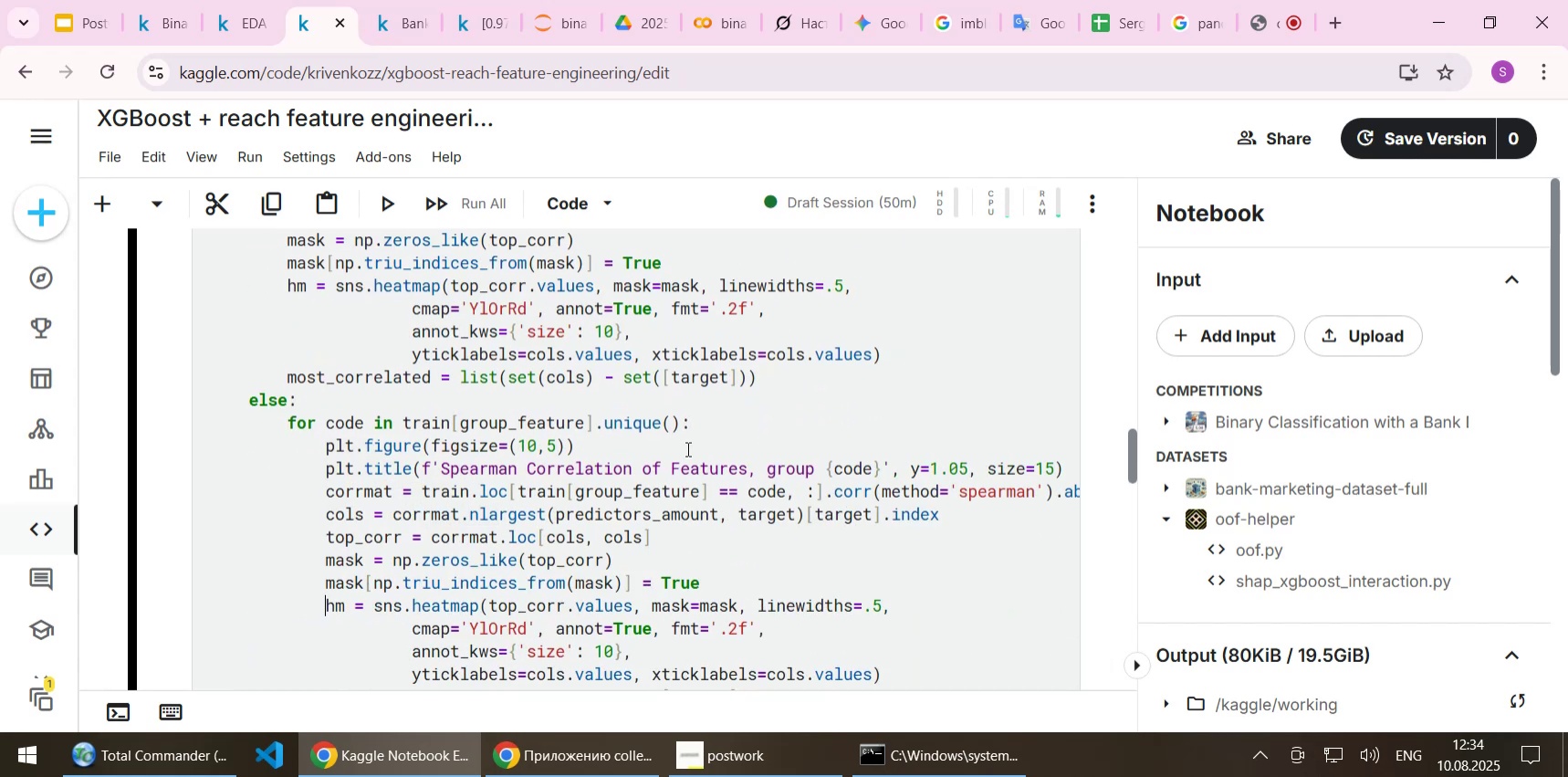 
scroll: coordinate [733, 404], scroll_direction: down, amount: 1.0
 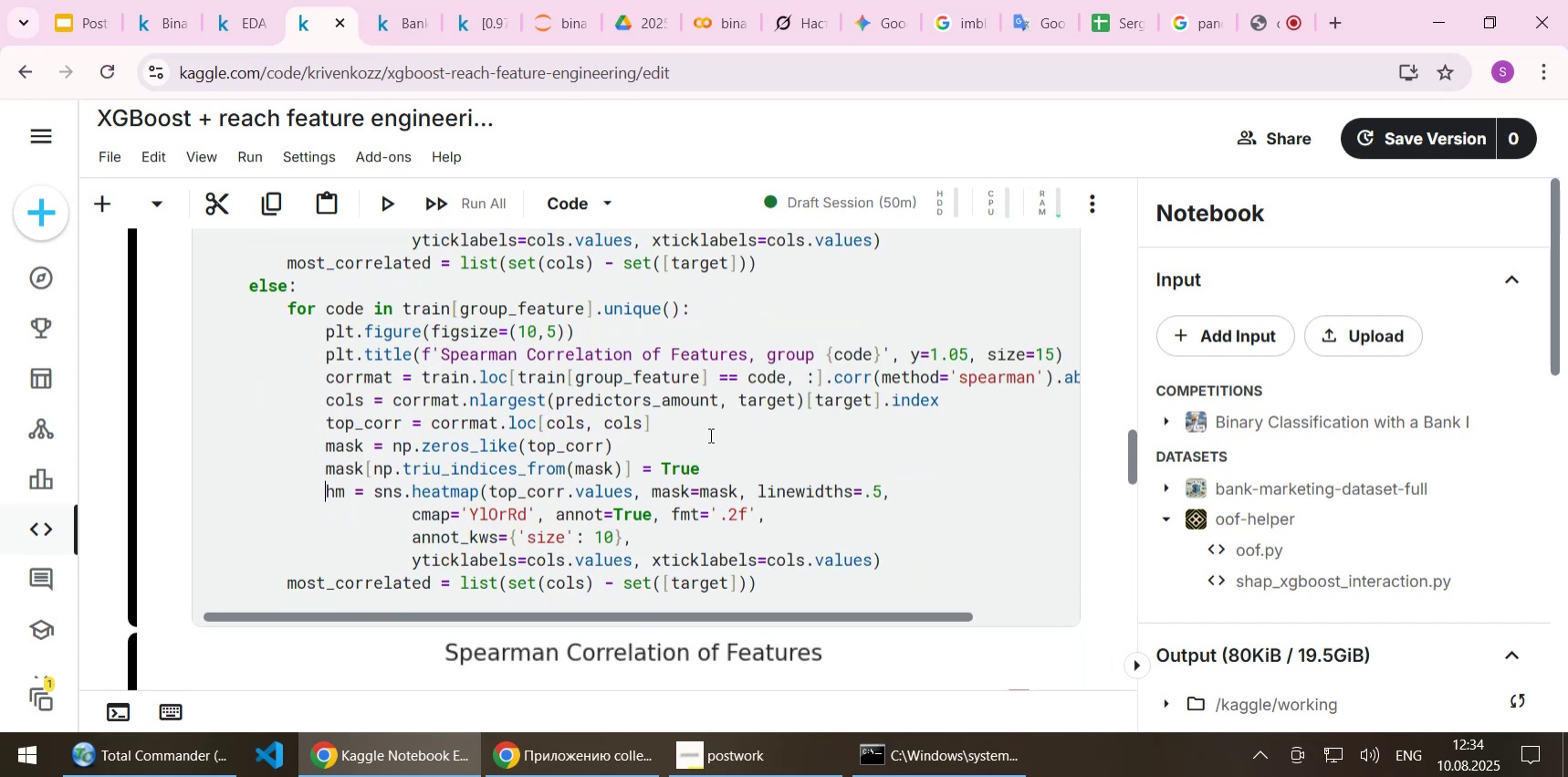 
key(ArrowDown)
 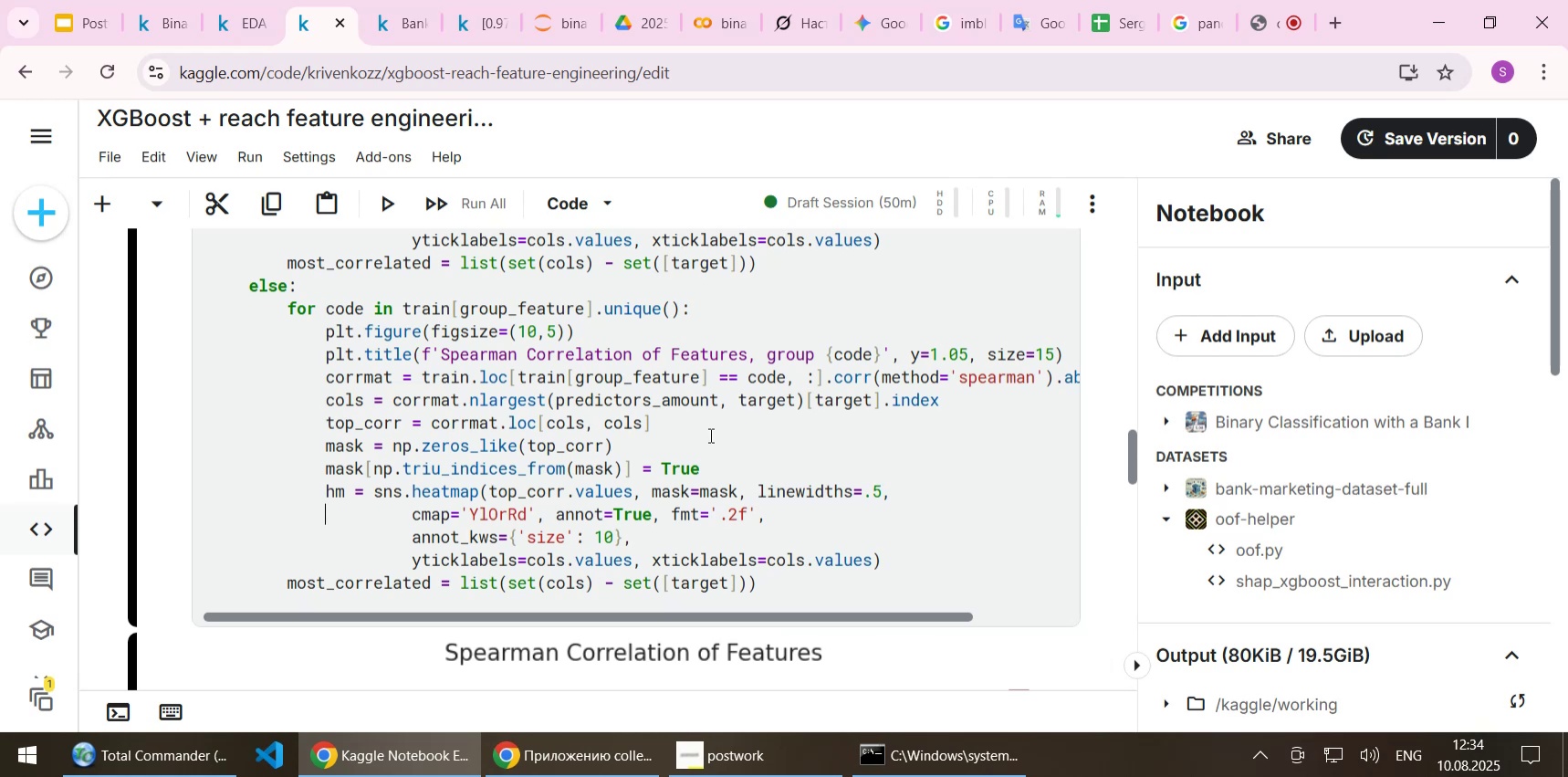 
key(ArrowDown)
 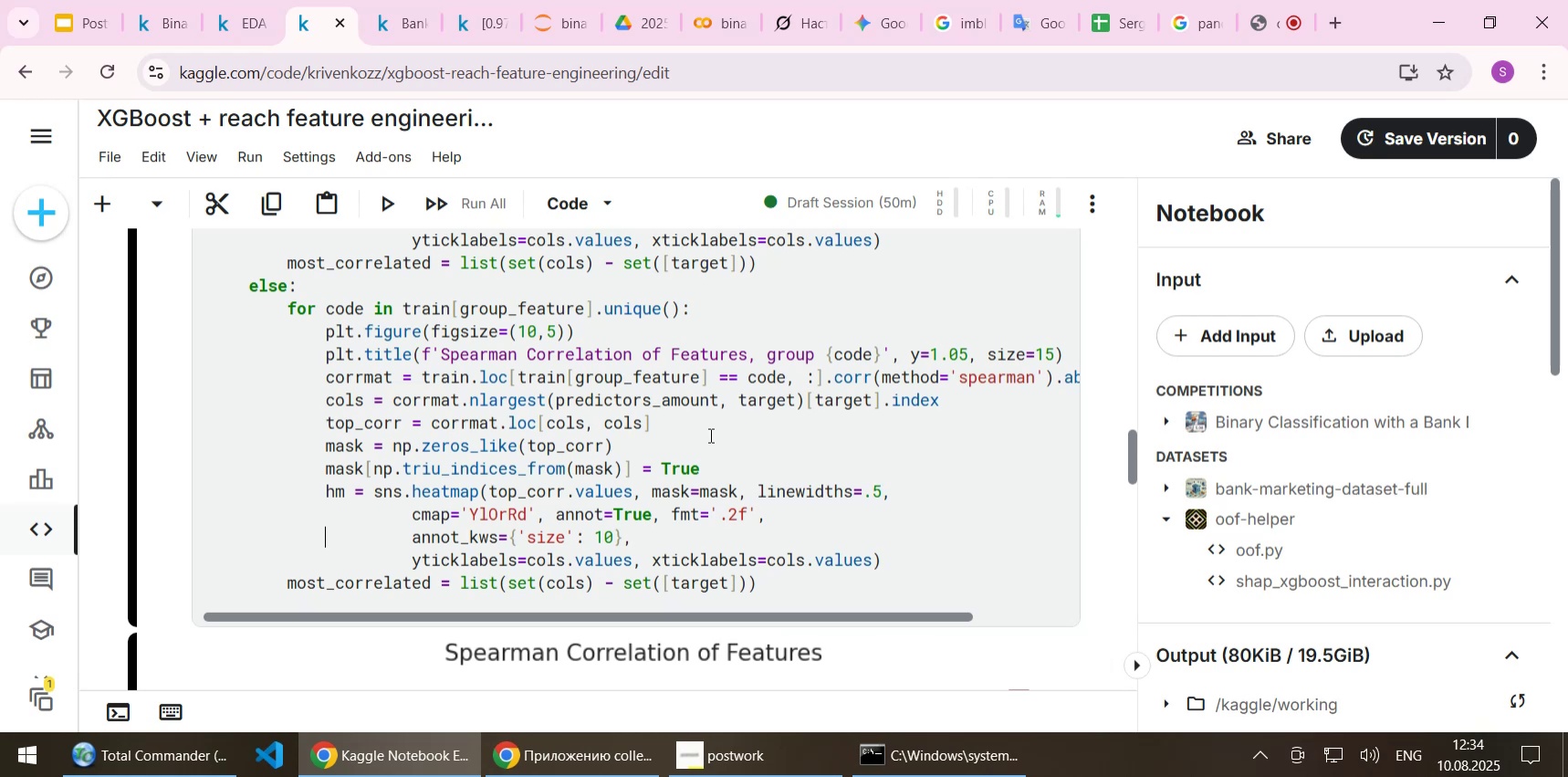 
key(ArrowDown)
 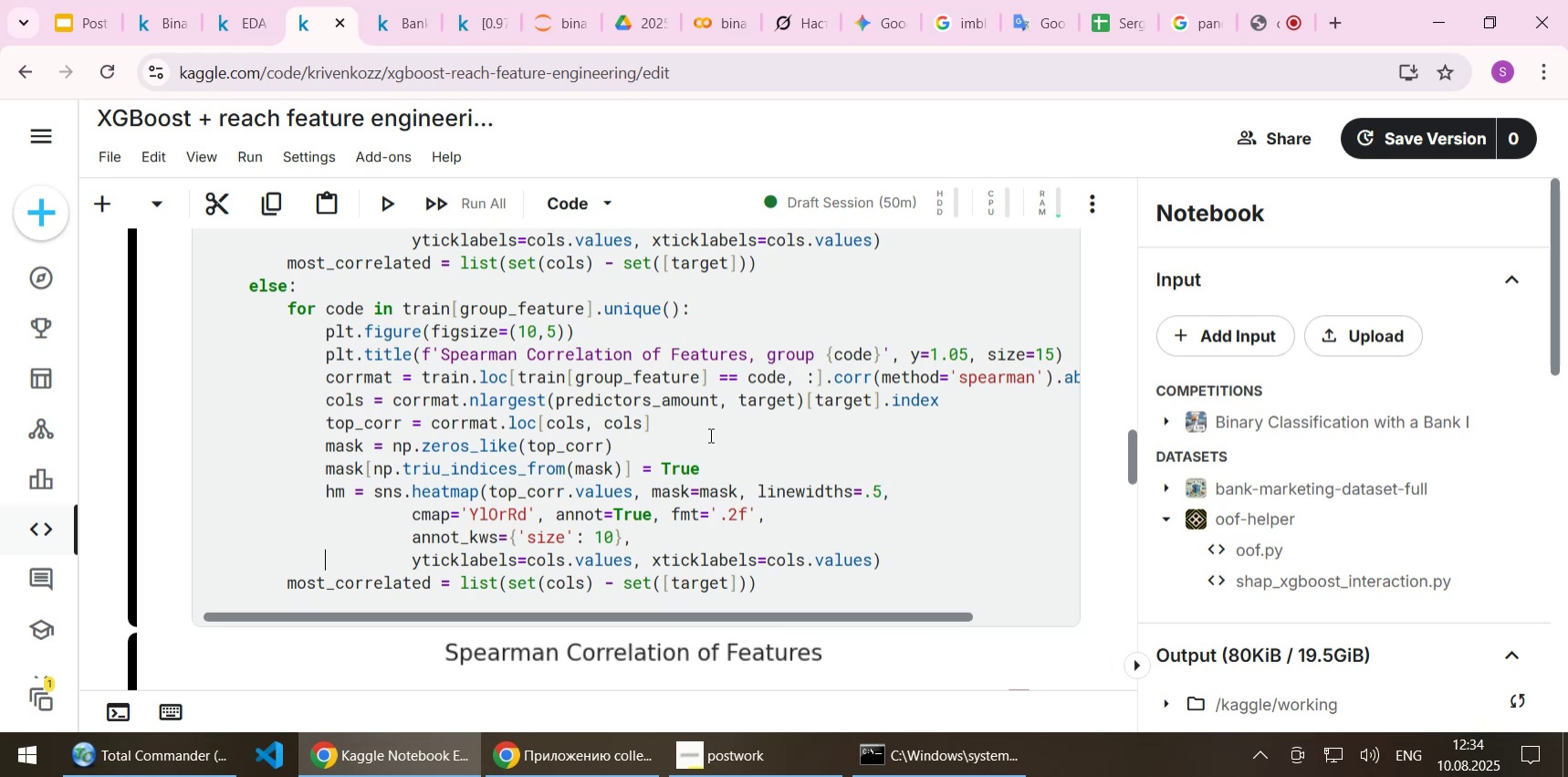 
key(ArrowDown)
 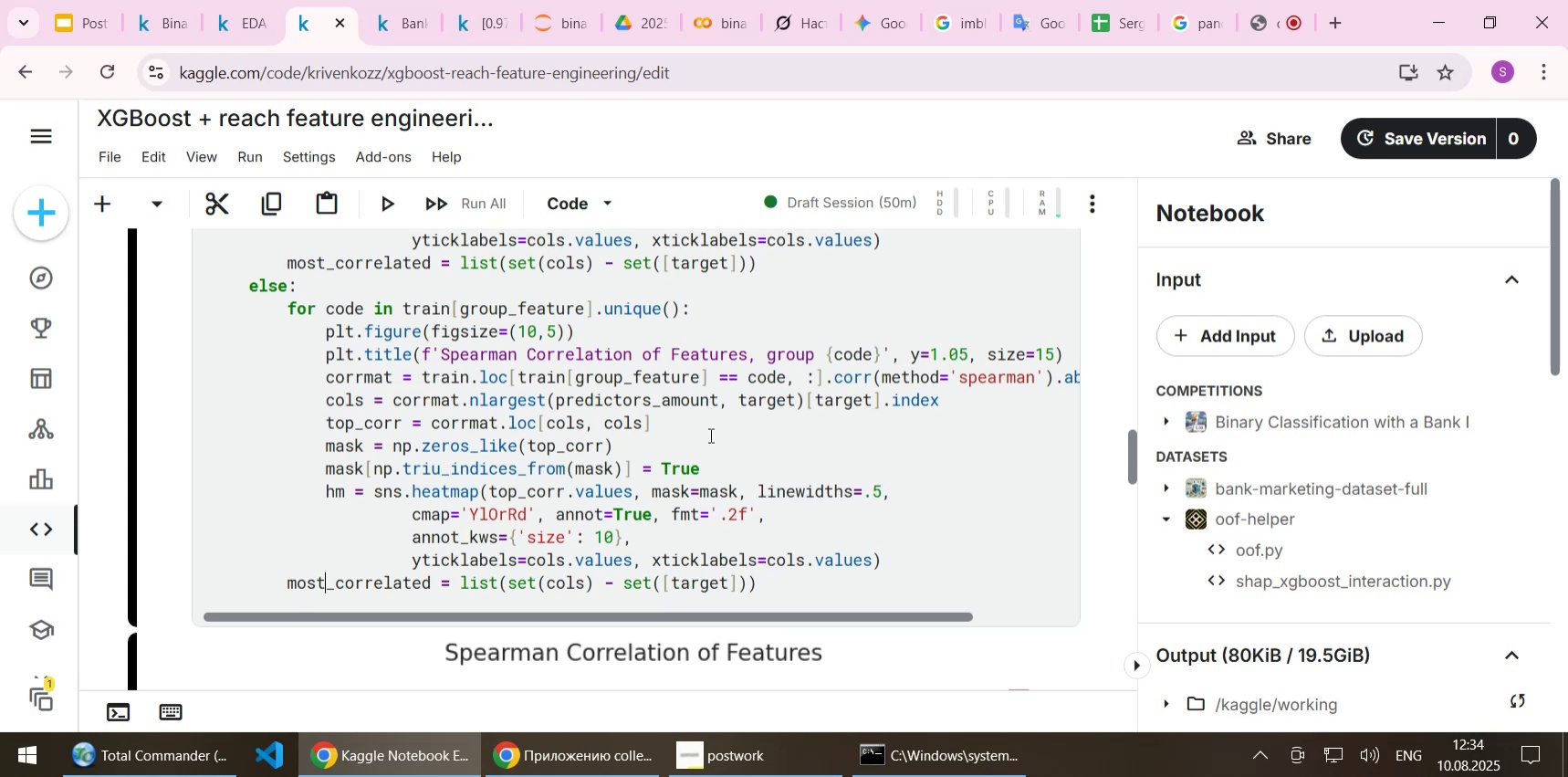 
key(Home)
 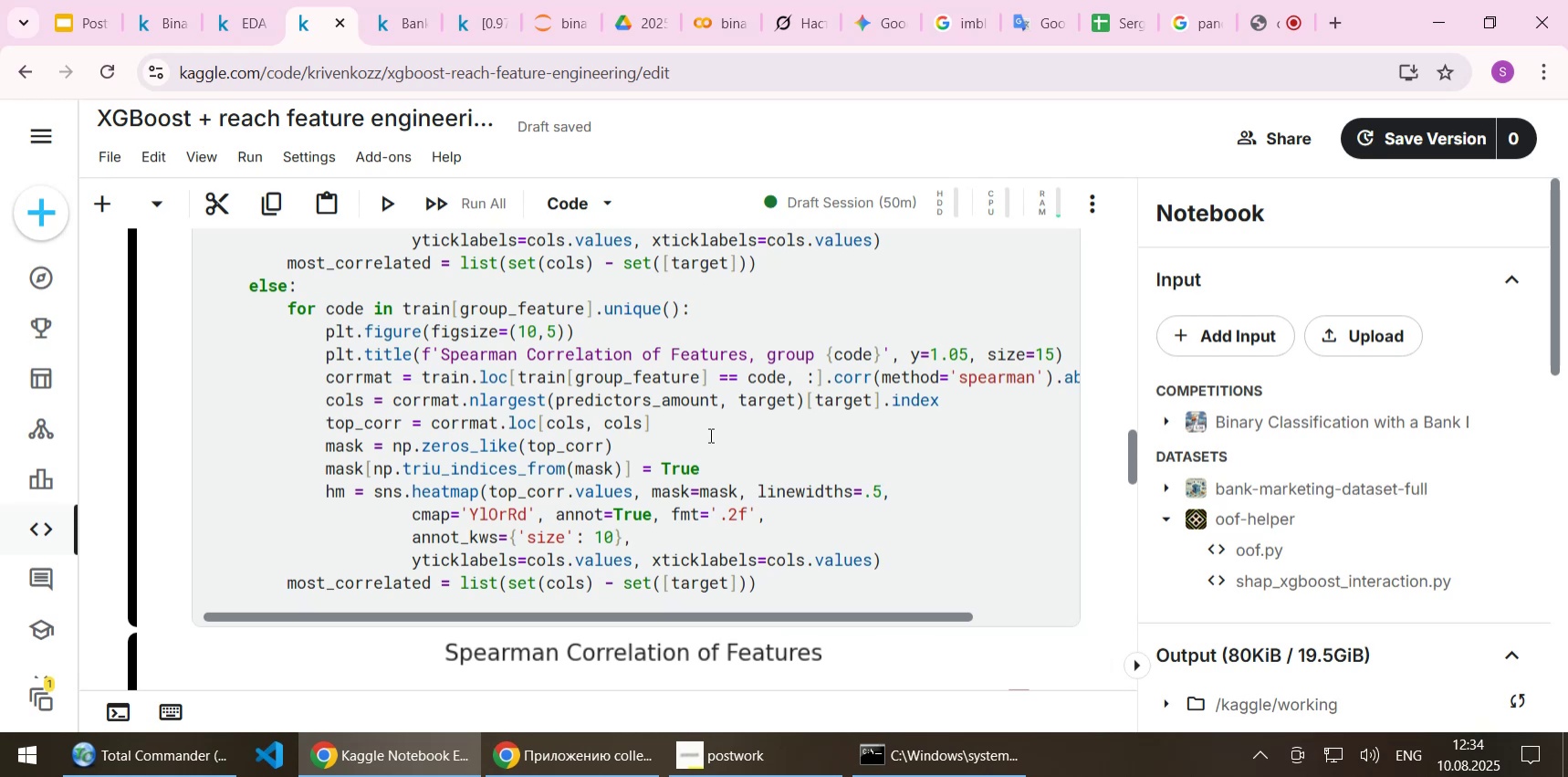 
scroll: coordinate [706, 427], scroll_direction: up, amount: 3.0
 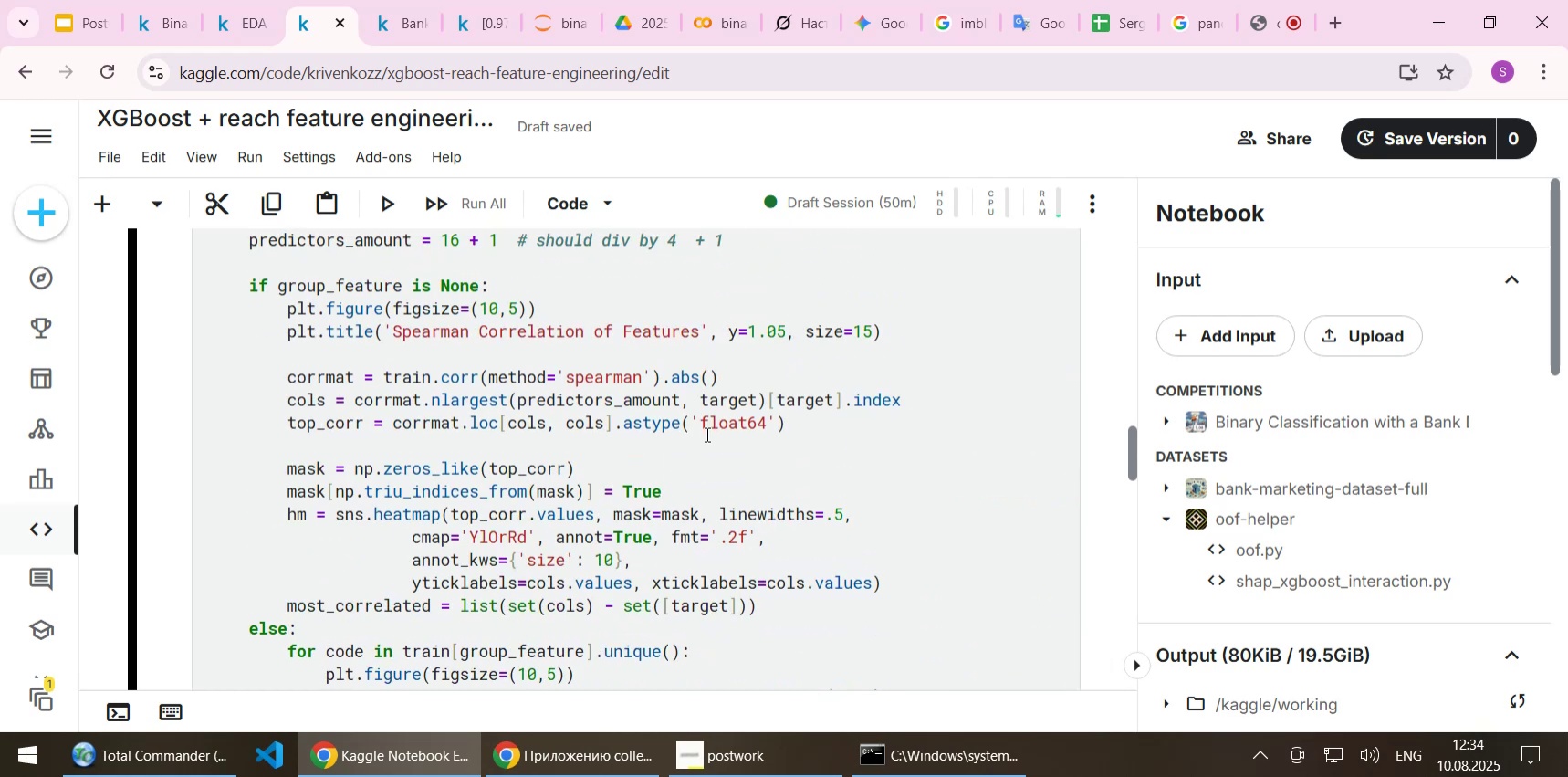 
scroll: coordinate [700, 441], scroll_direction: down, amount: 2.0
 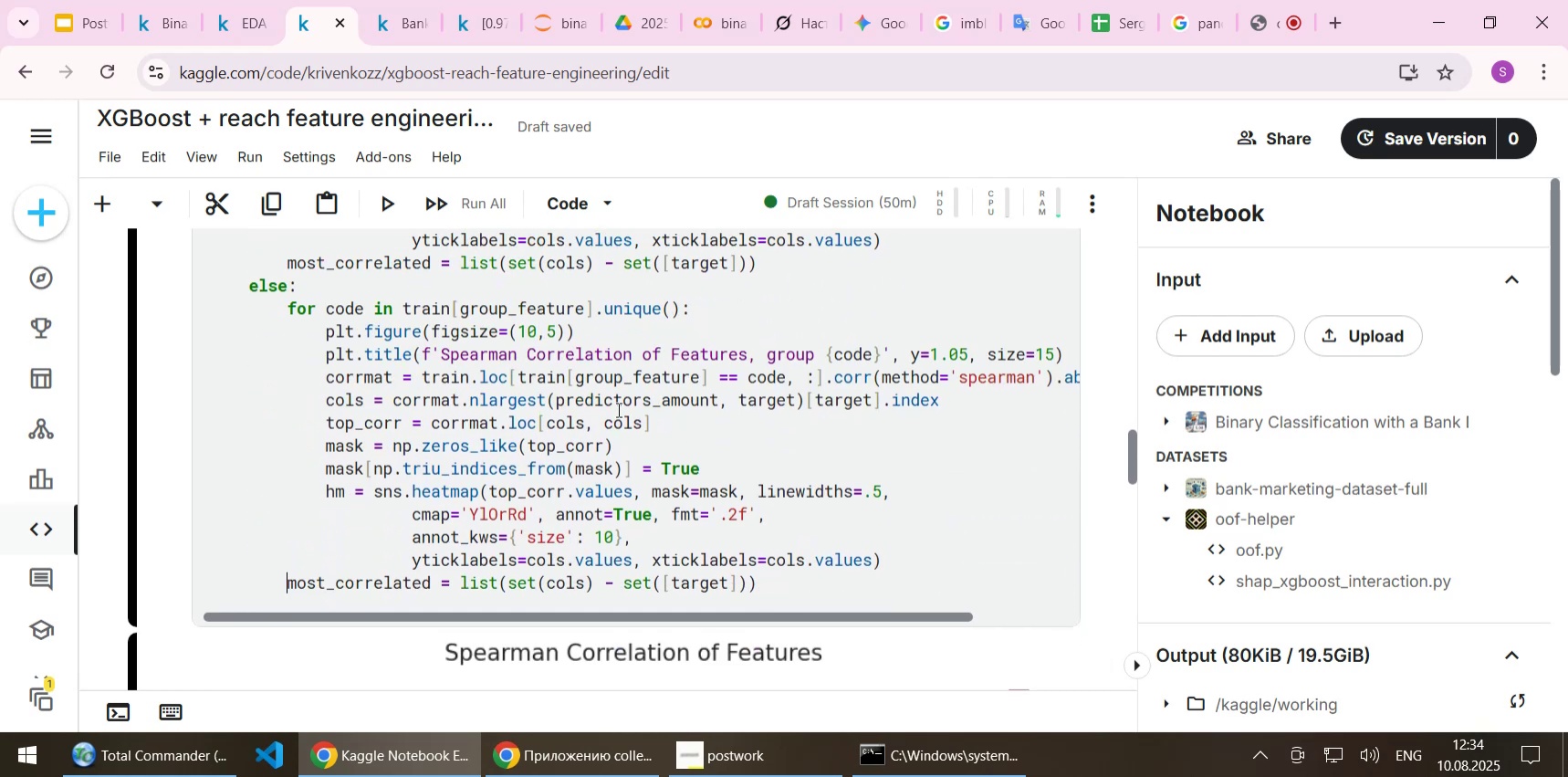 
scroll: coordinate [533, 404], scroll_direction: up, amount: 3.0
 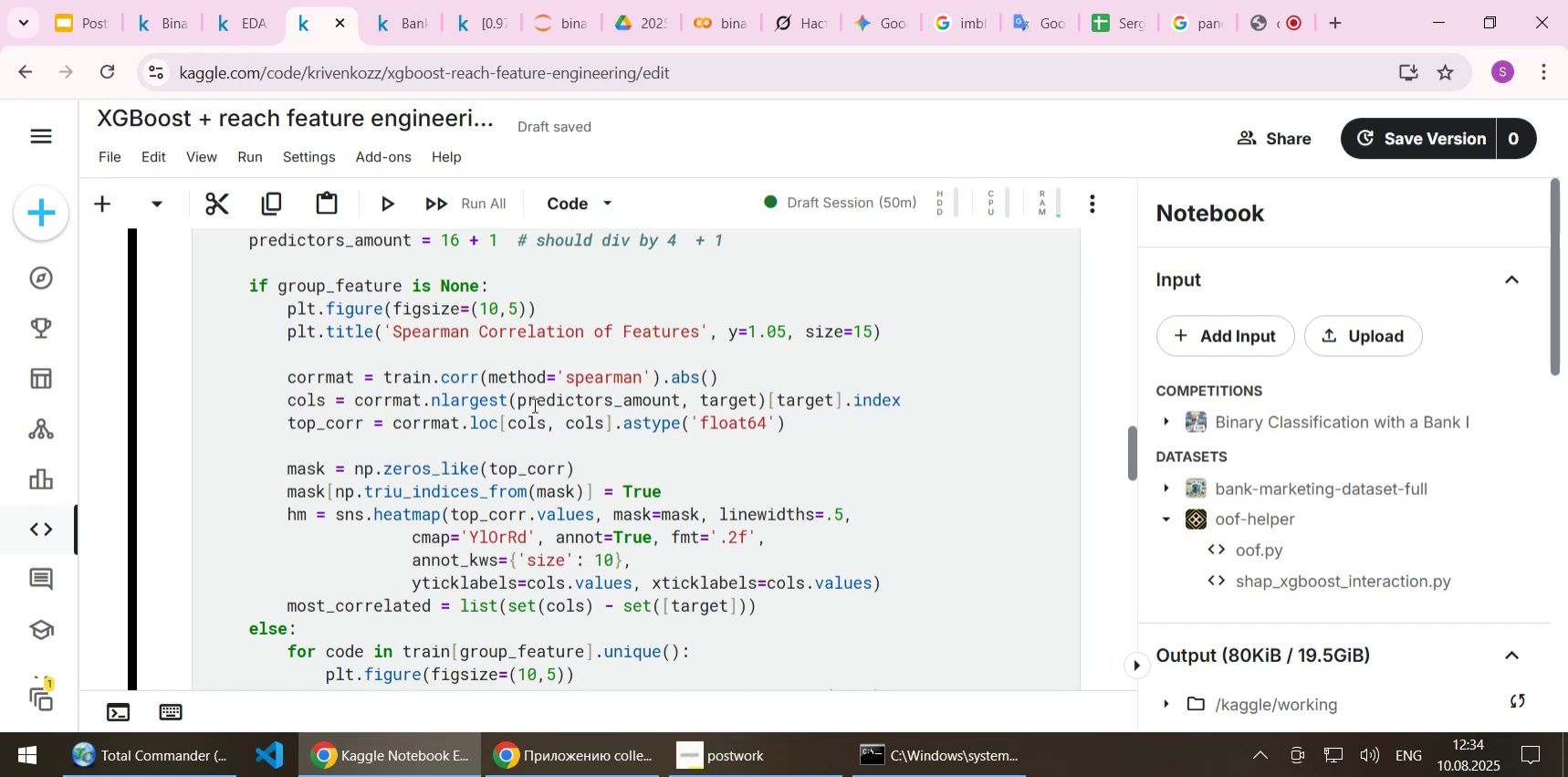 
scroll: coordinate [533, 404], scroll_direction: down, amount: 1.0
 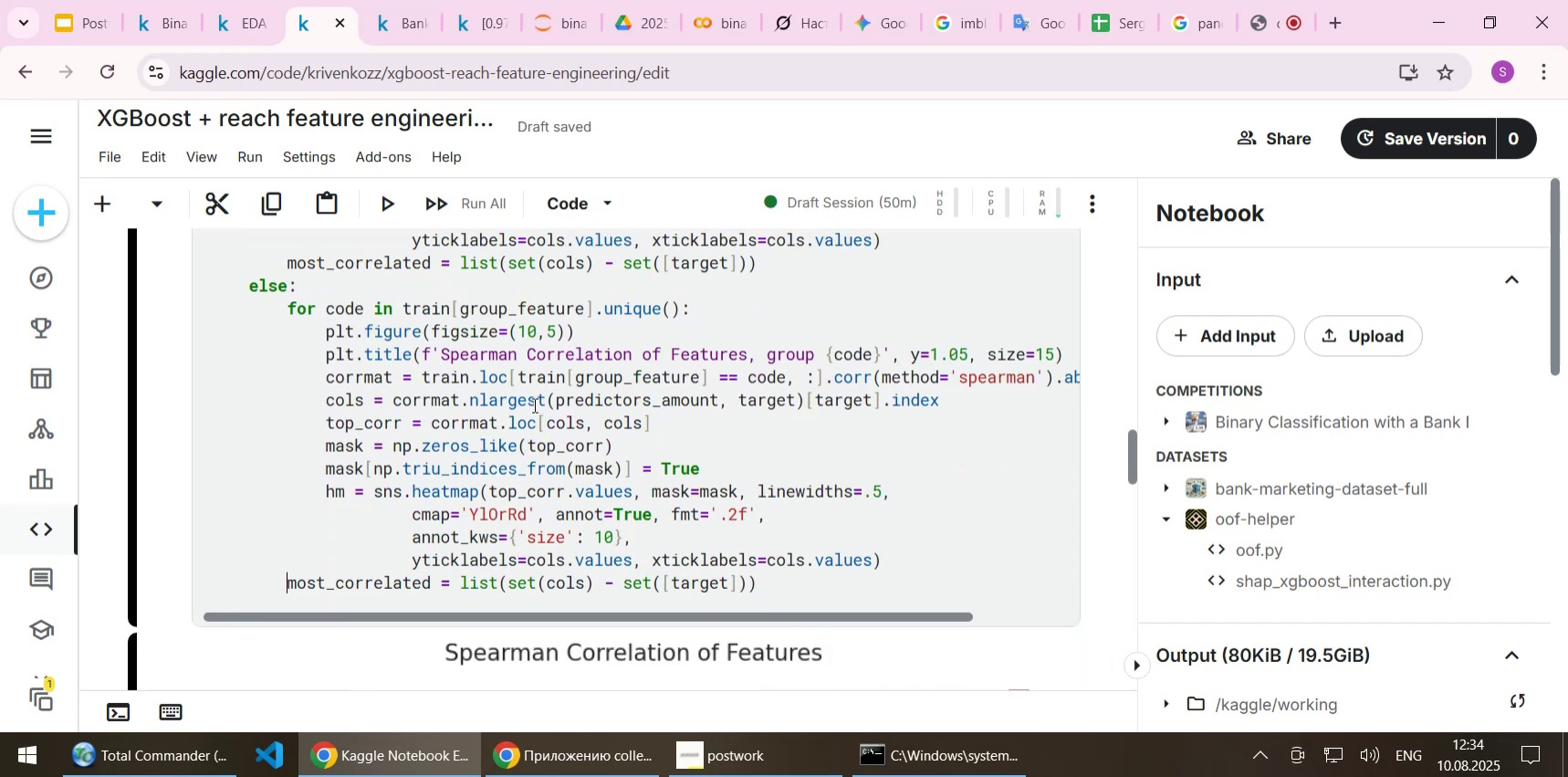 
key(Tab)
 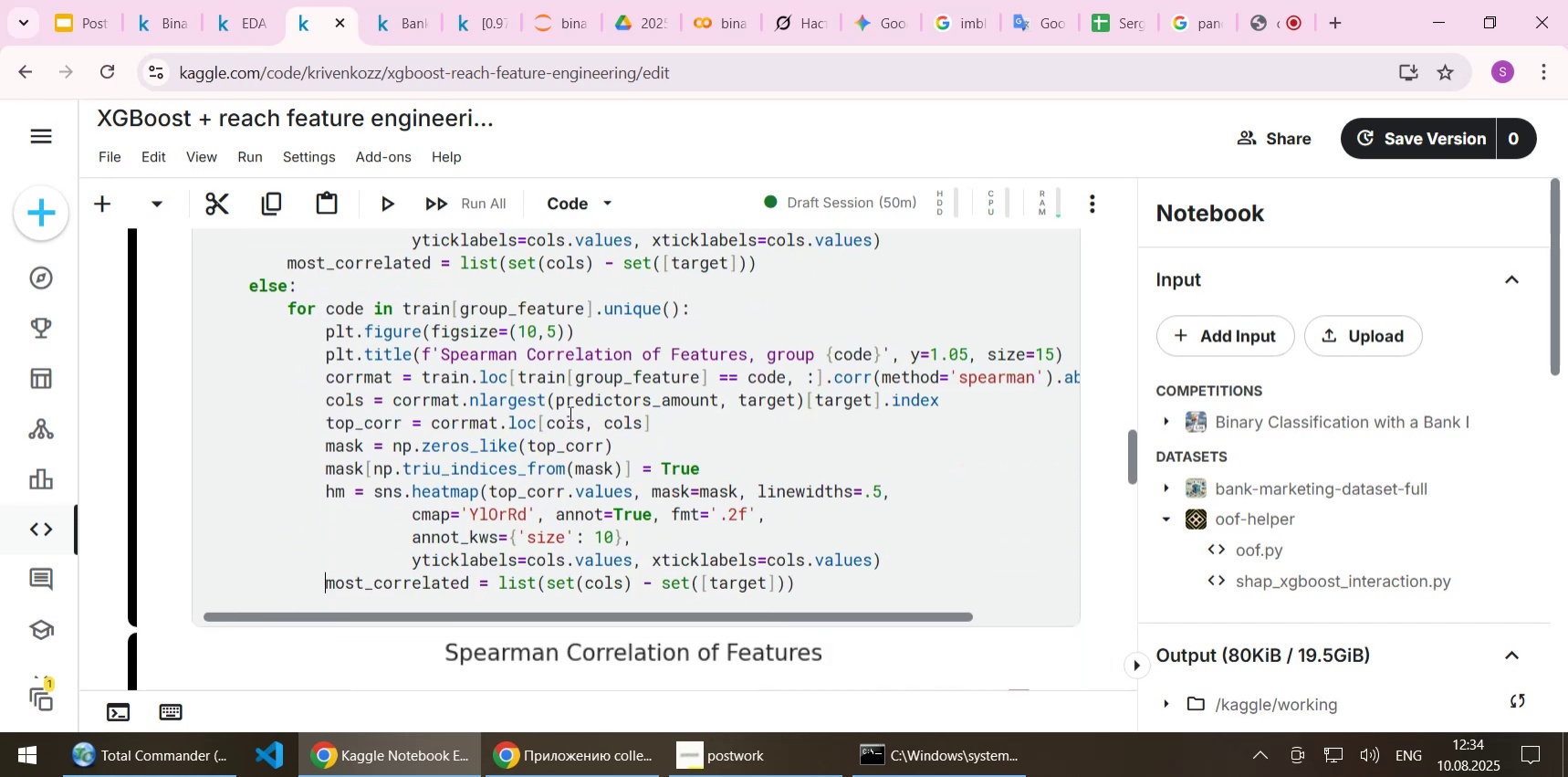 
wait(11.14)
 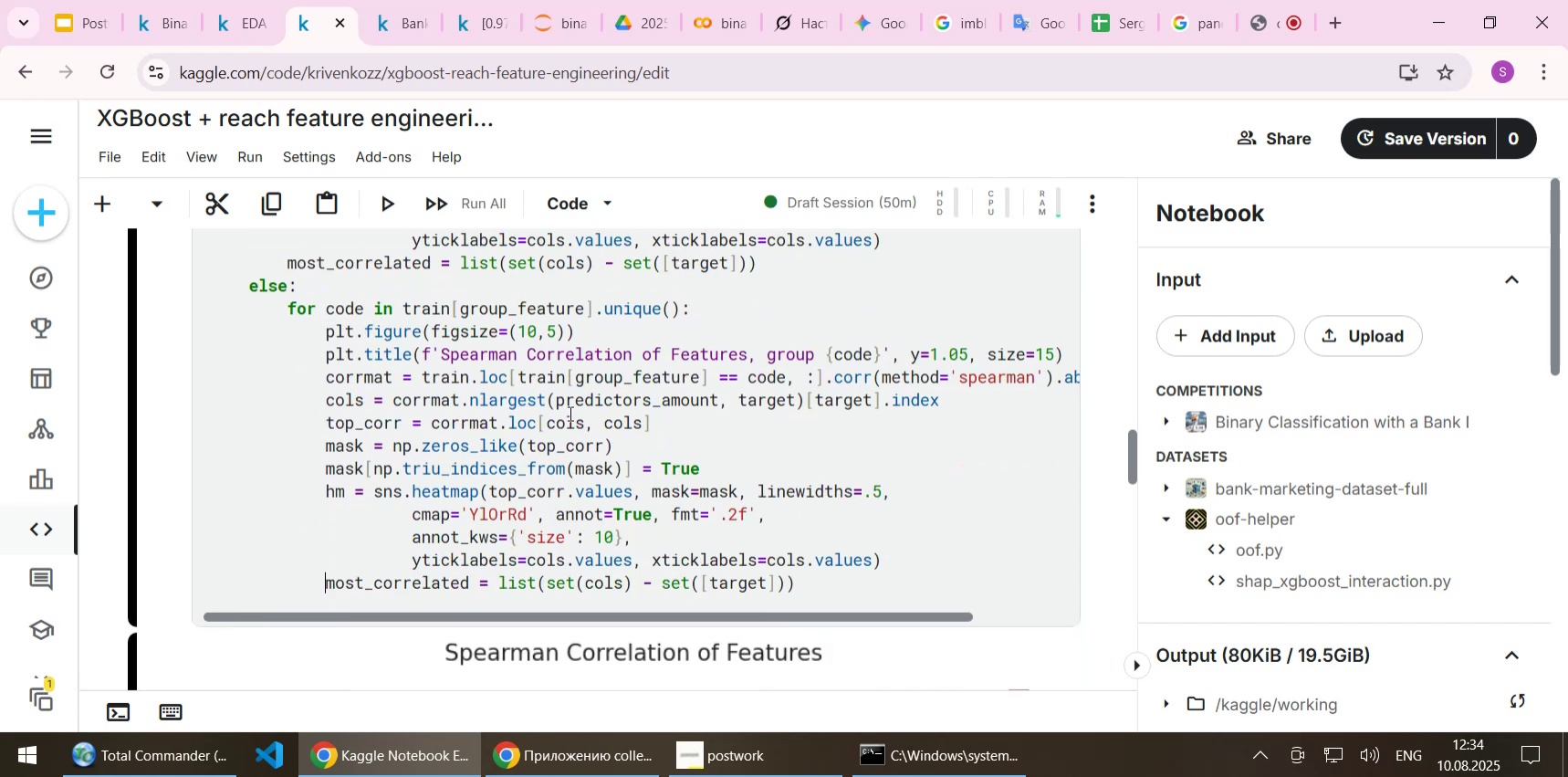 
left_click_drag(start_coordinate=[825, 588], to_coordinate=[152, 397])
 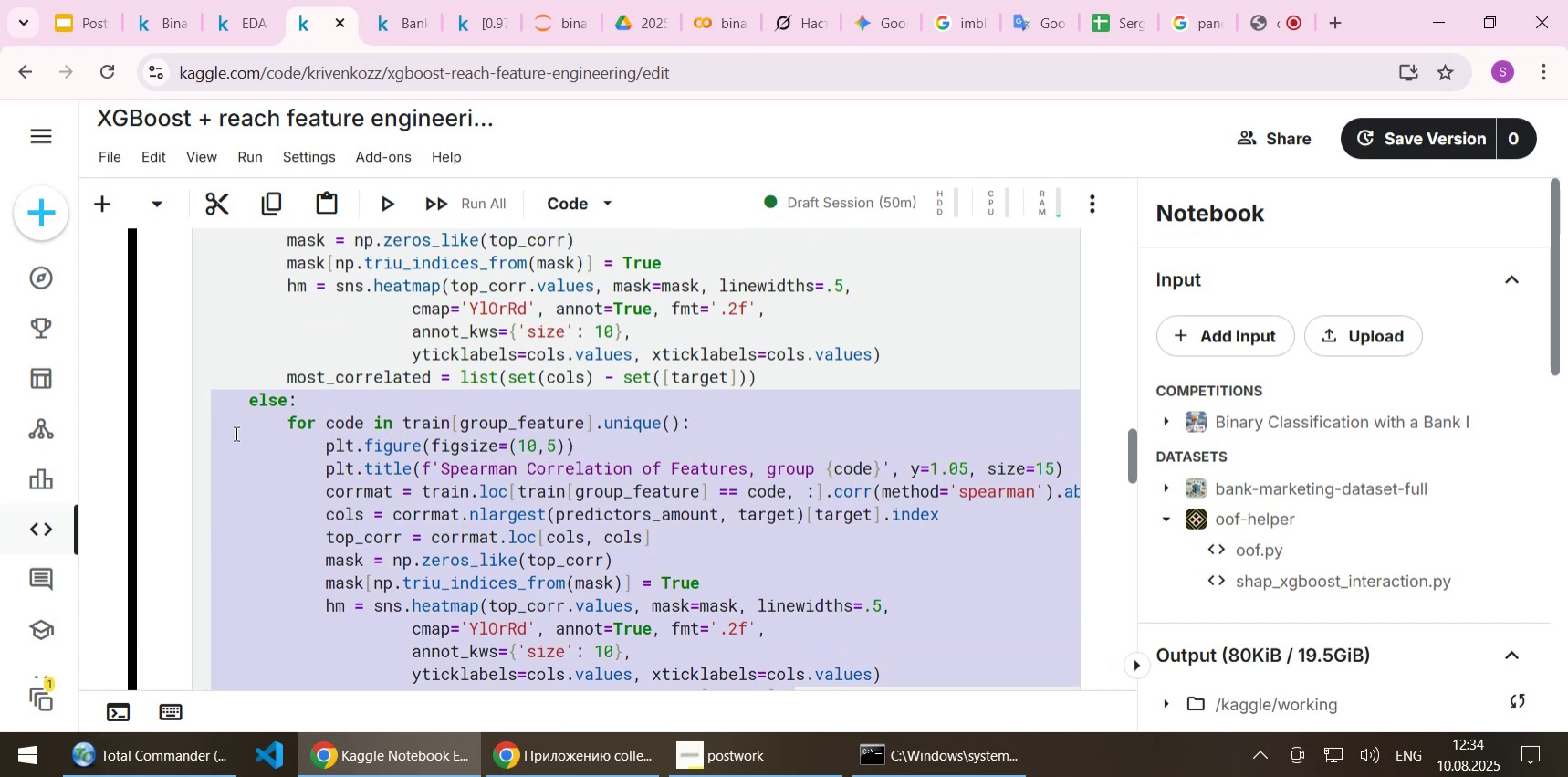 
scroll: coordinate [779, 539], scroll_direction: up, amount: 1.0
 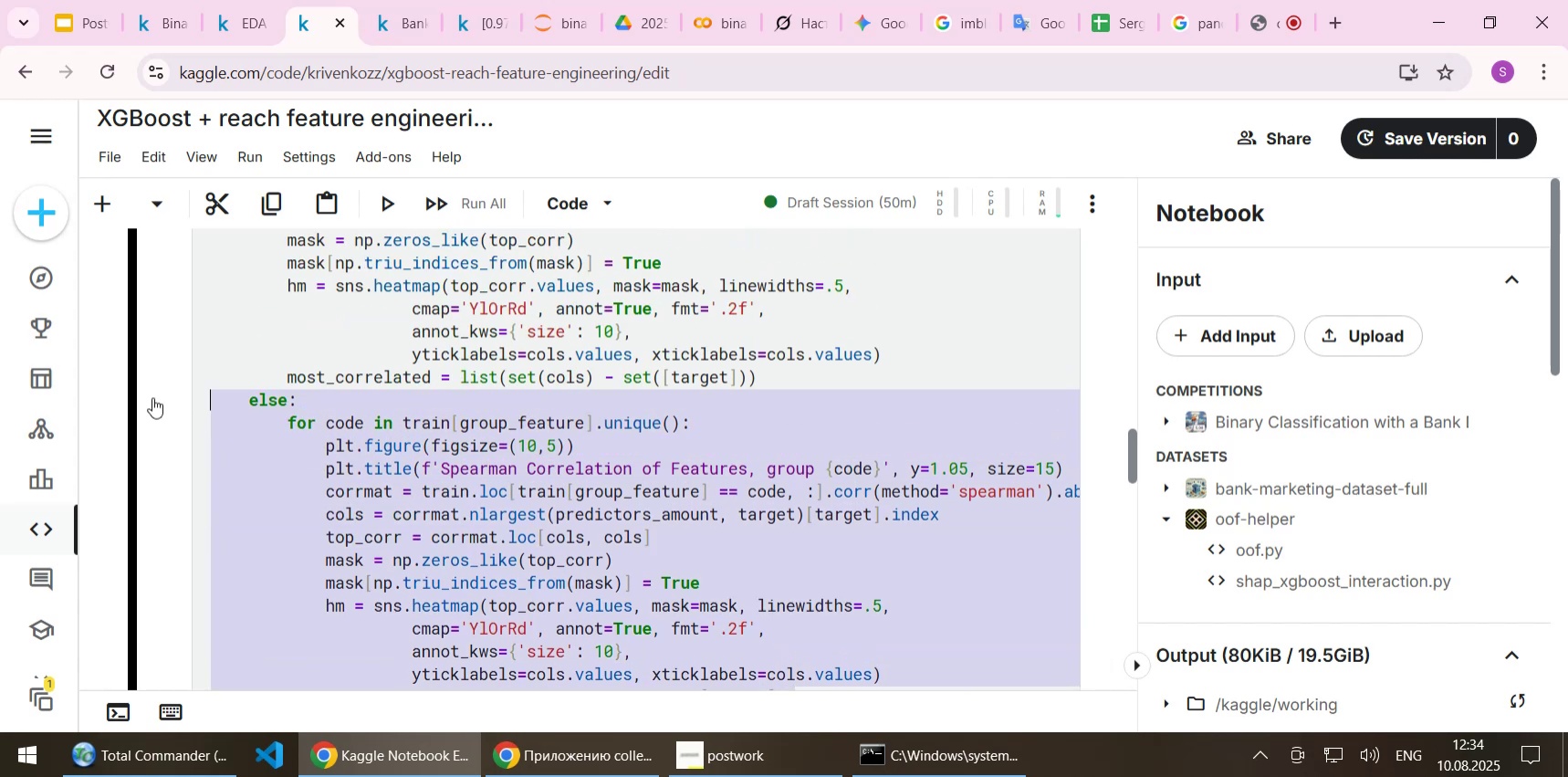 
key(Delete)
 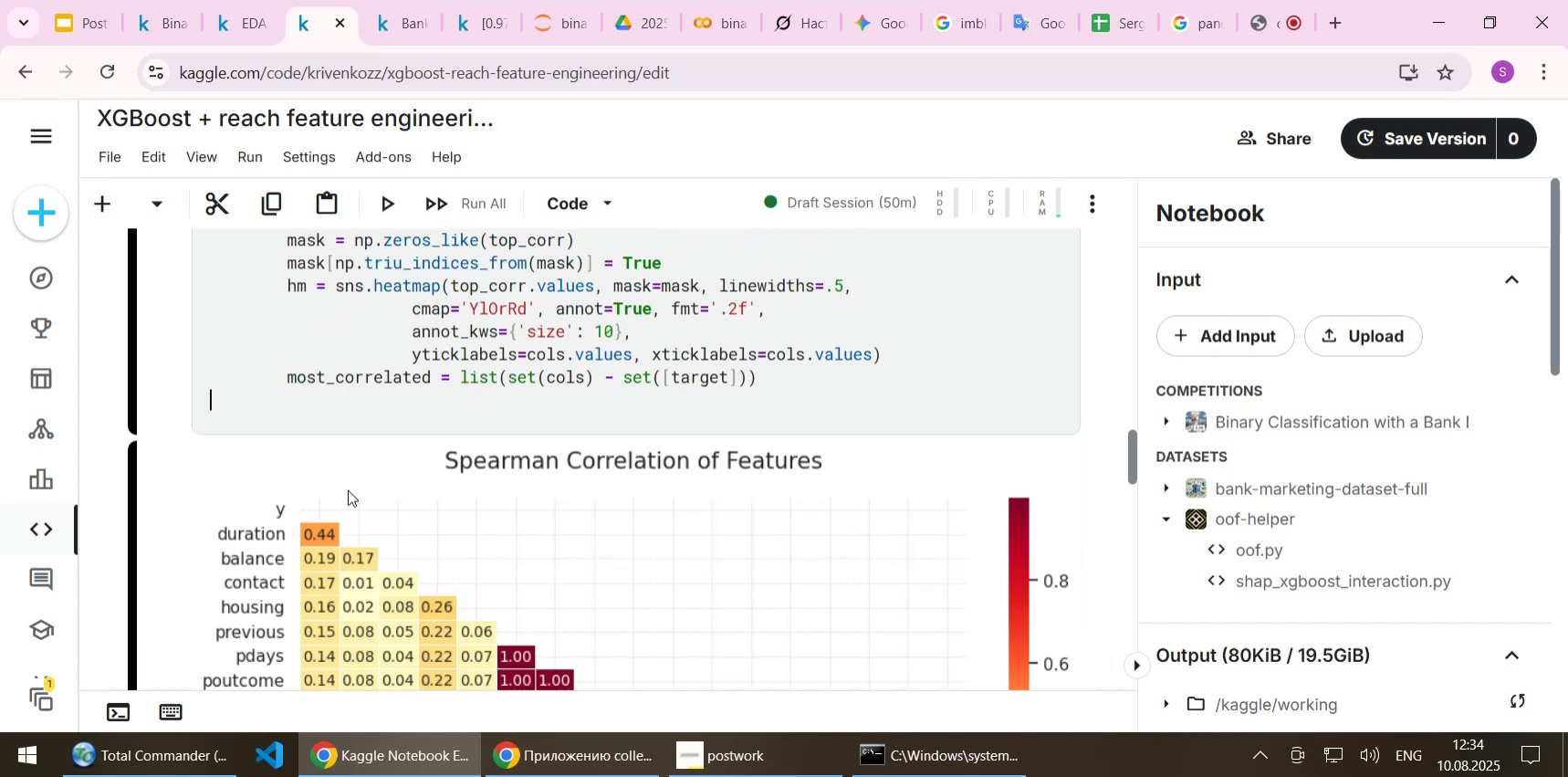 
scroll: coordinate [492, 448], scroll_direction: up, amount: 3.0
 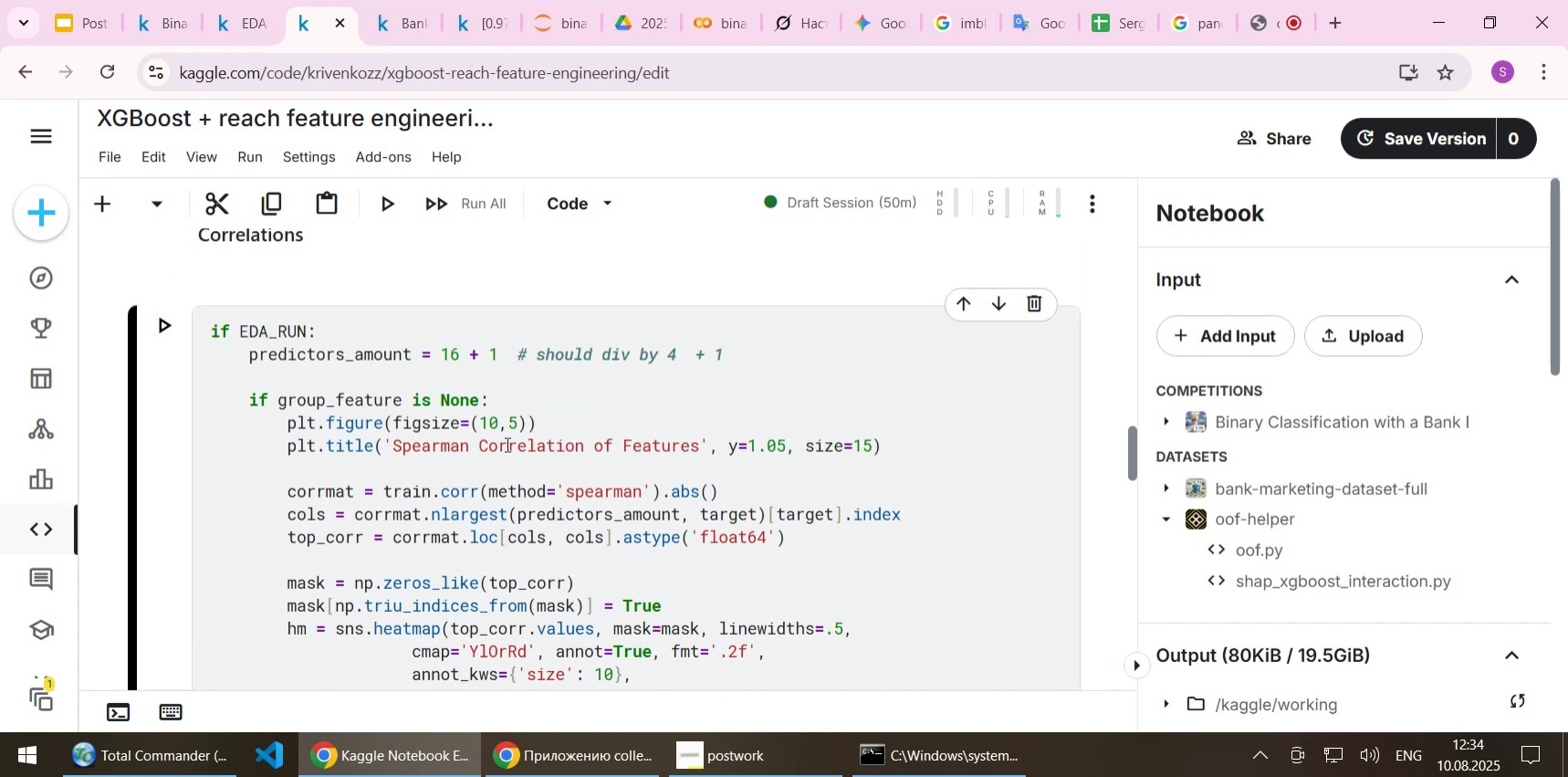 
key(Control+S)
 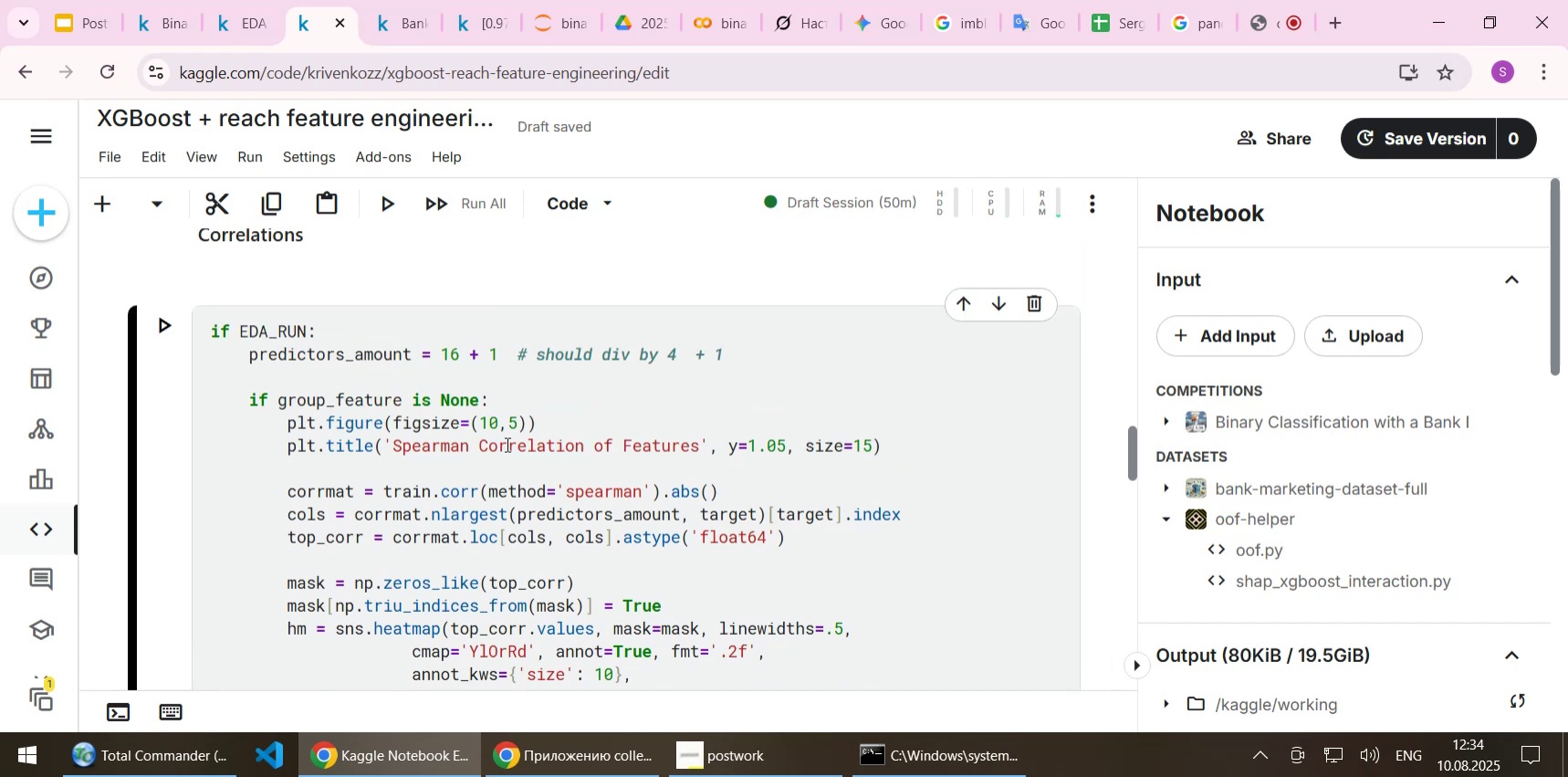 
scroll: coordinate [506, 444], scroll_direction: down, amount: 1.0
 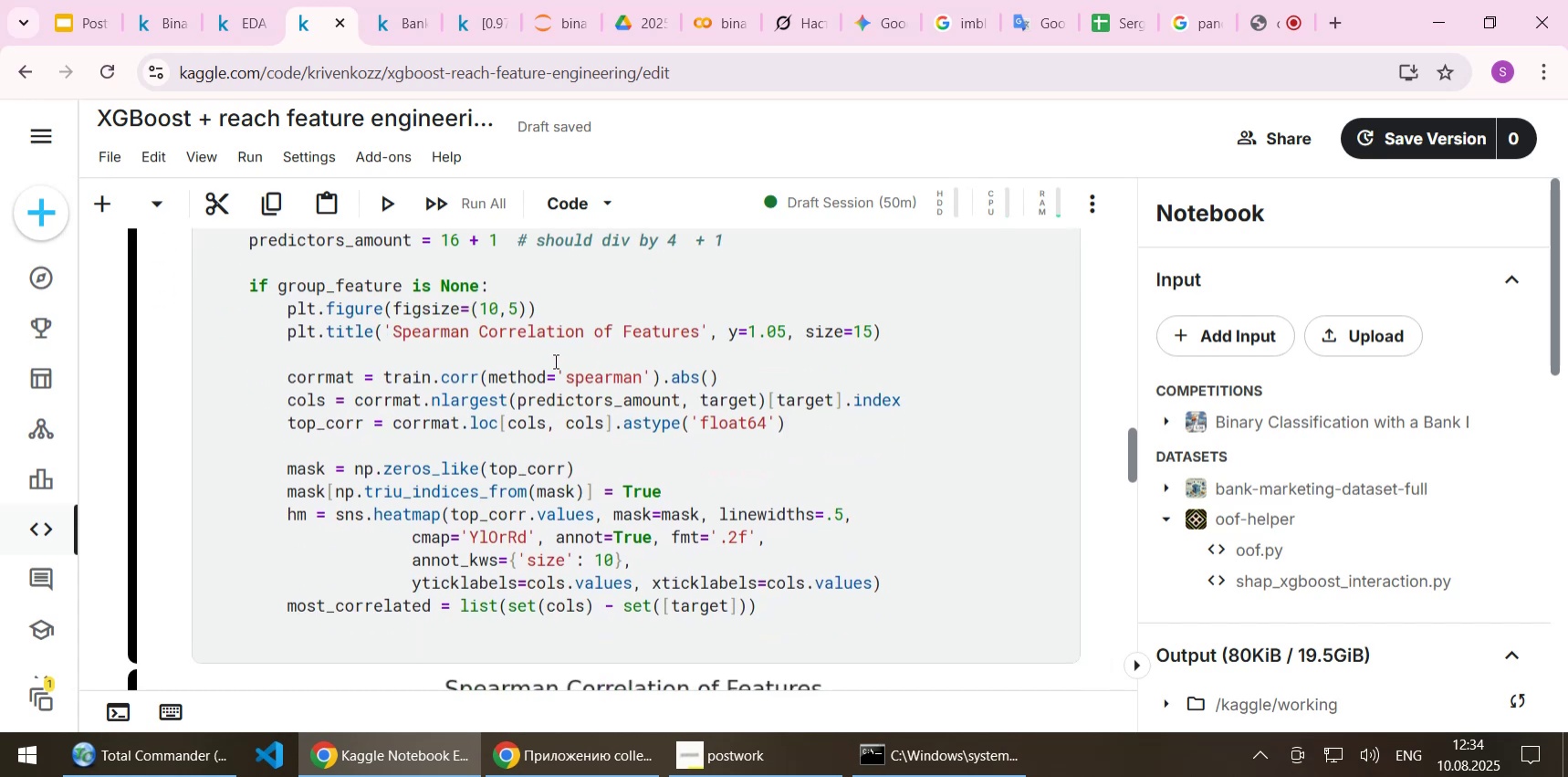 
left_click([554, 361])
 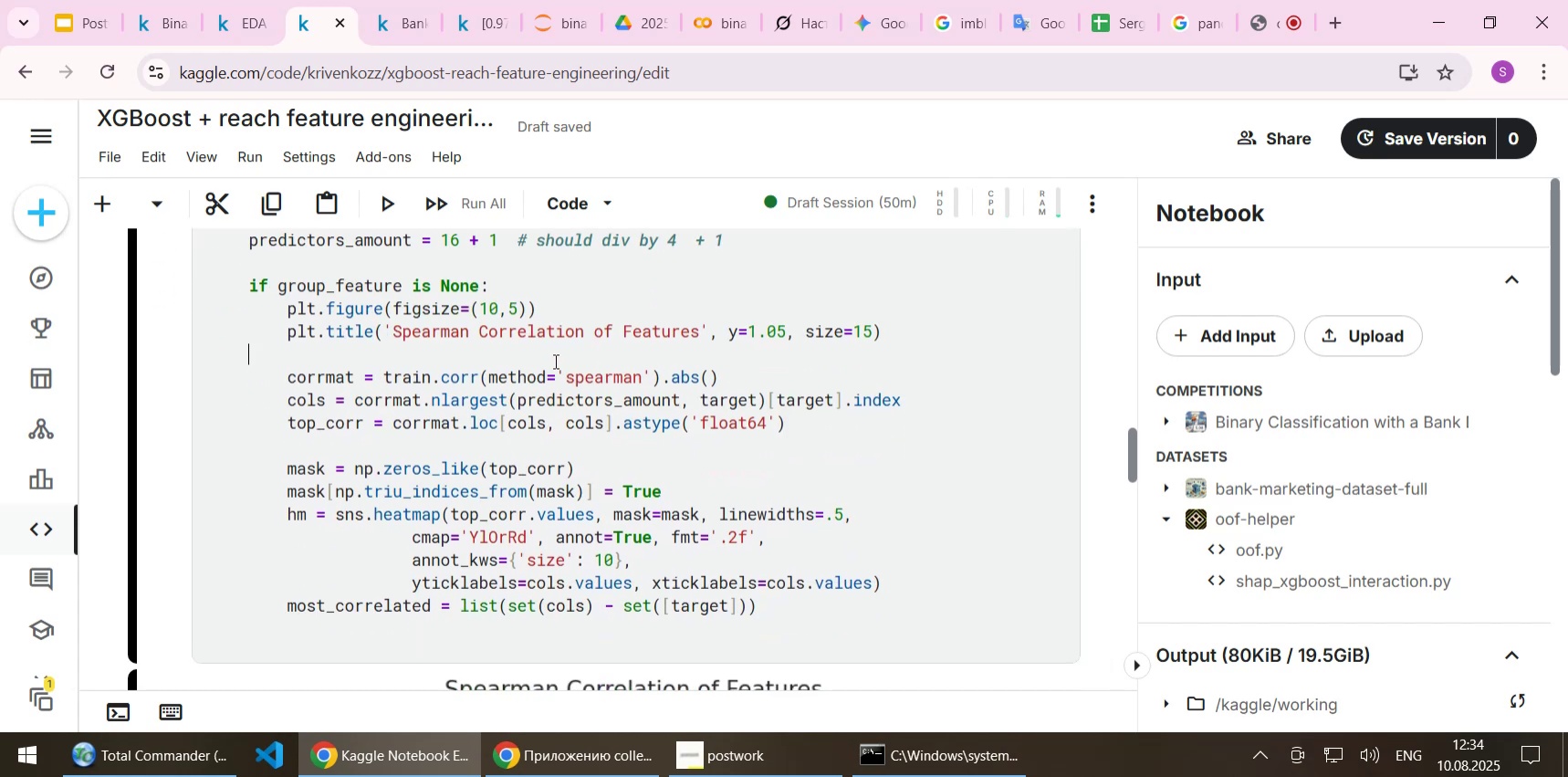 
key(Shift+Enter)
 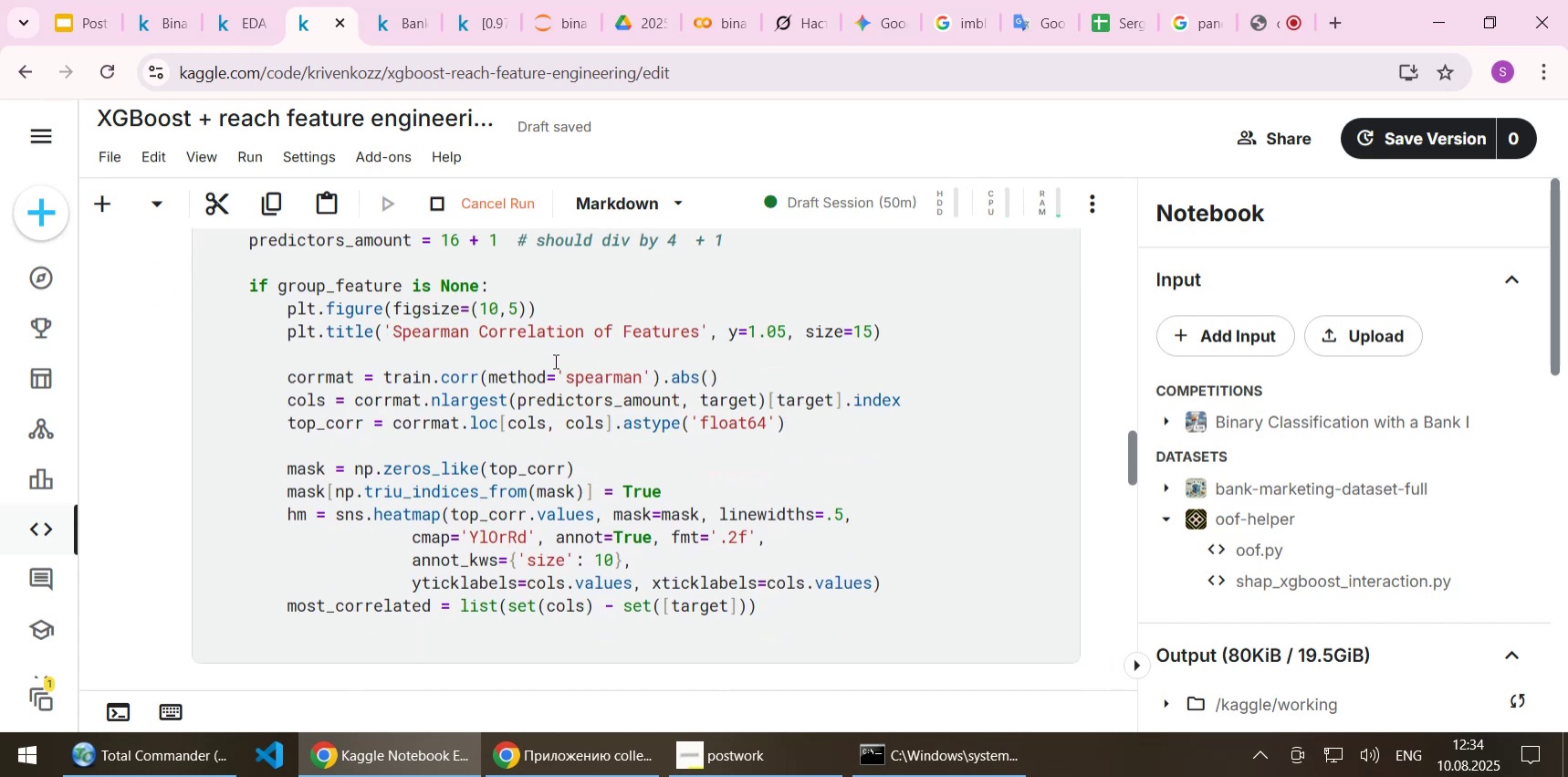 
scroll: coordinate [554, 361], scroll_direction: up, amount: 1.0
 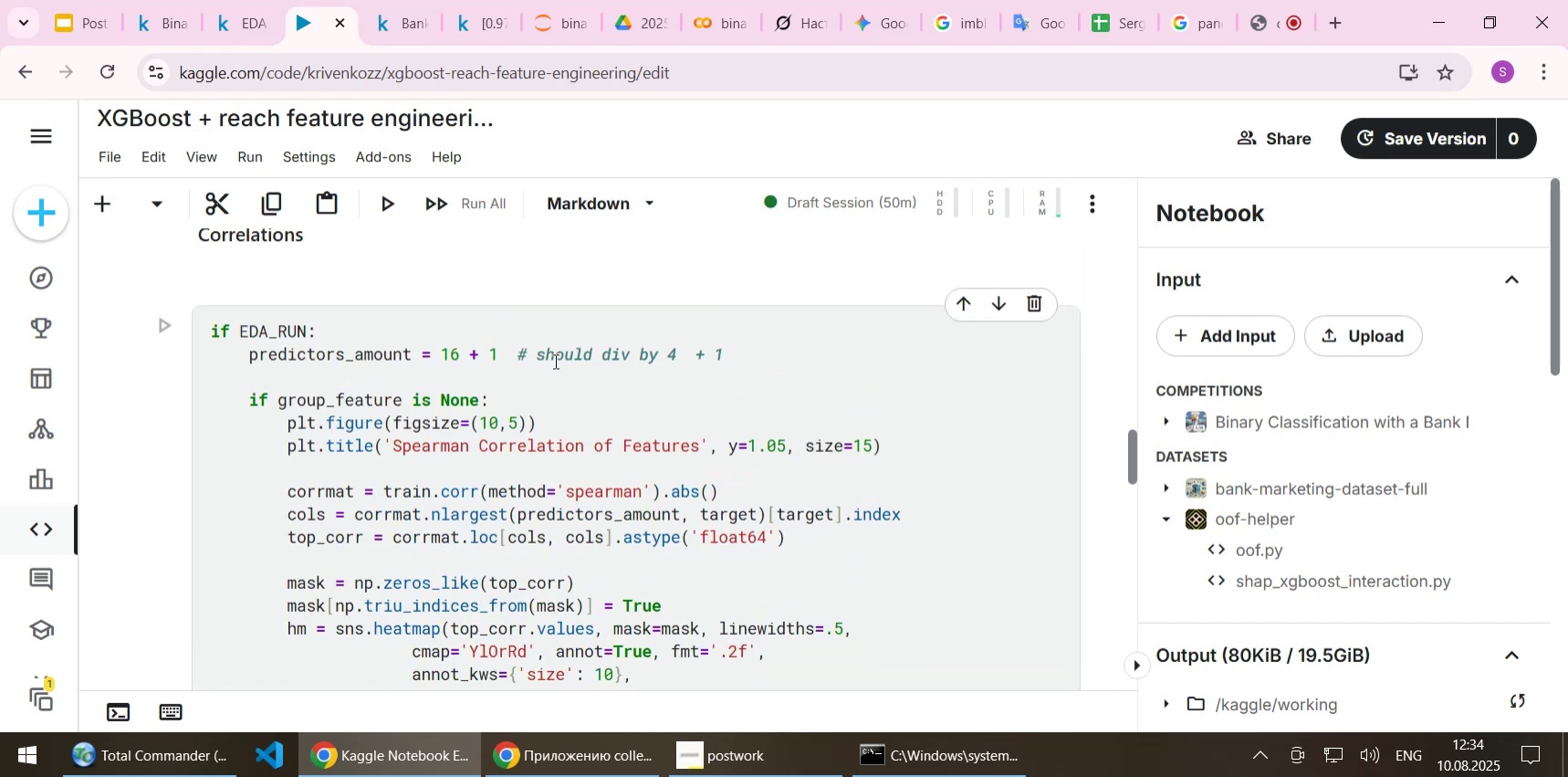 
scroll: coordinate [556, 372], scroll_direction: down, amount: 5.0
 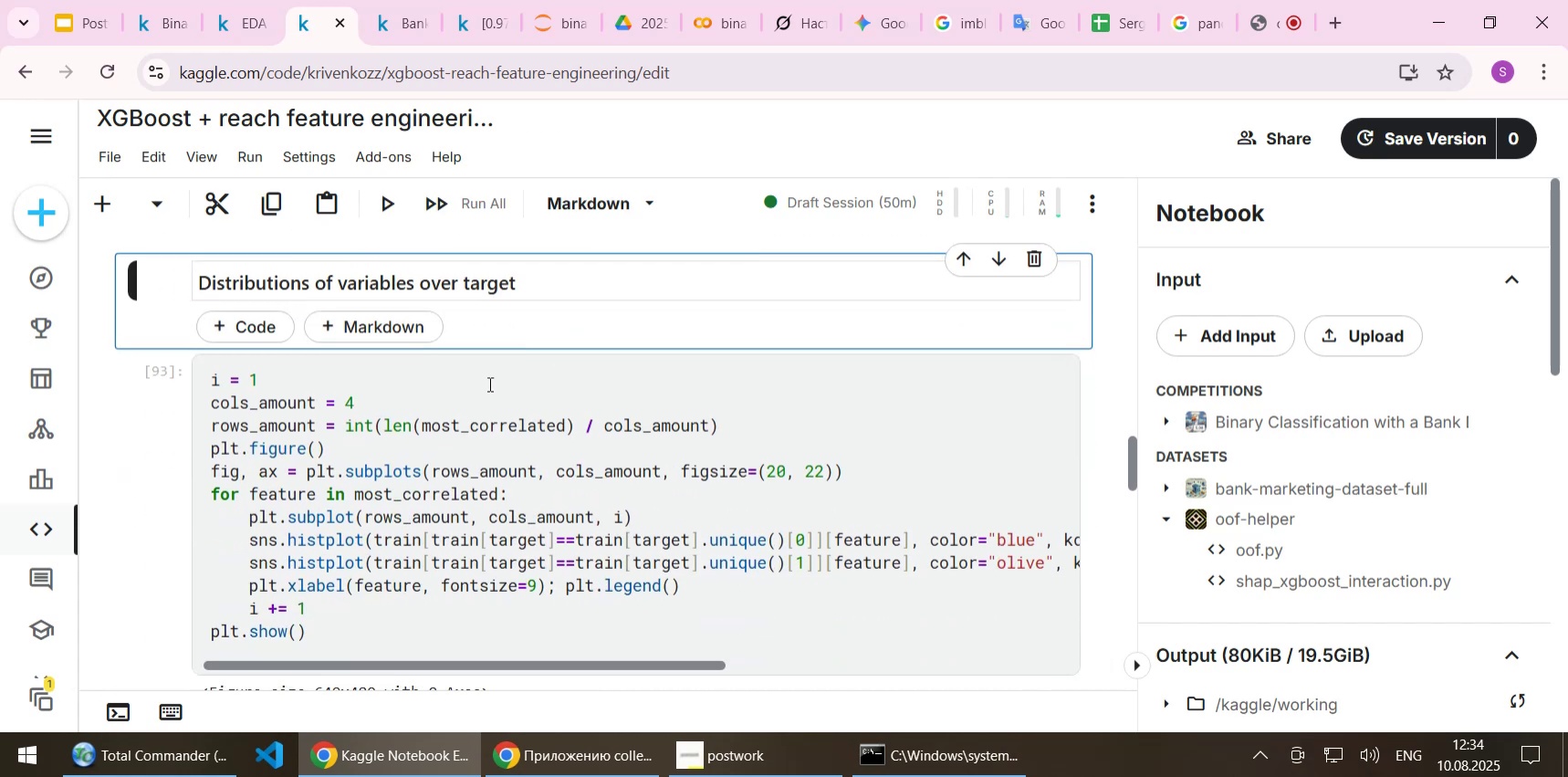 
left_click([481, 383])
 